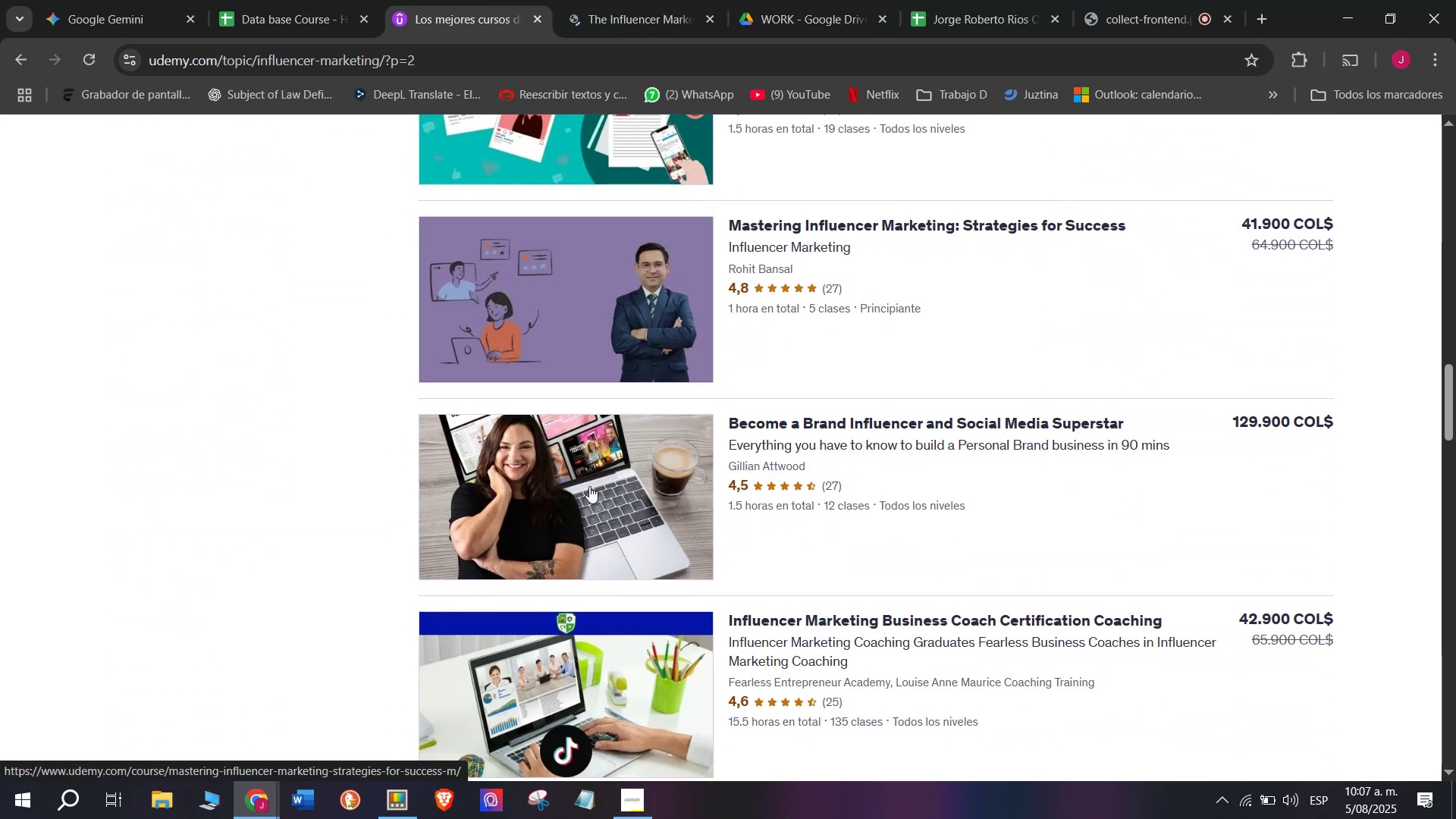 
hold_key(key=ControlLeft, duration=0.35)
left_click([589, 491])
 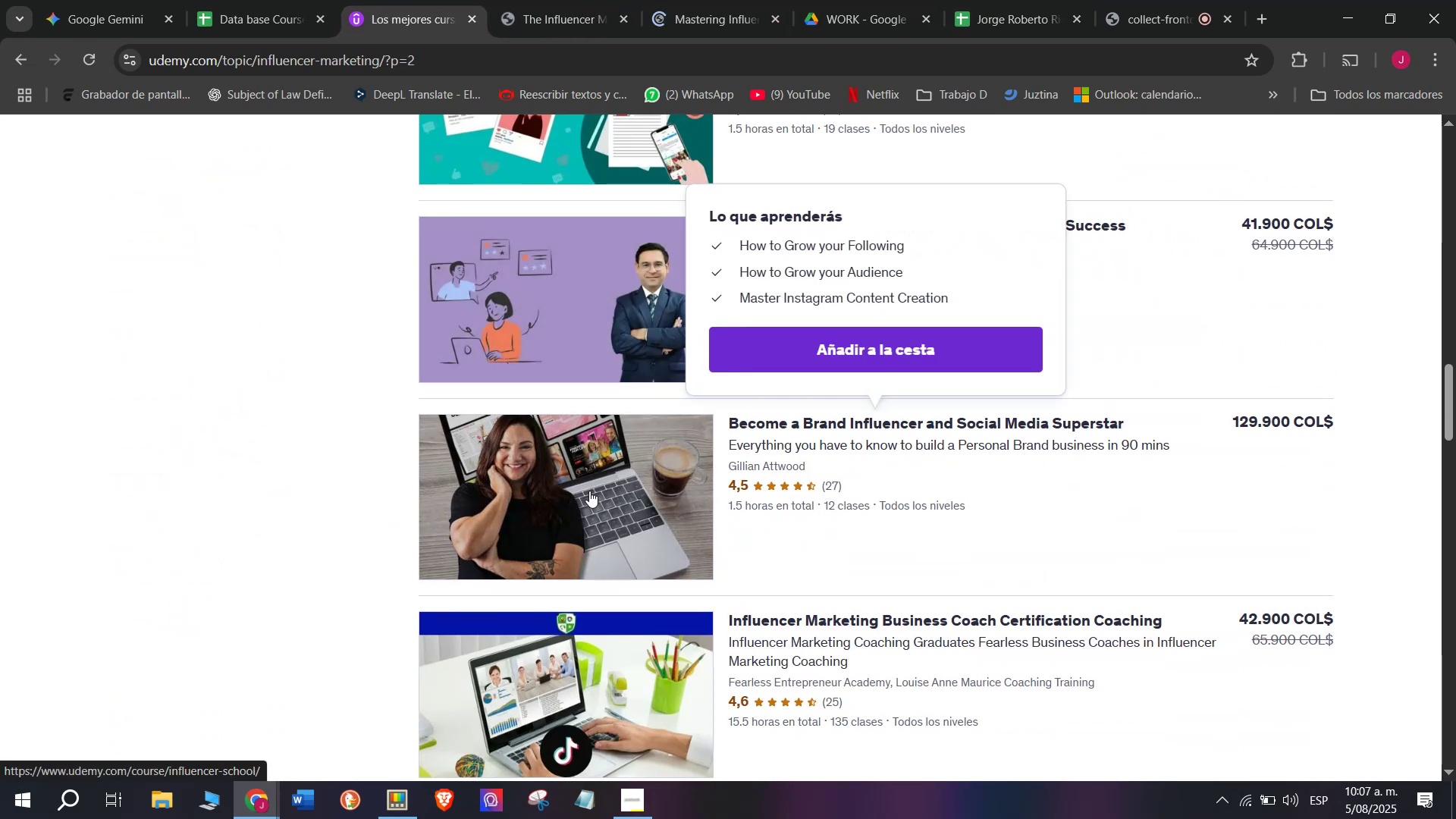 
scroll: coordinate [589, 491], scroll_direction: down, amount: 1.0
 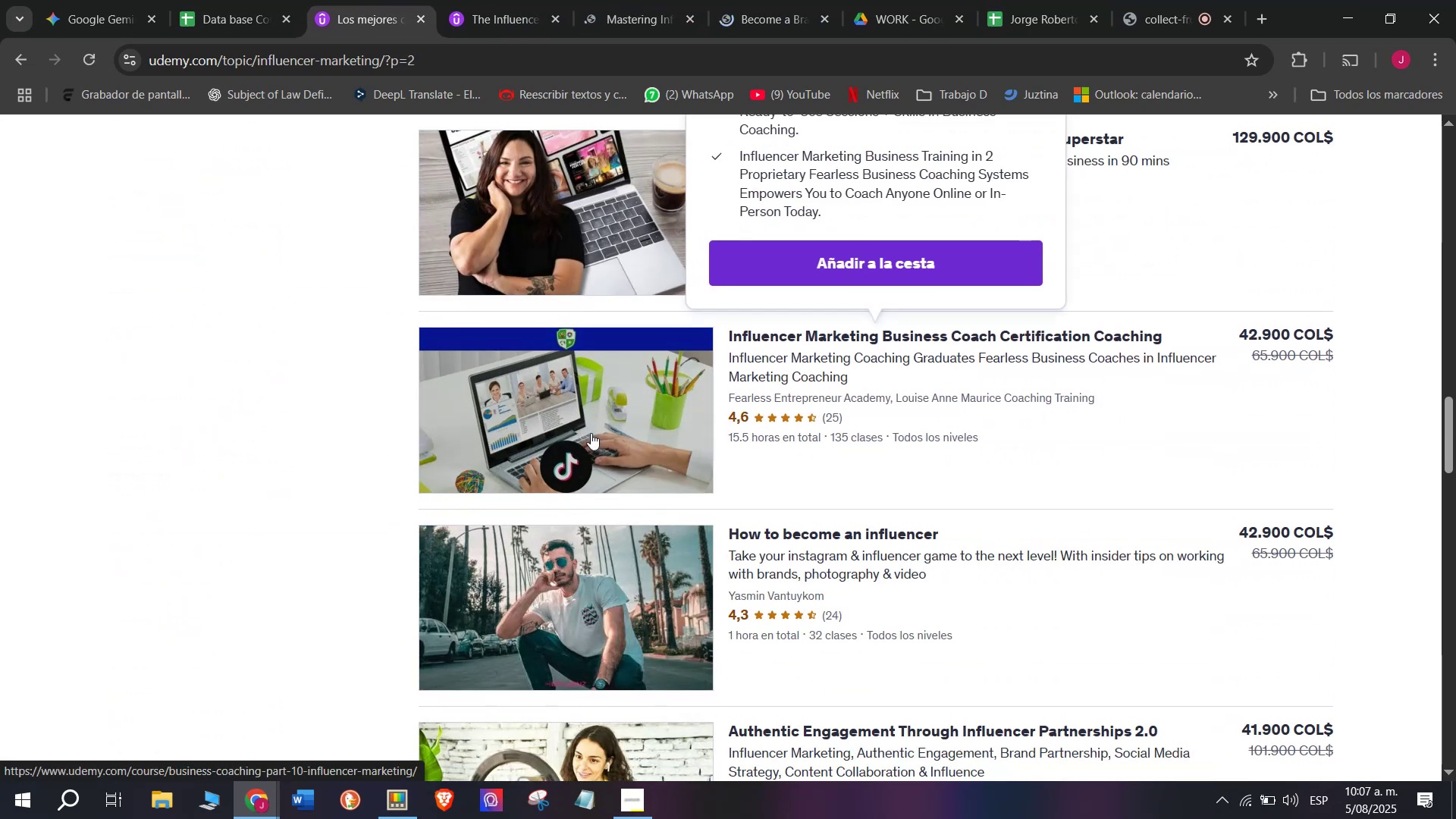 
hold_key(key=ControlLeft, duration=0.38)
left_click([610, 438])
 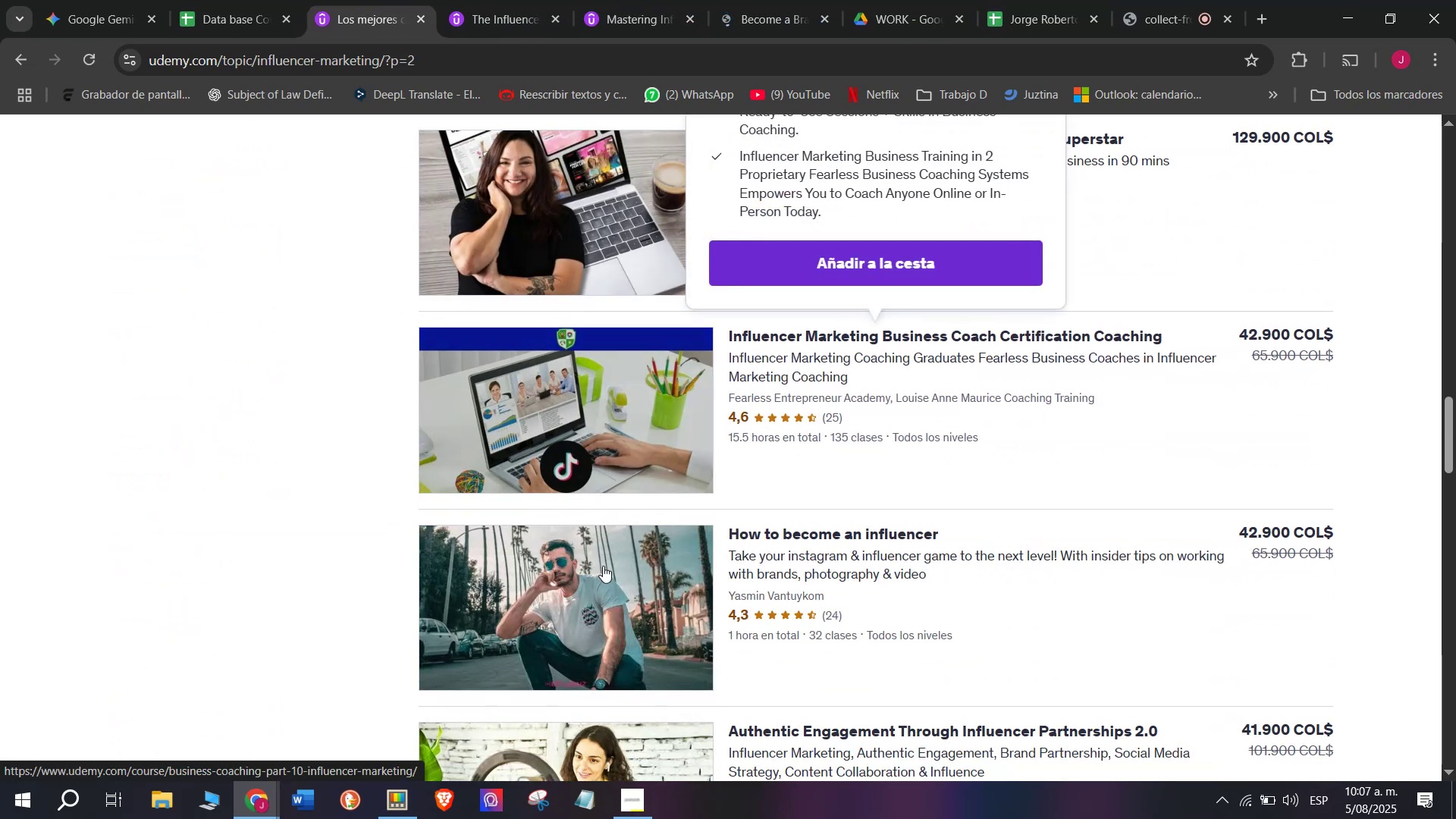 
hold_key(key=ControlLeft, duration=0.44)
 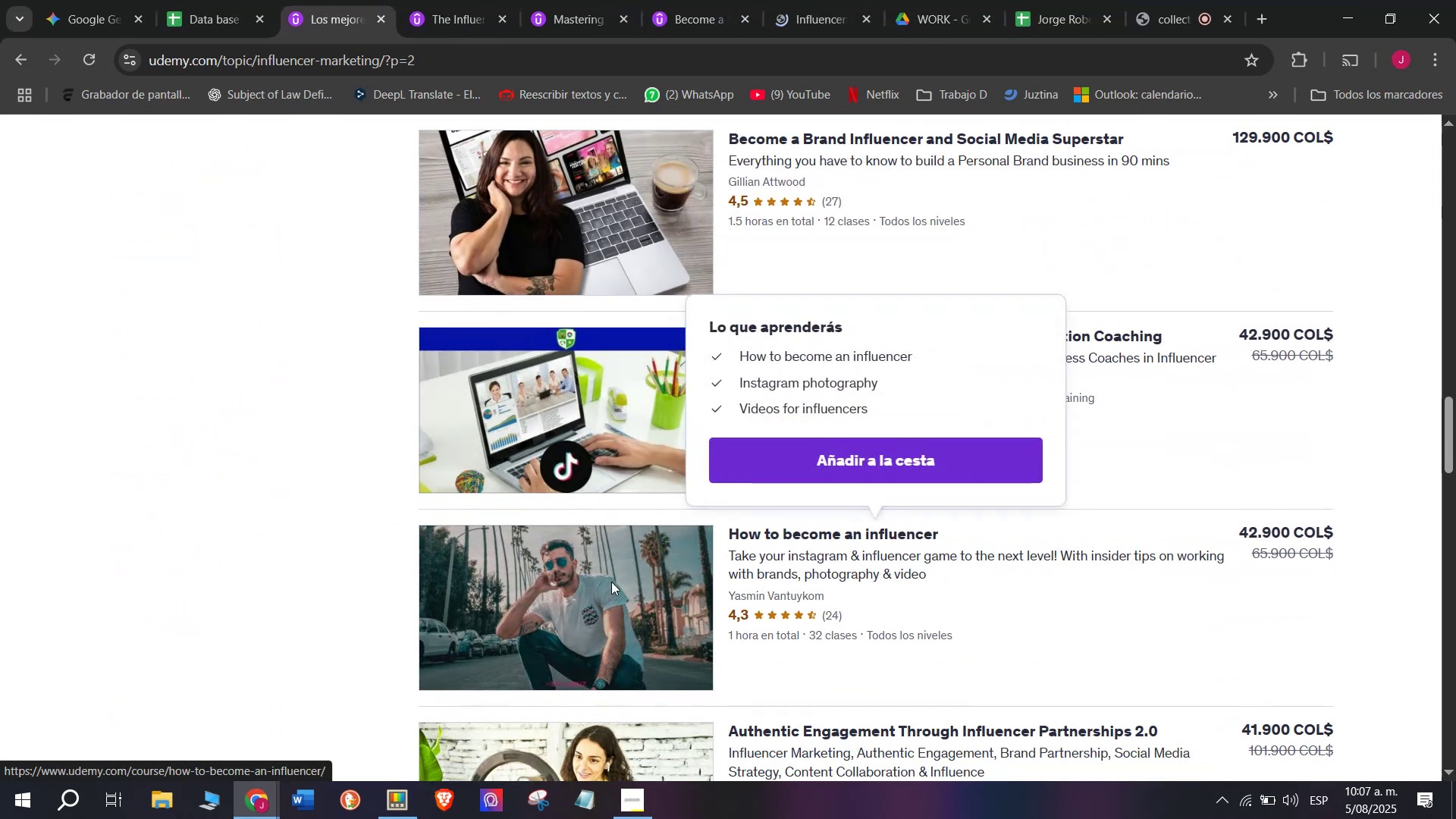 
scroll: coordinate [611, 582], scroll_direction: down, amount: 1.0
 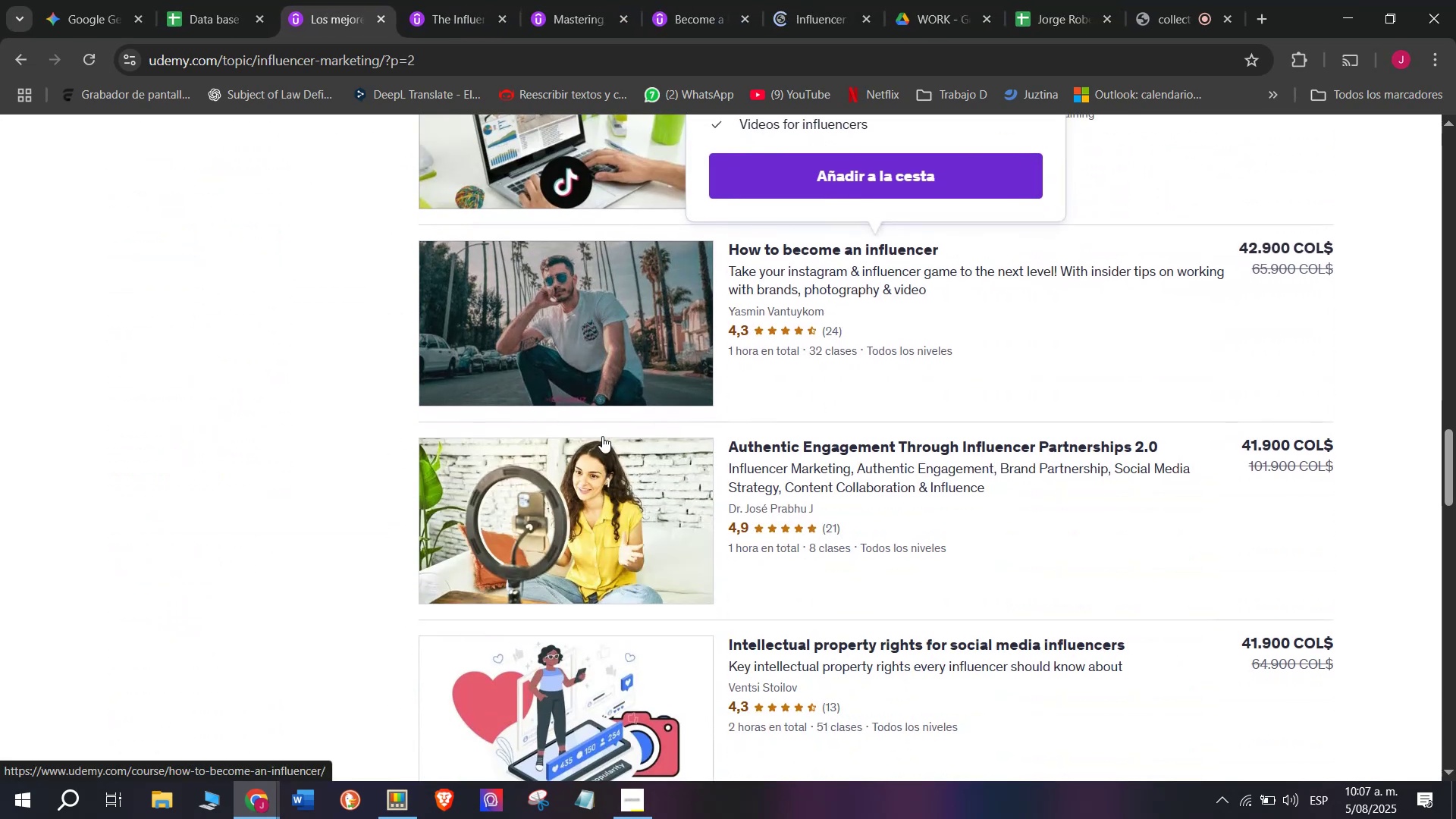 
hold_key(key=ControlLeft, duration=0.64)
left_click([595, 538])
 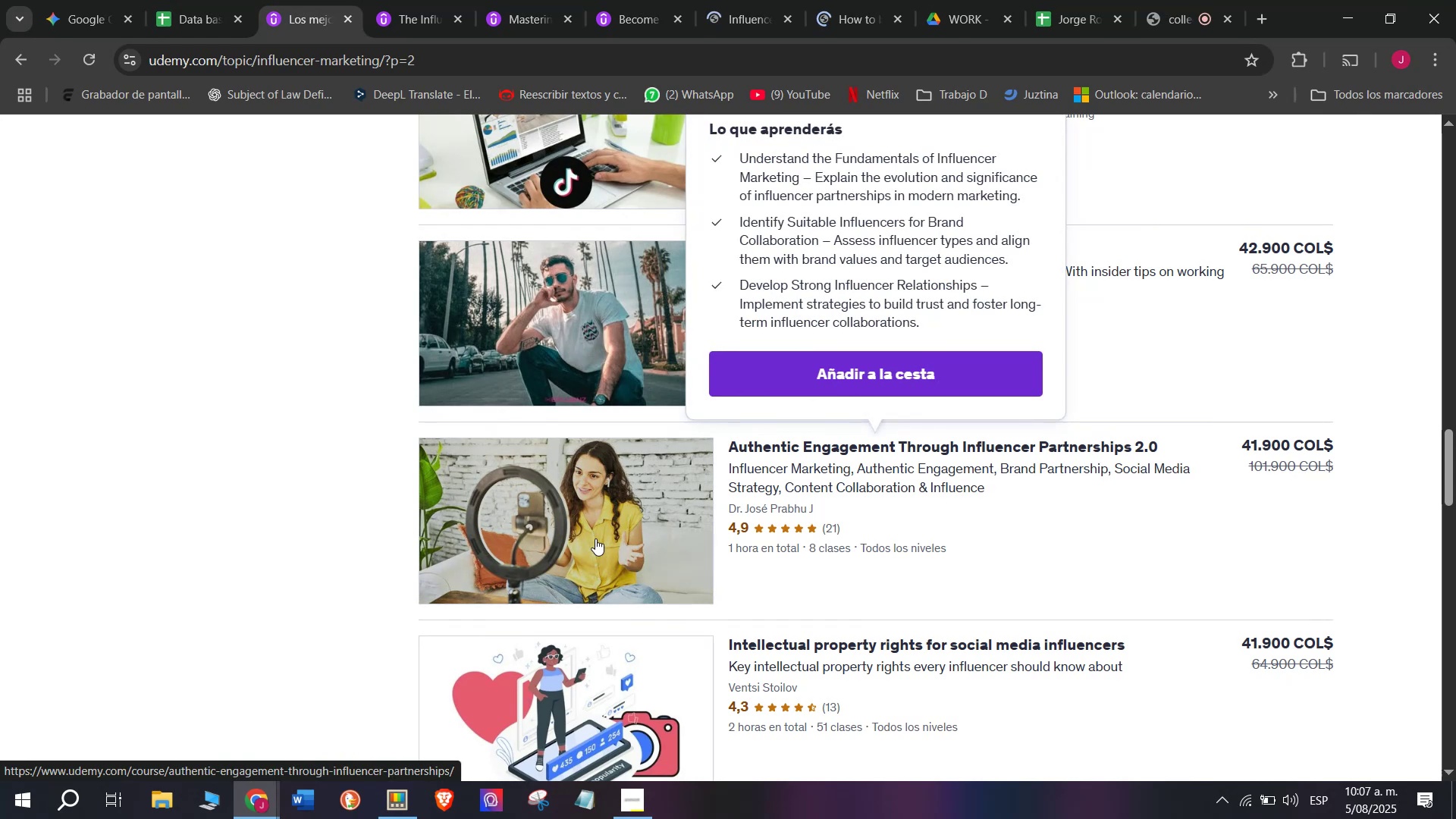 
scroll: coordinate [595, 538], scroll_direction: down, amount: 1.0
 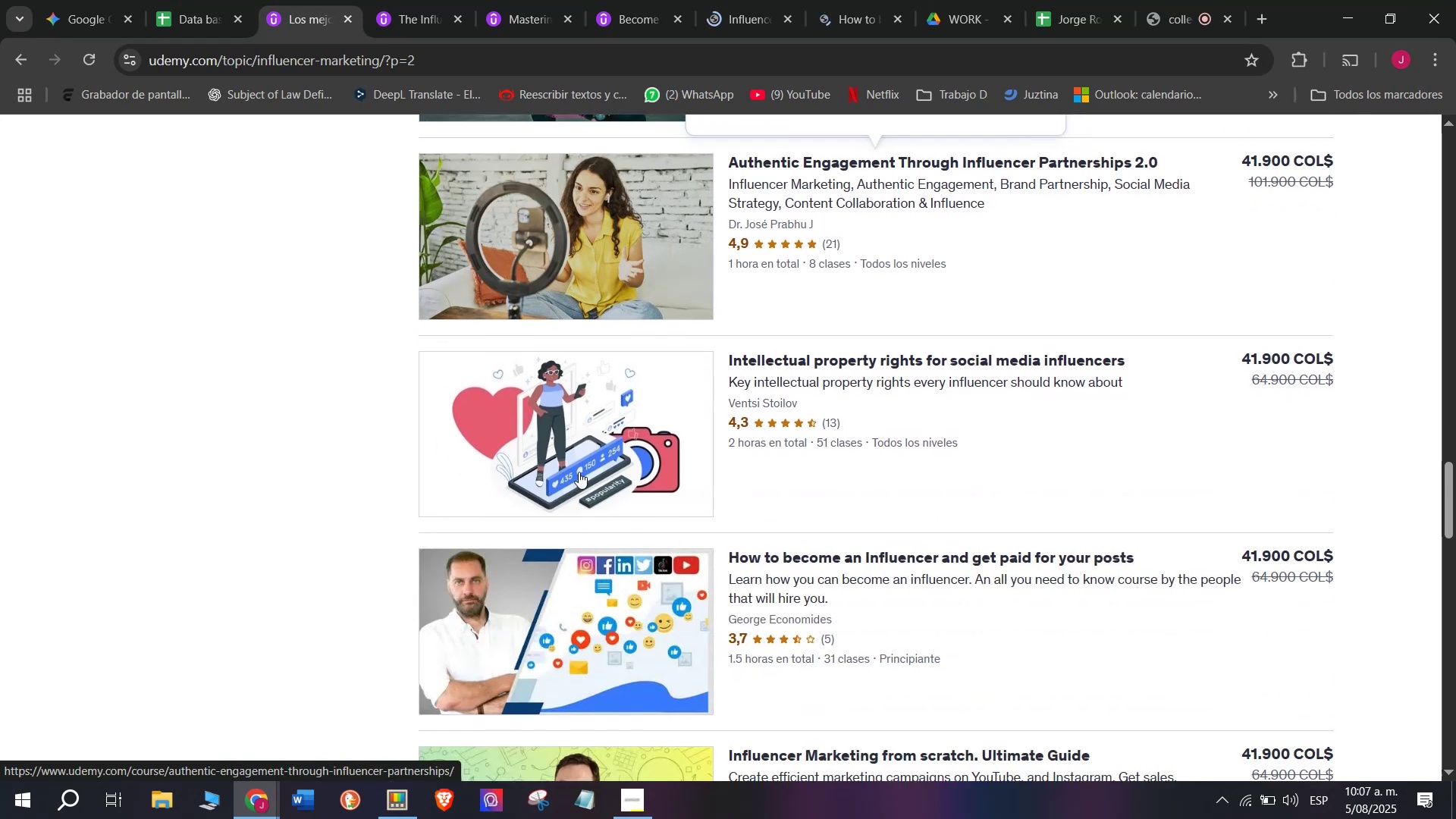 
hold_key(key=ControlLeft, duration=0.47)
left_click([577, 447])
 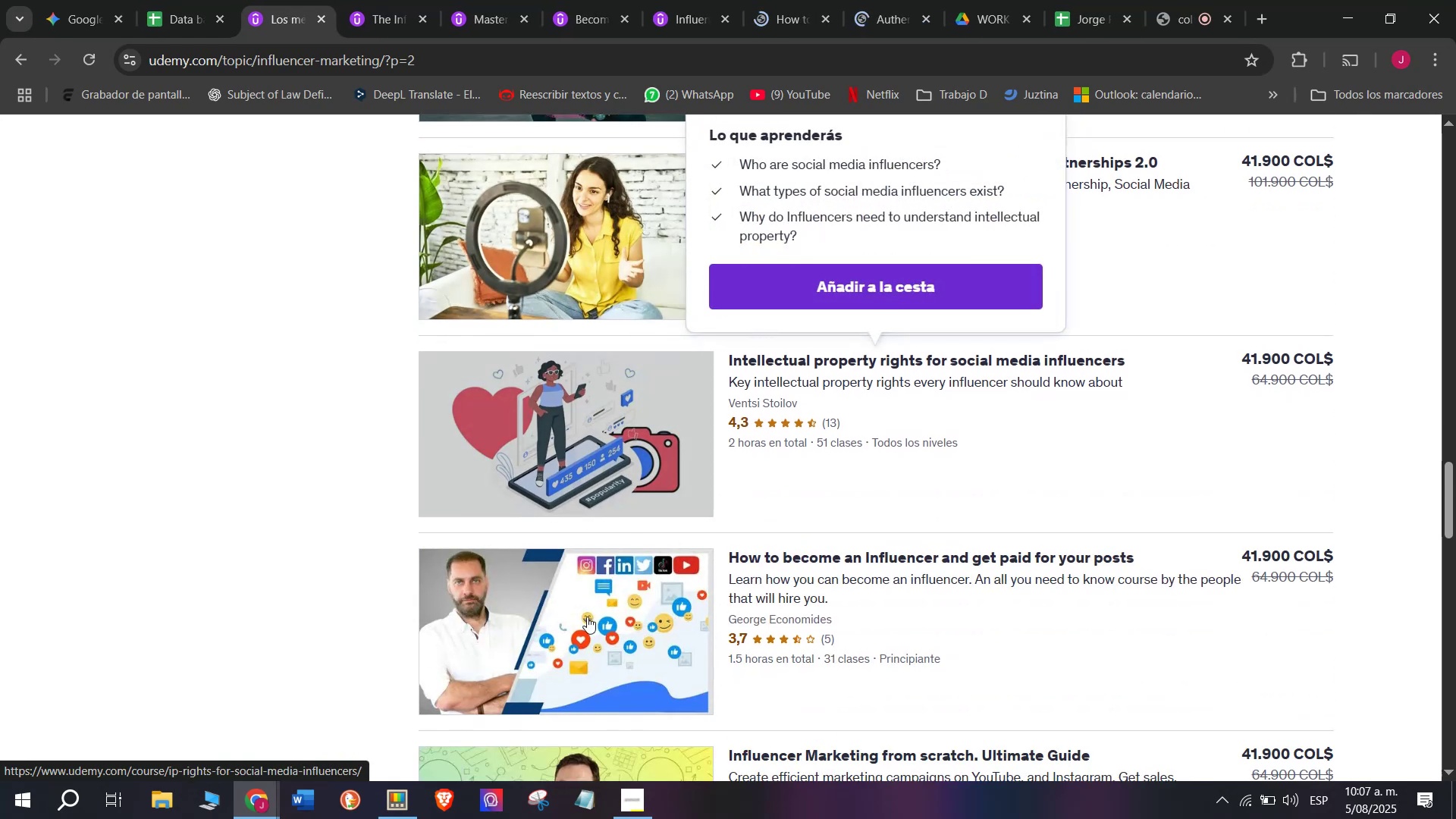 
hold_key(key=ControlLeft, duration=0.77)
left_click([589, 619])
 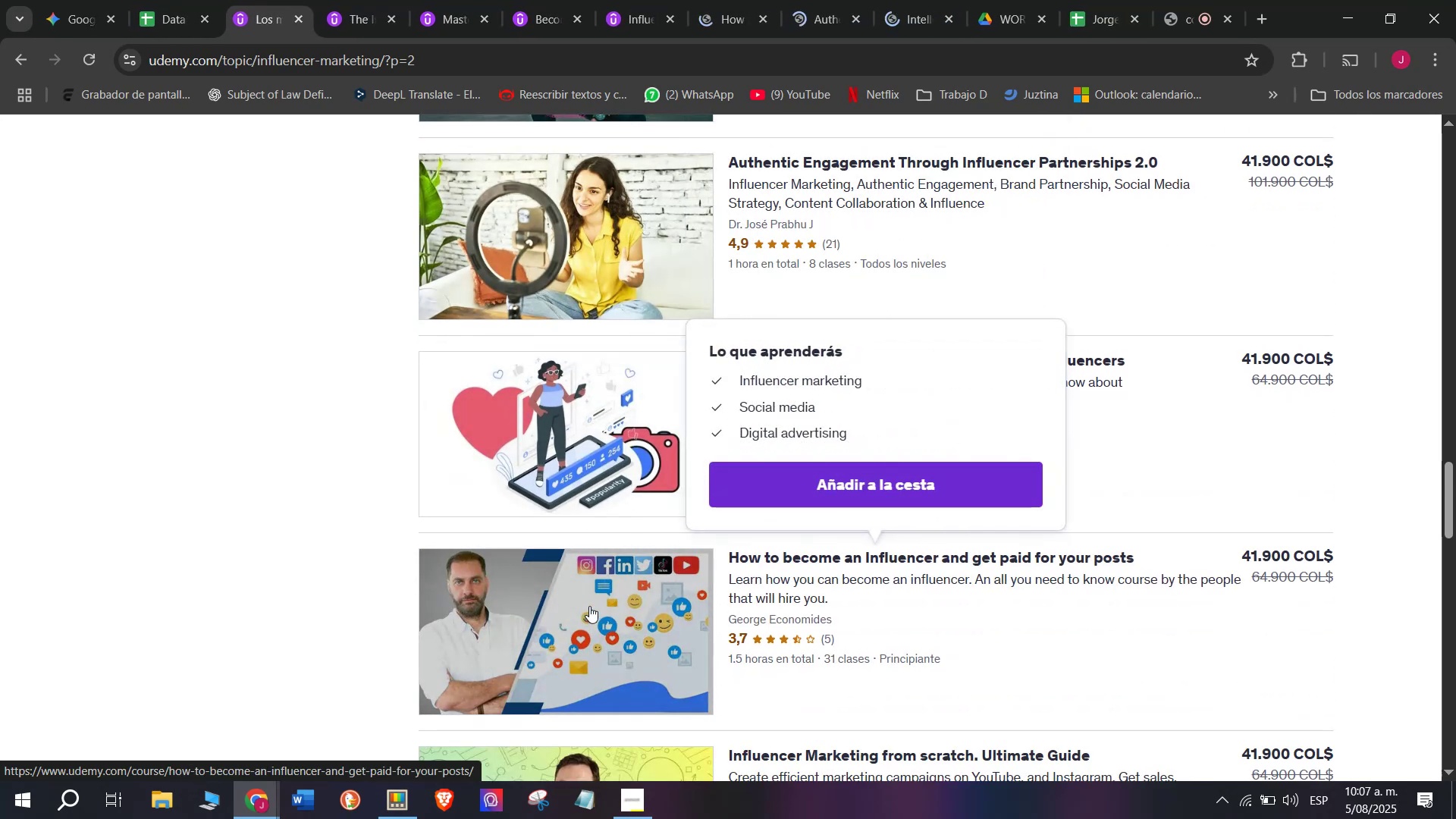 
scroll: coordinate [588, 606], scroll_direction: down, amount: 1.0
 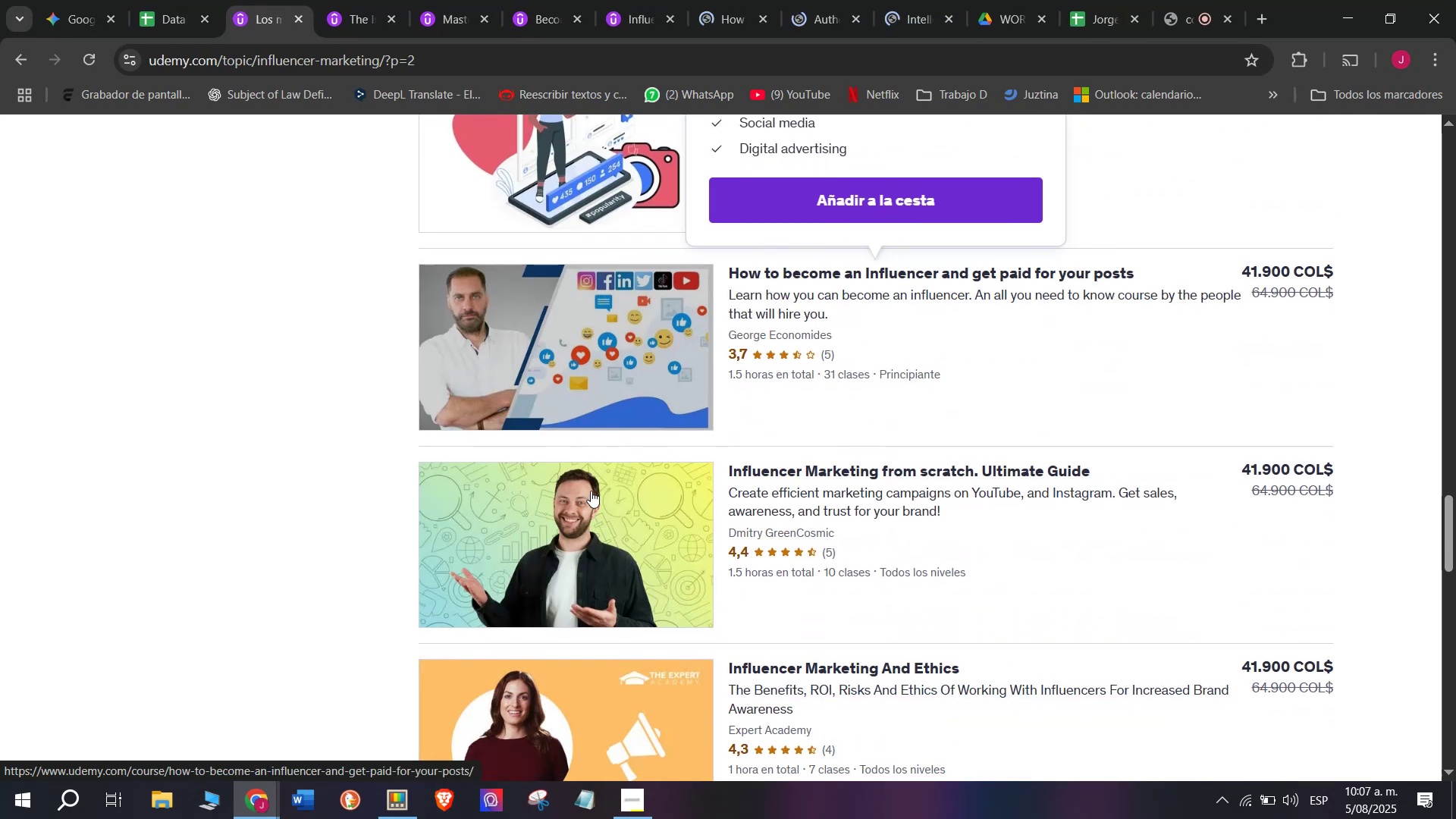 
hold_key(key=ControlLeft, duration=0.49)
left_click([627, 575])
 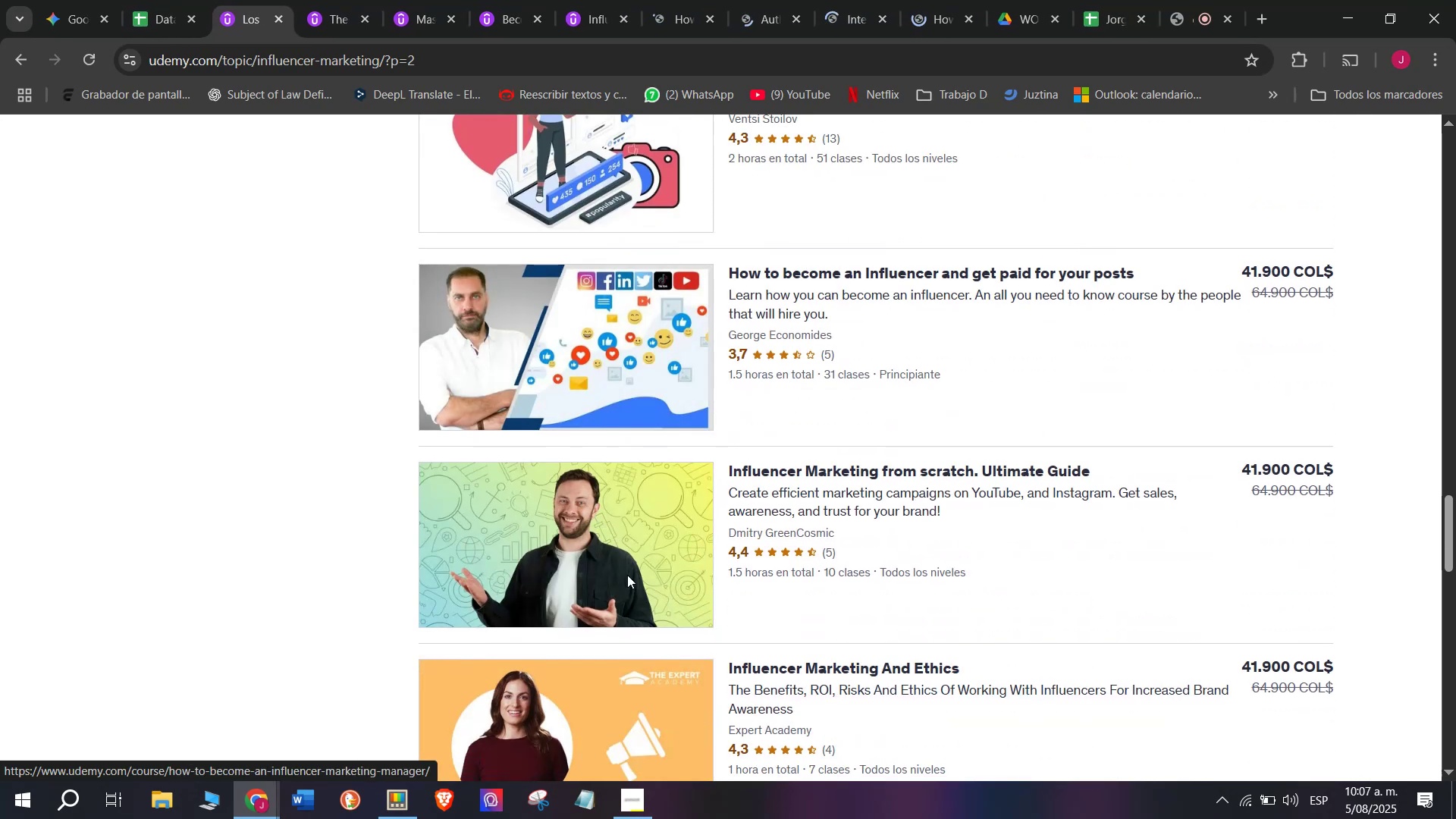 
scroll: coordinate [627, 575], scroll_direction: down, amount: 1.0
 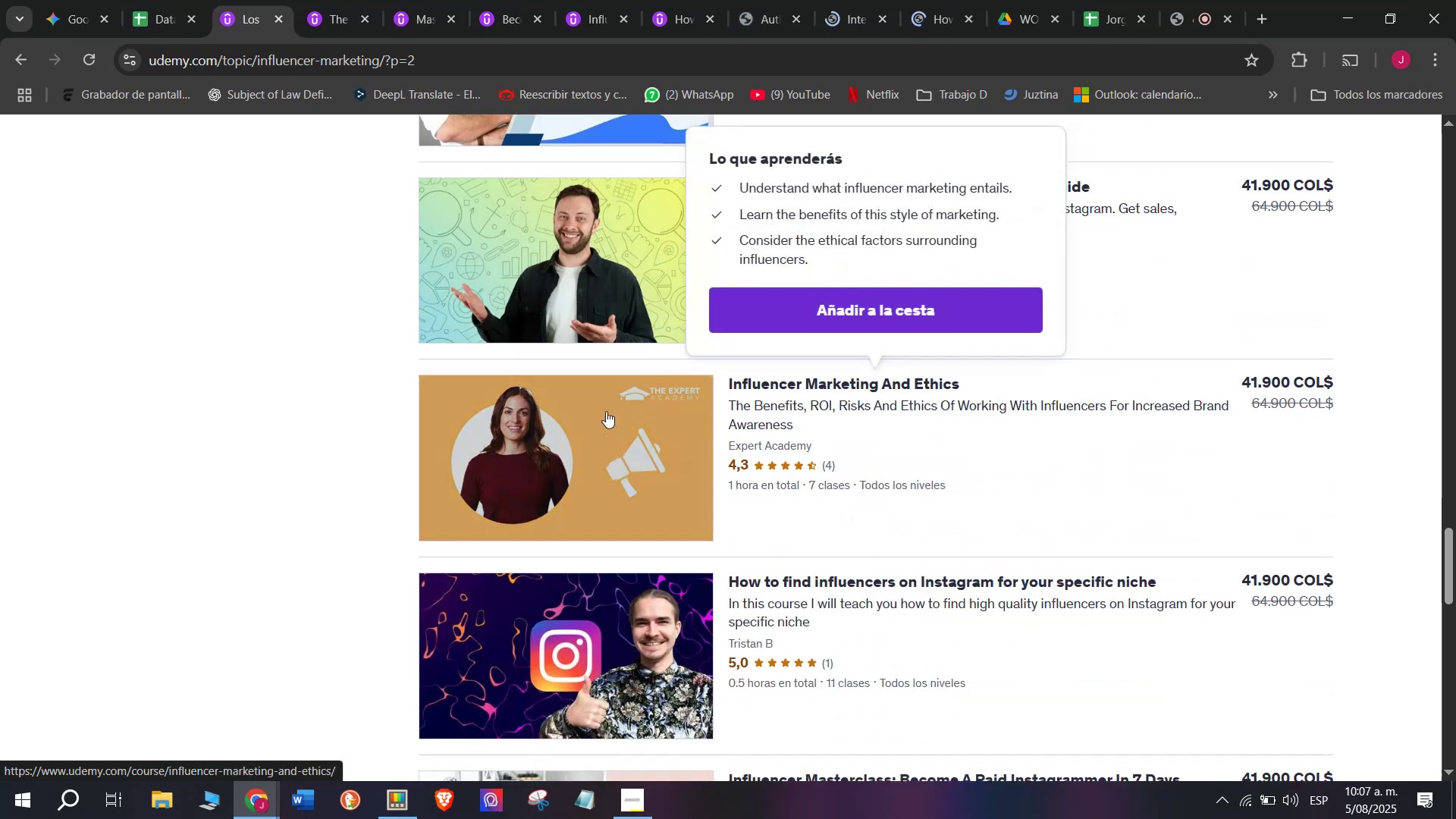 
hold_key(key=ControlLeft, duration=0.41)
left_click([601, 470])
 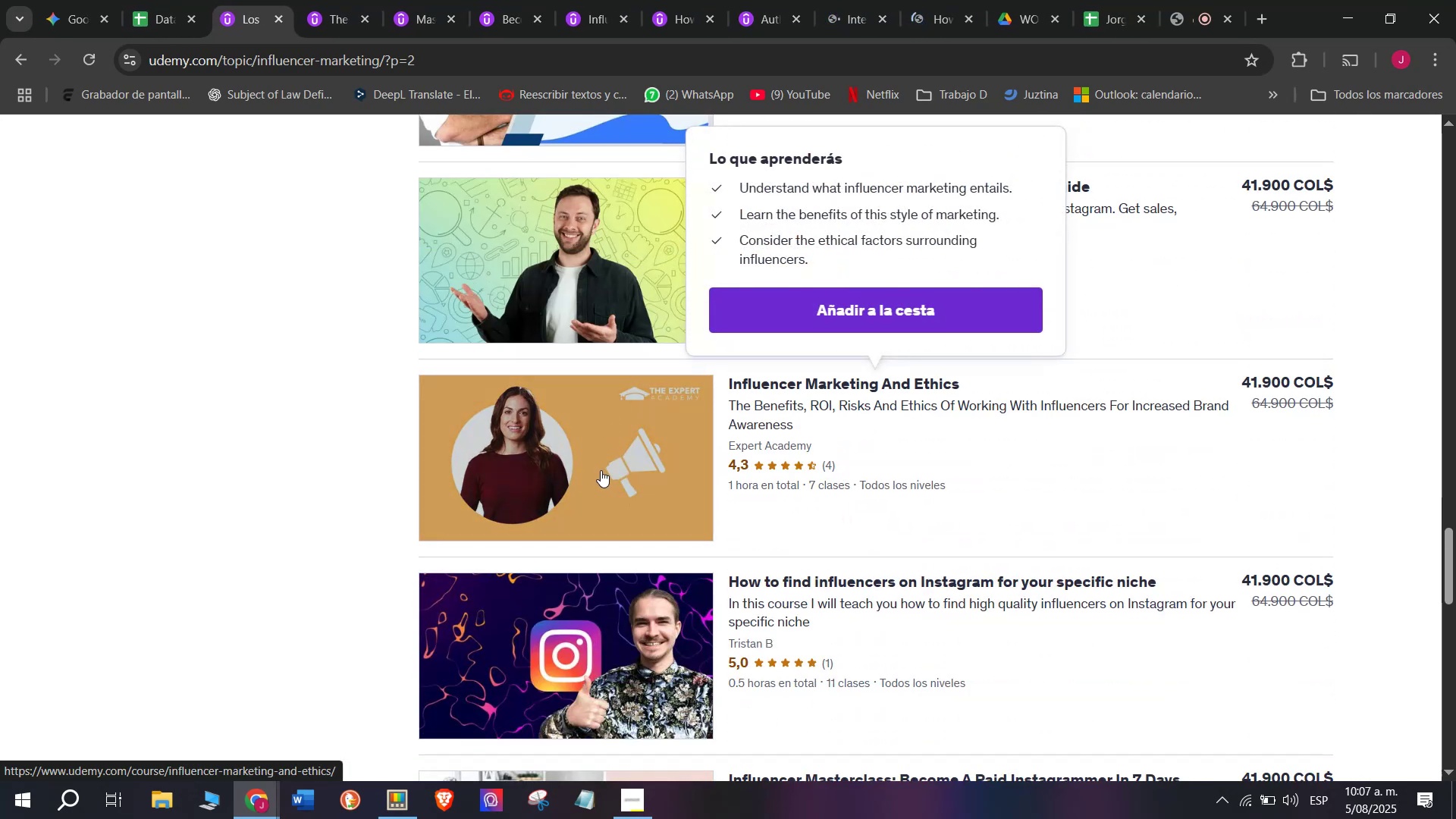 
scroll: coordinate [601, 470], scroll_direction: down, amount: 1.0
 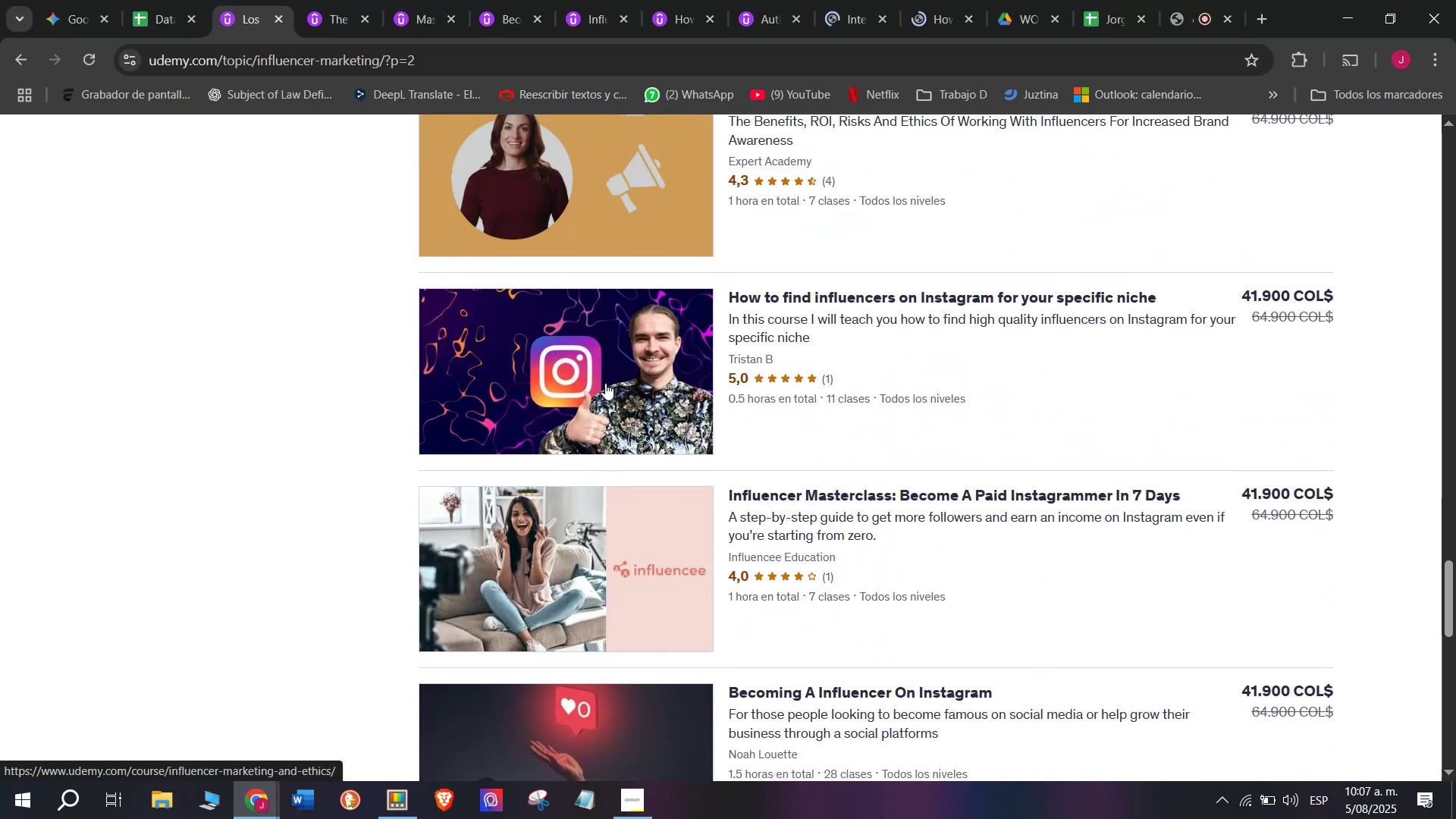 
hold_key(key=ControlLeft, duration=0.43)
left_click([606, 381])
 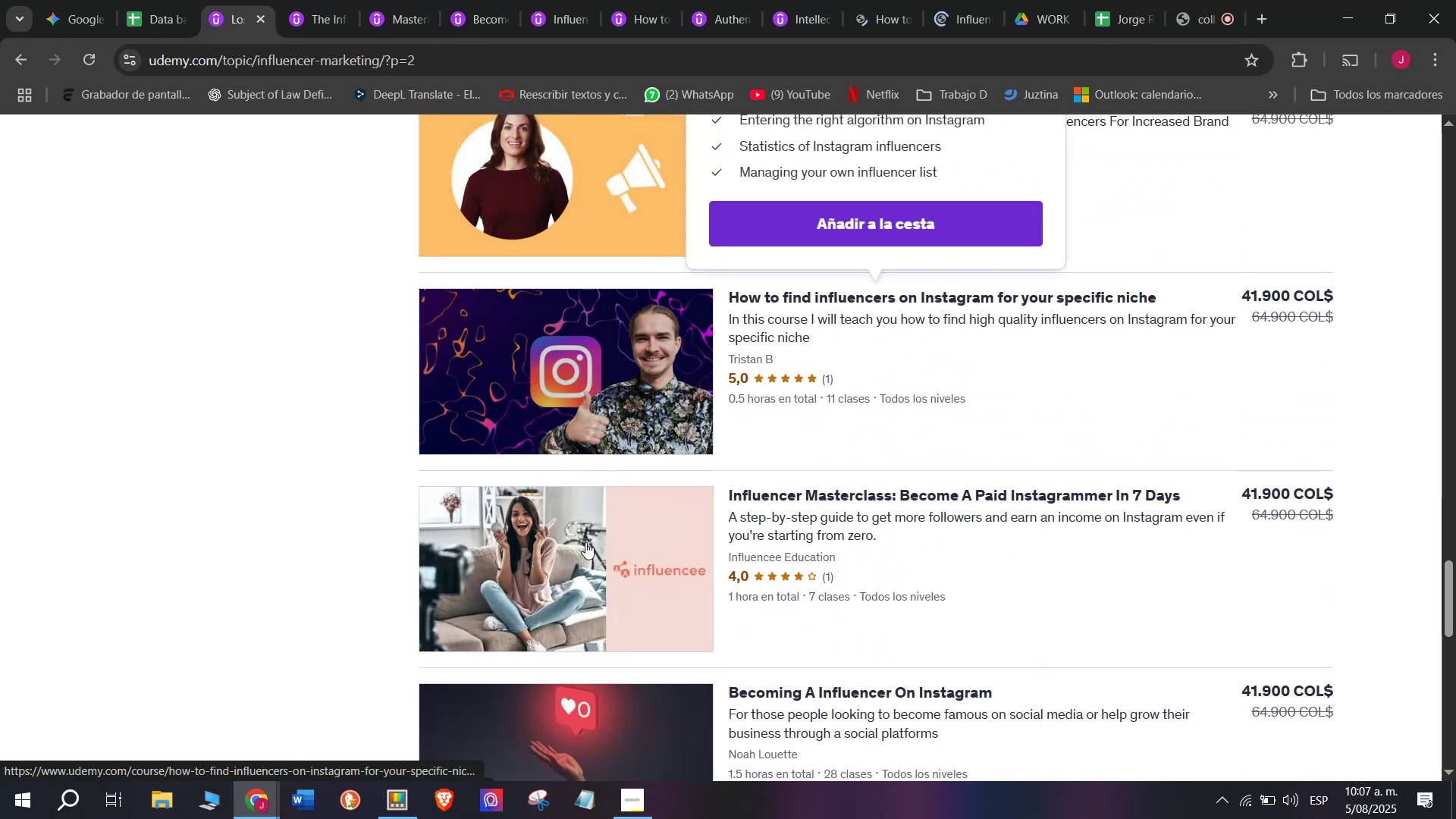 
hold_key(key=ControlLeft, duration=0.83)
 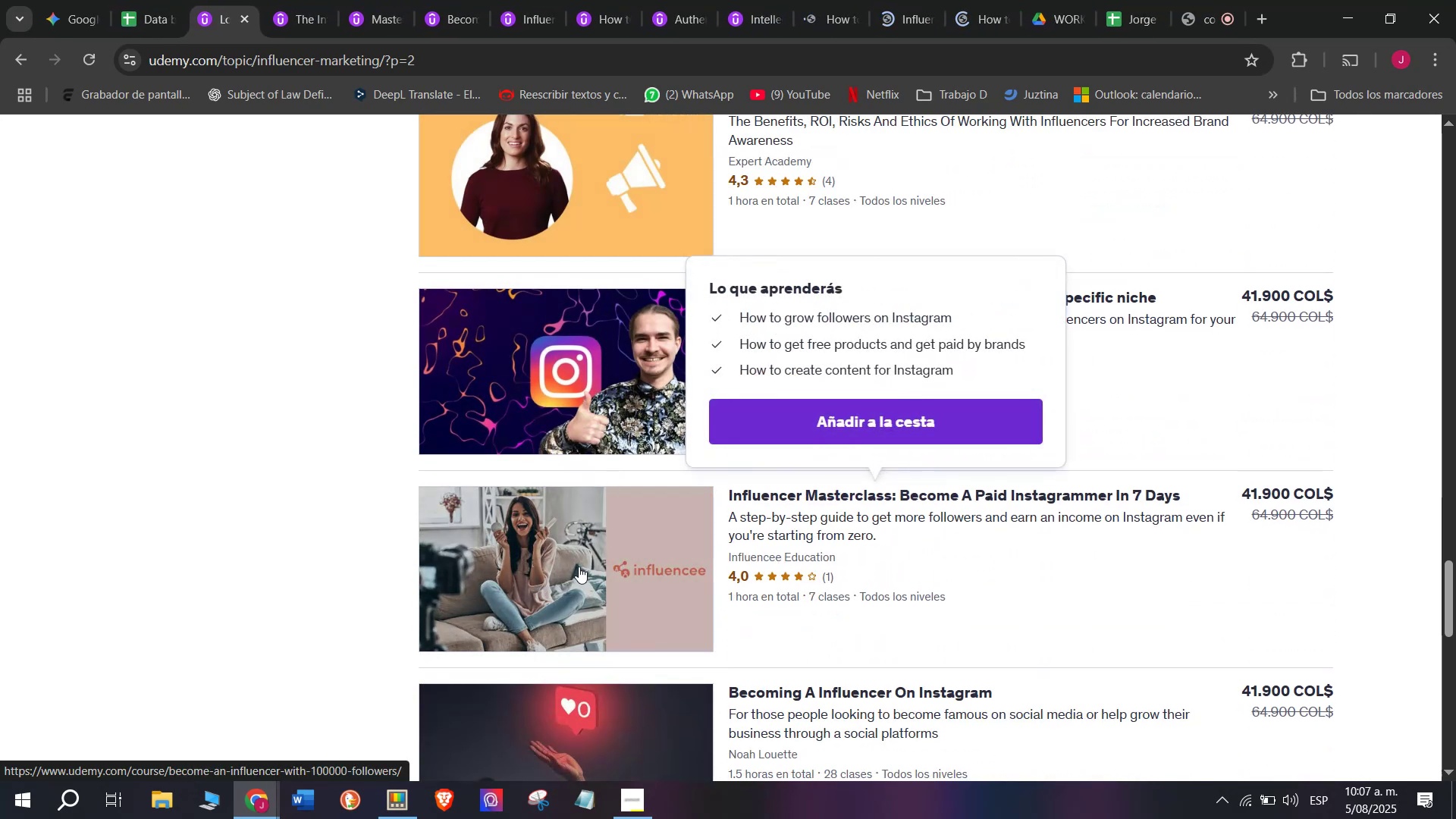 
scroll: coordinate [579, 566], scroll_direction: down, amount: 1.0
 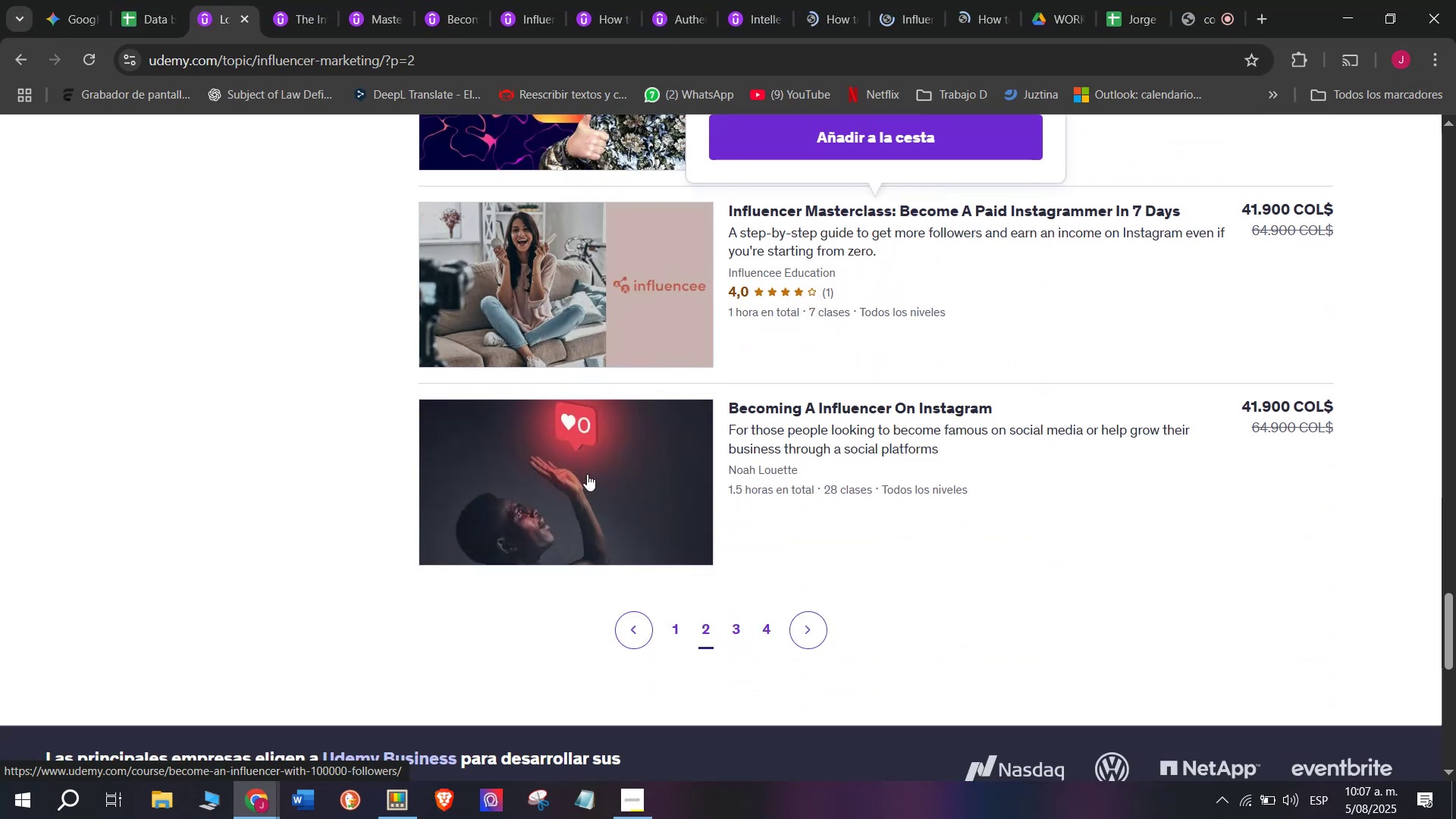 
hold_key(key=ControlLeft, duration=0.58)
left_click([589, 467])
 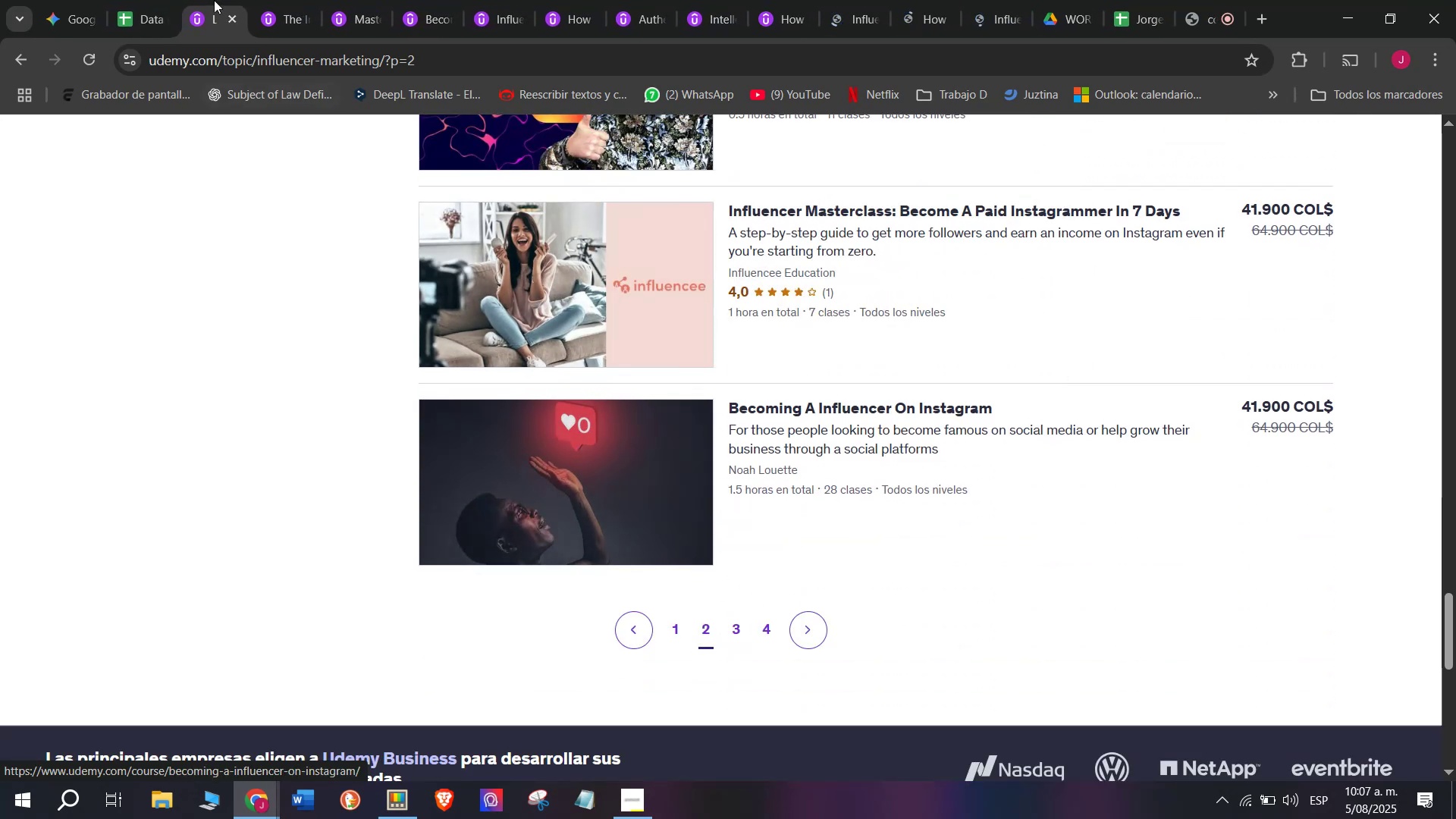 
left_click_drag(start_coordinate=[200, 0], to_coordinate=[1015, 0])
 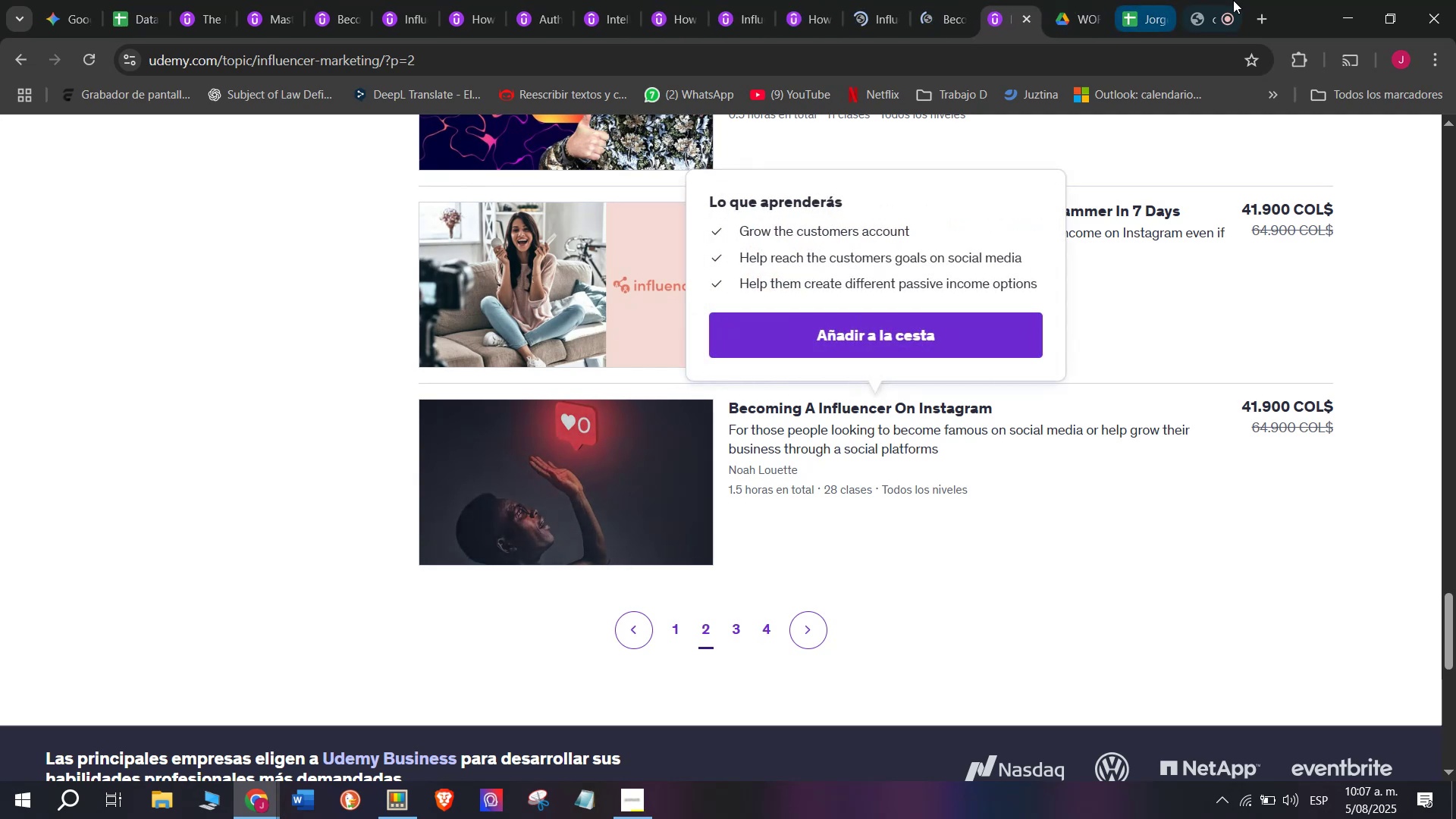 
left_click([1233, 0])
 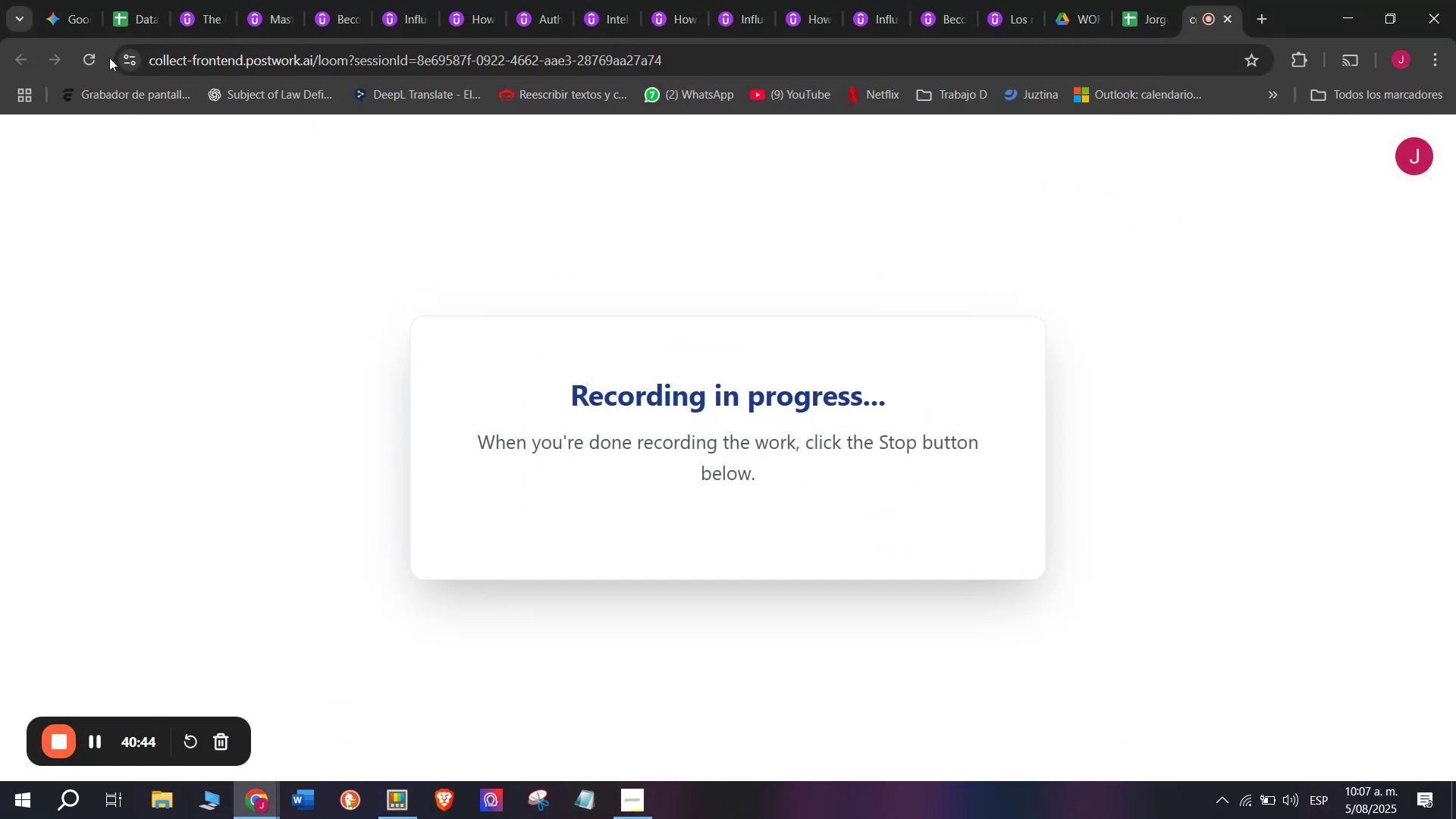 
left_click([194, 11])
 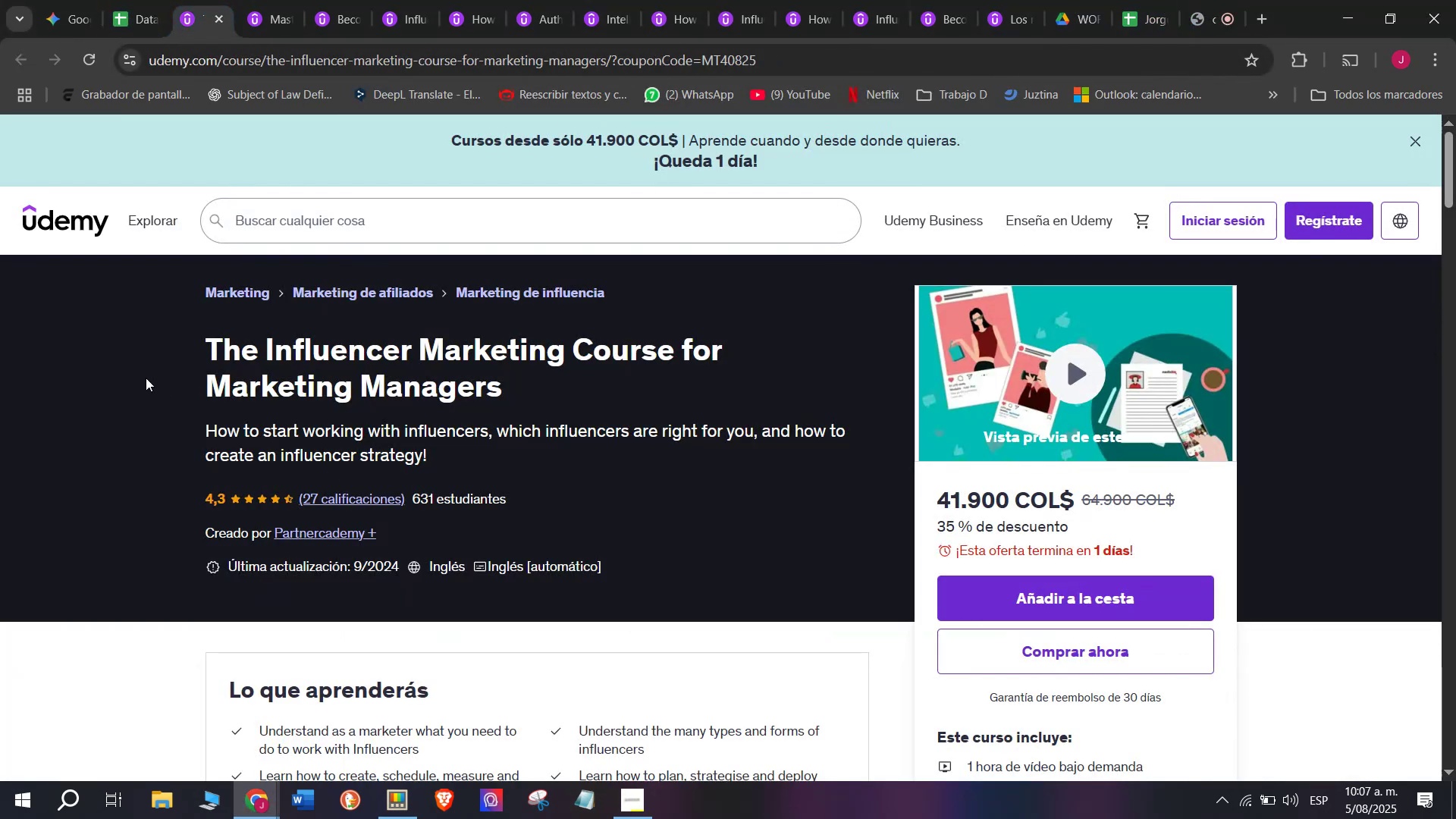 
left_click_drag(start_coordinate=[191, 315], to_coordinate=[506, 370])
 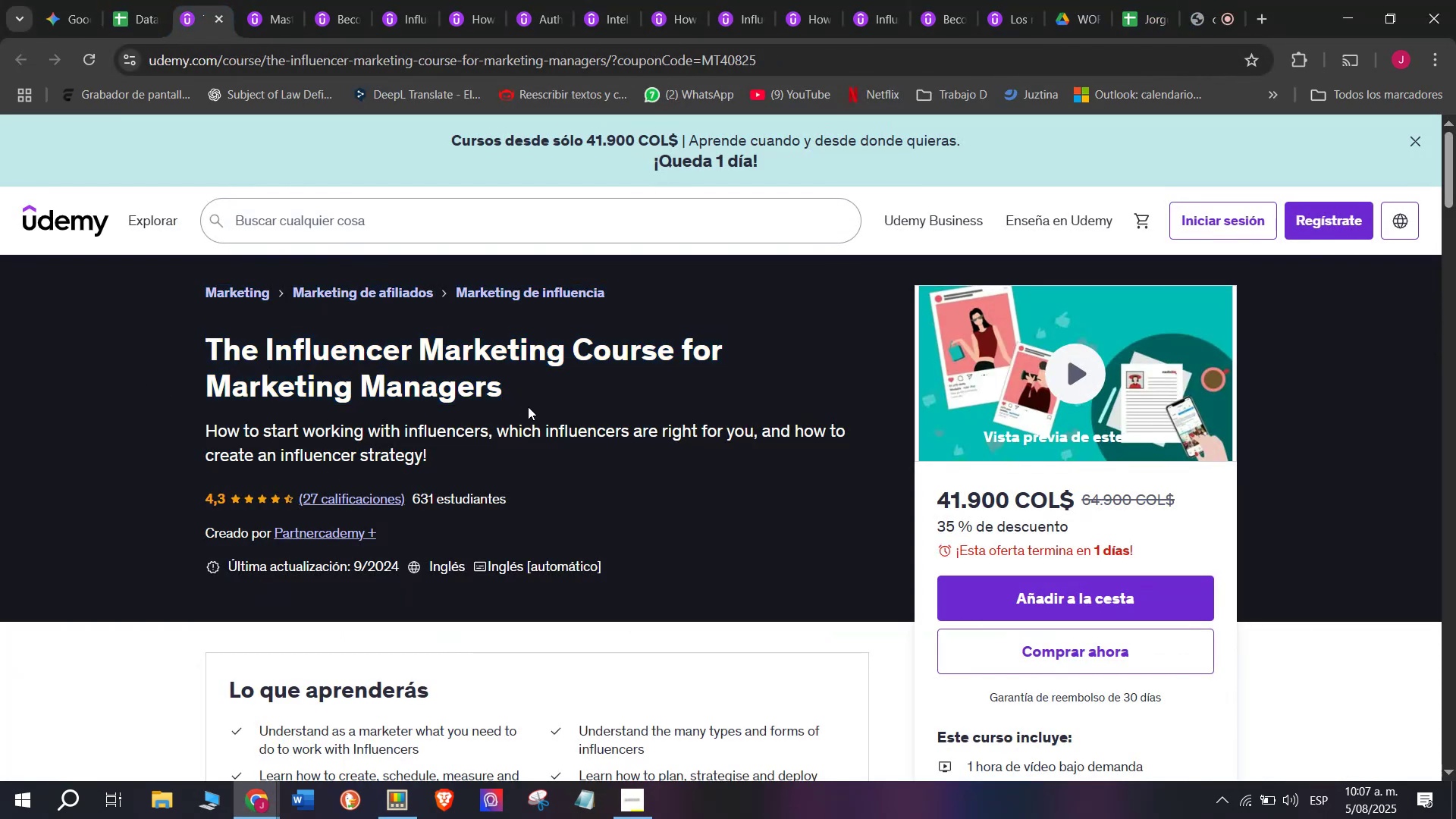 
left_click([528, 406])
 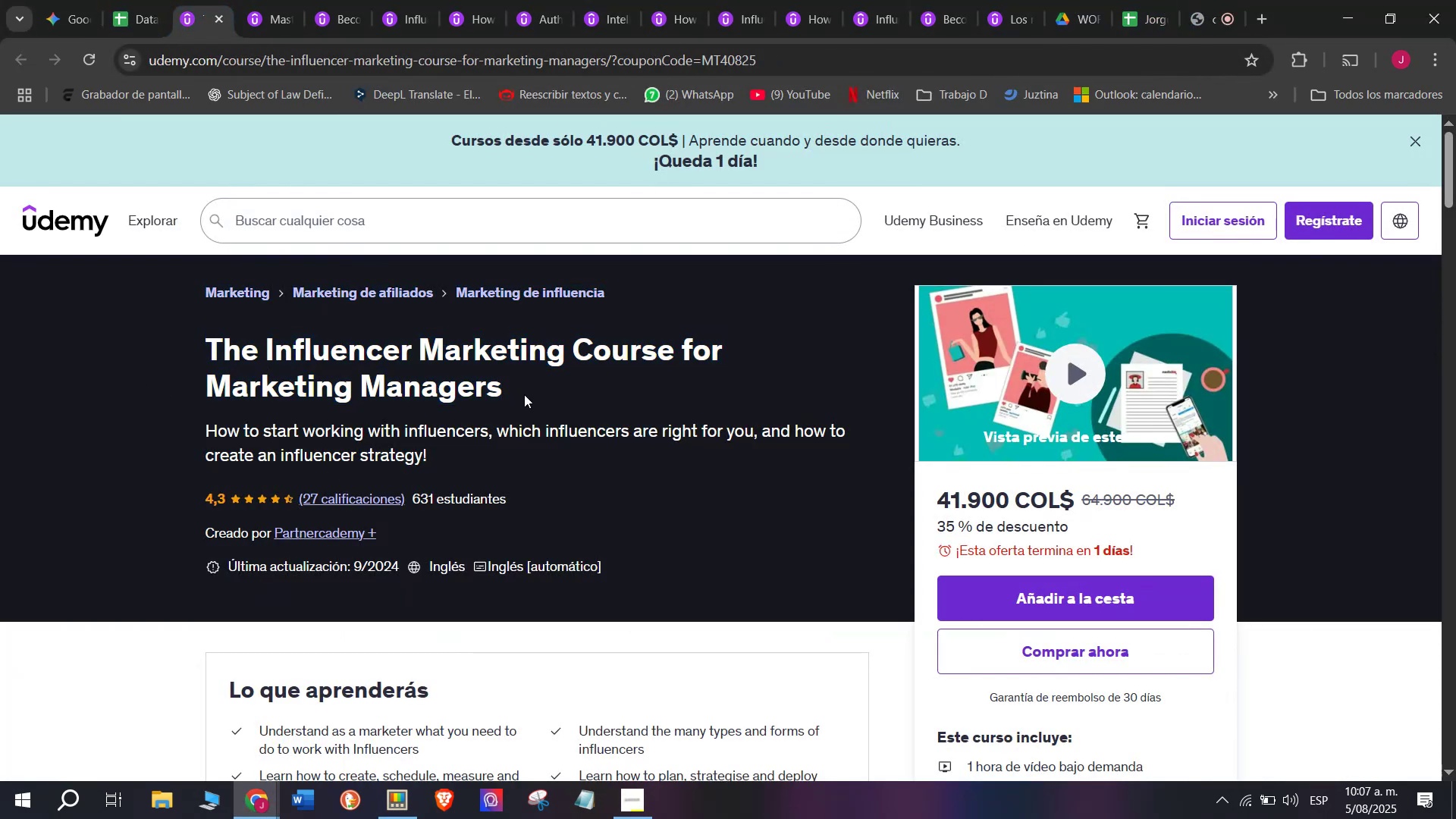 
left_click_drag(start_coordinate=[524, 394], to_coordinate=[202, 352])
 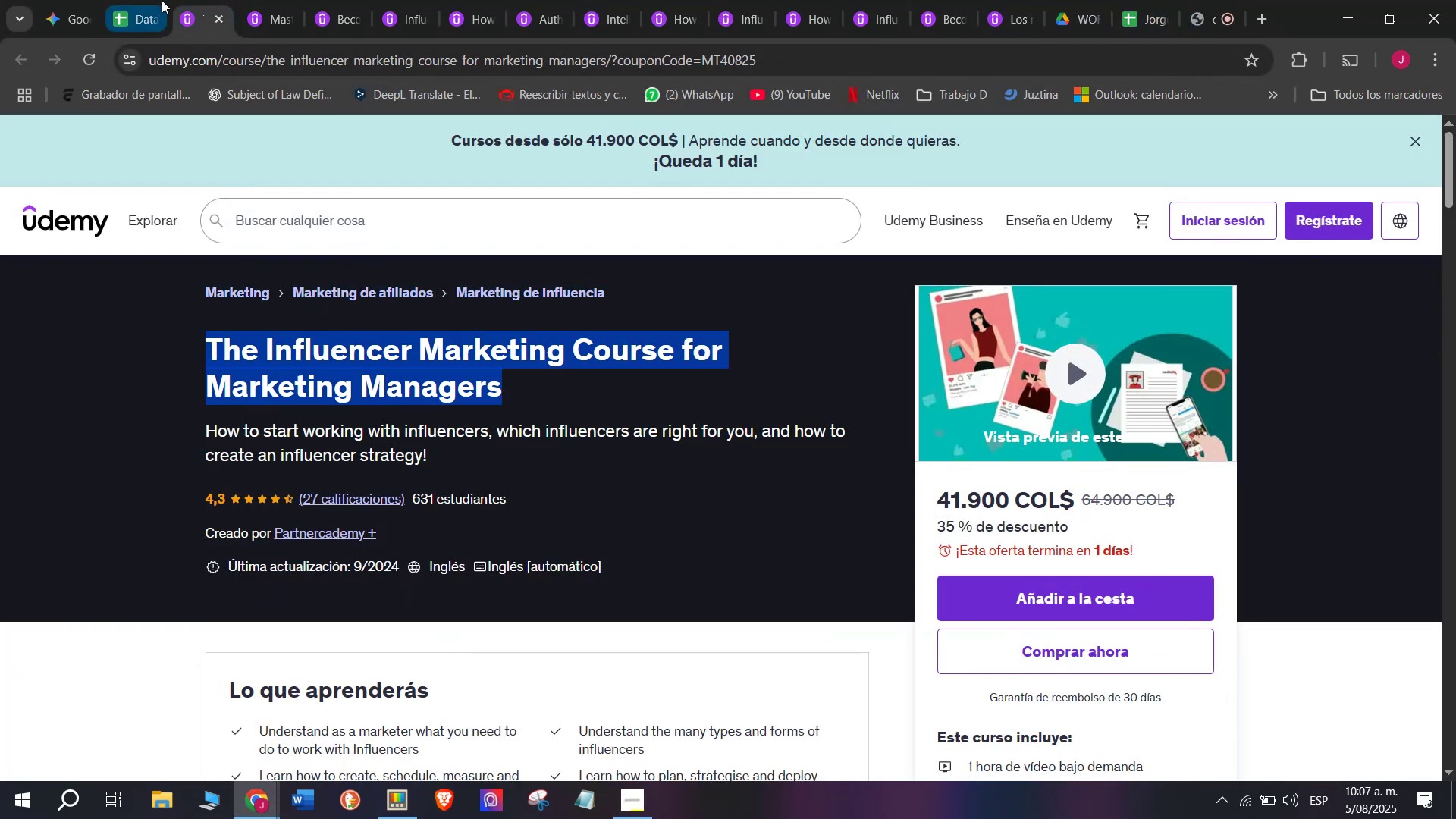 
key(Control+ControlLeft)
 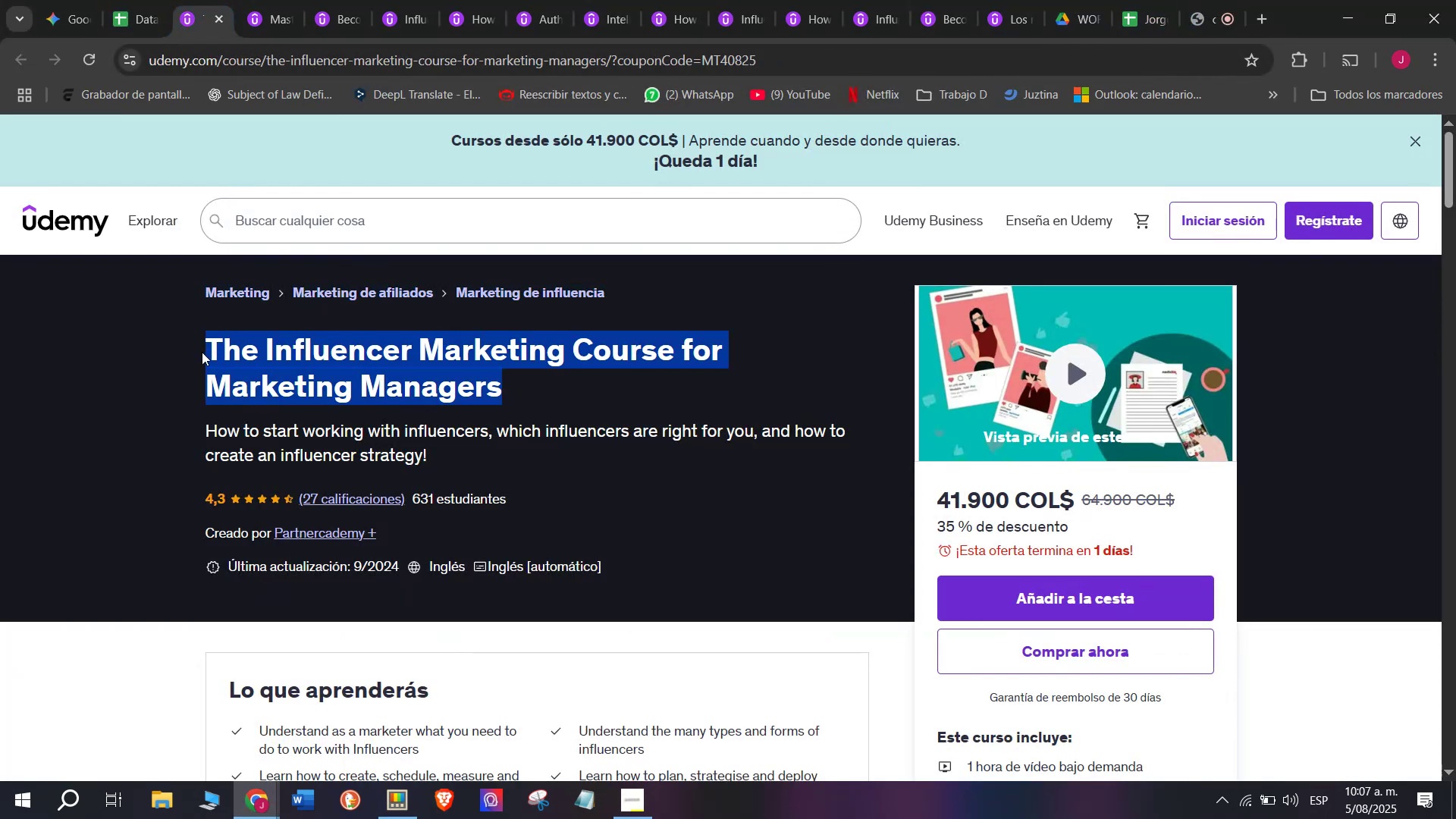 
key(Break)
 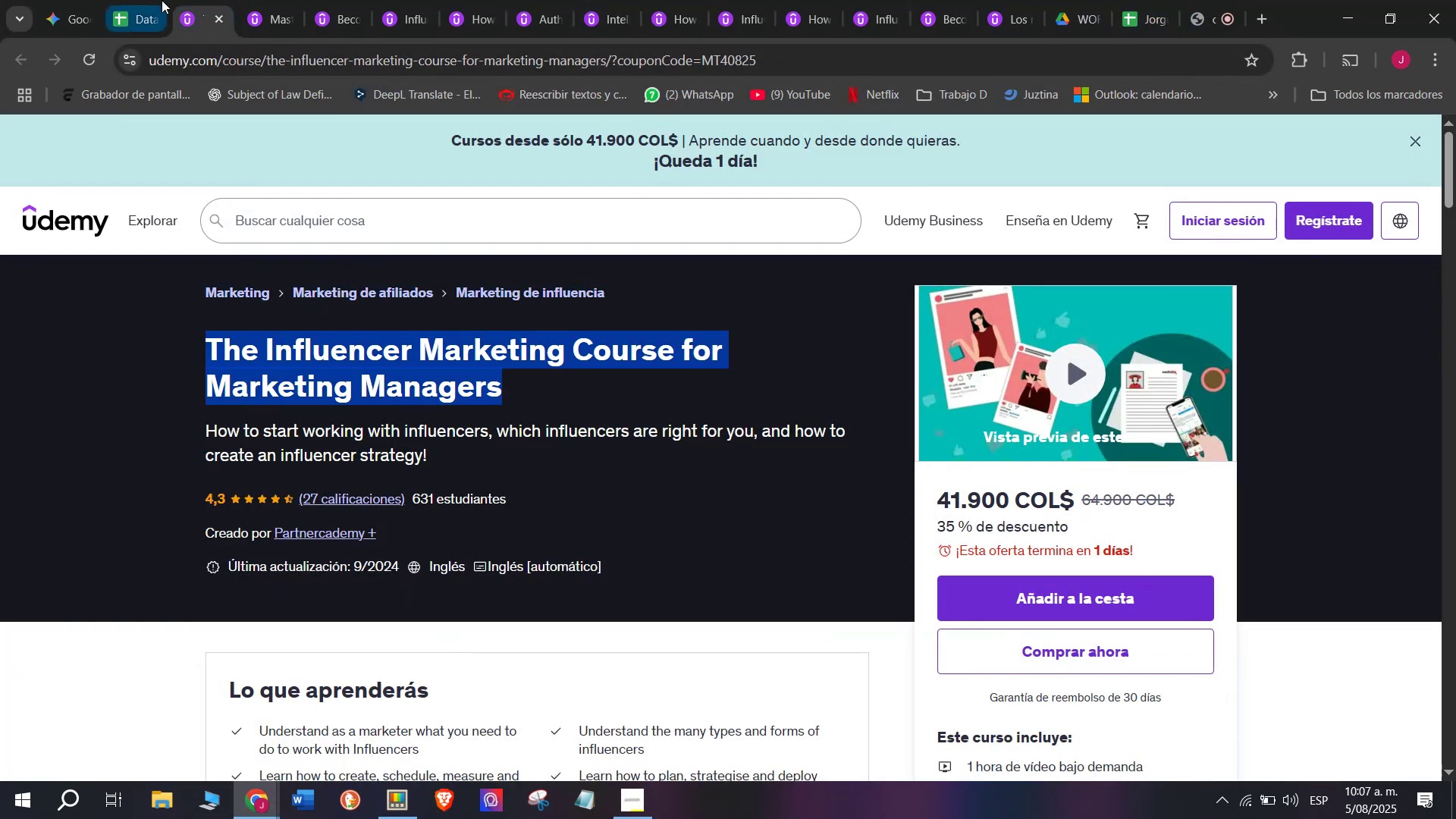 
key(Control+C)
 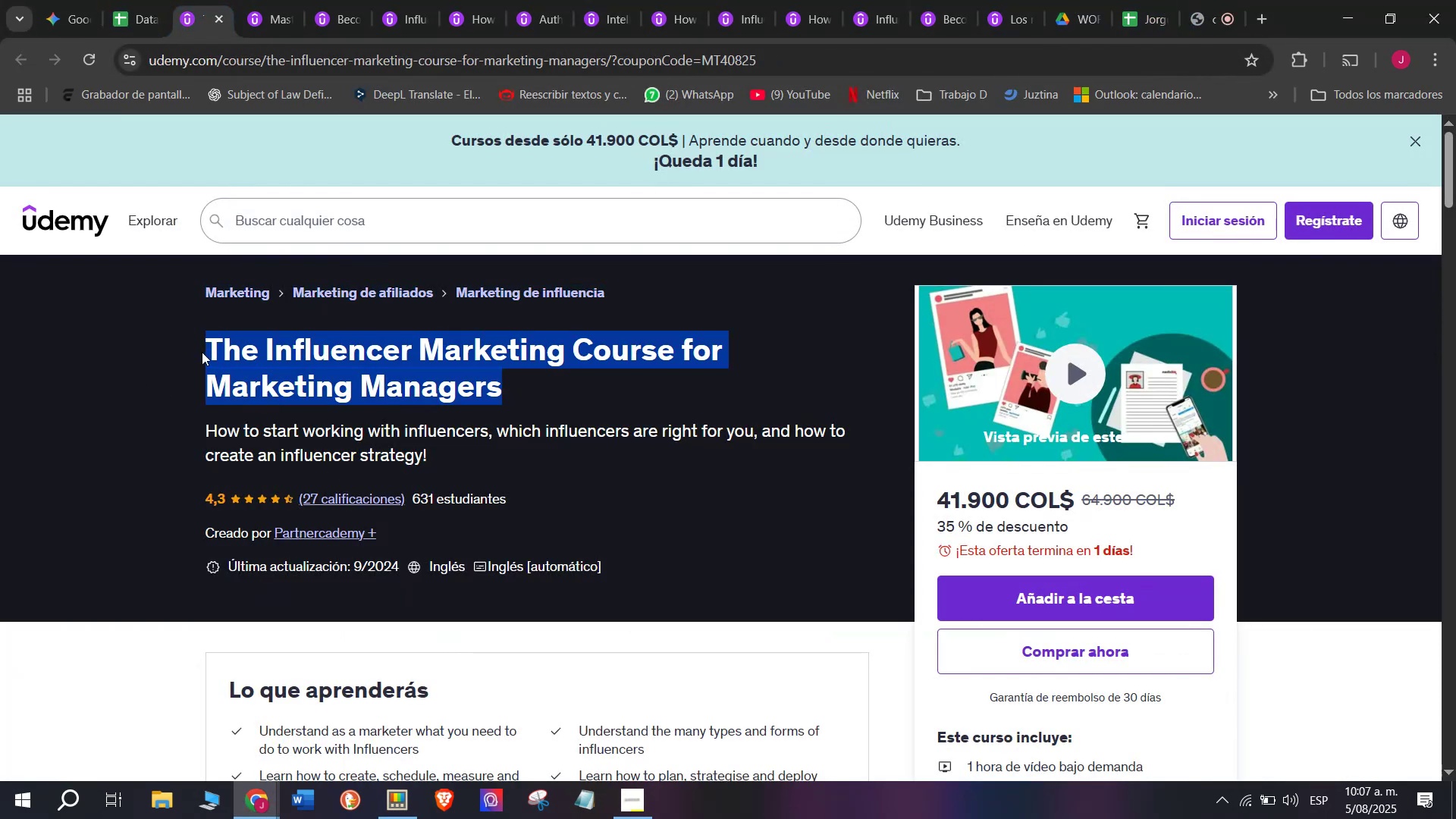 
key(Control+ControlLeft)
 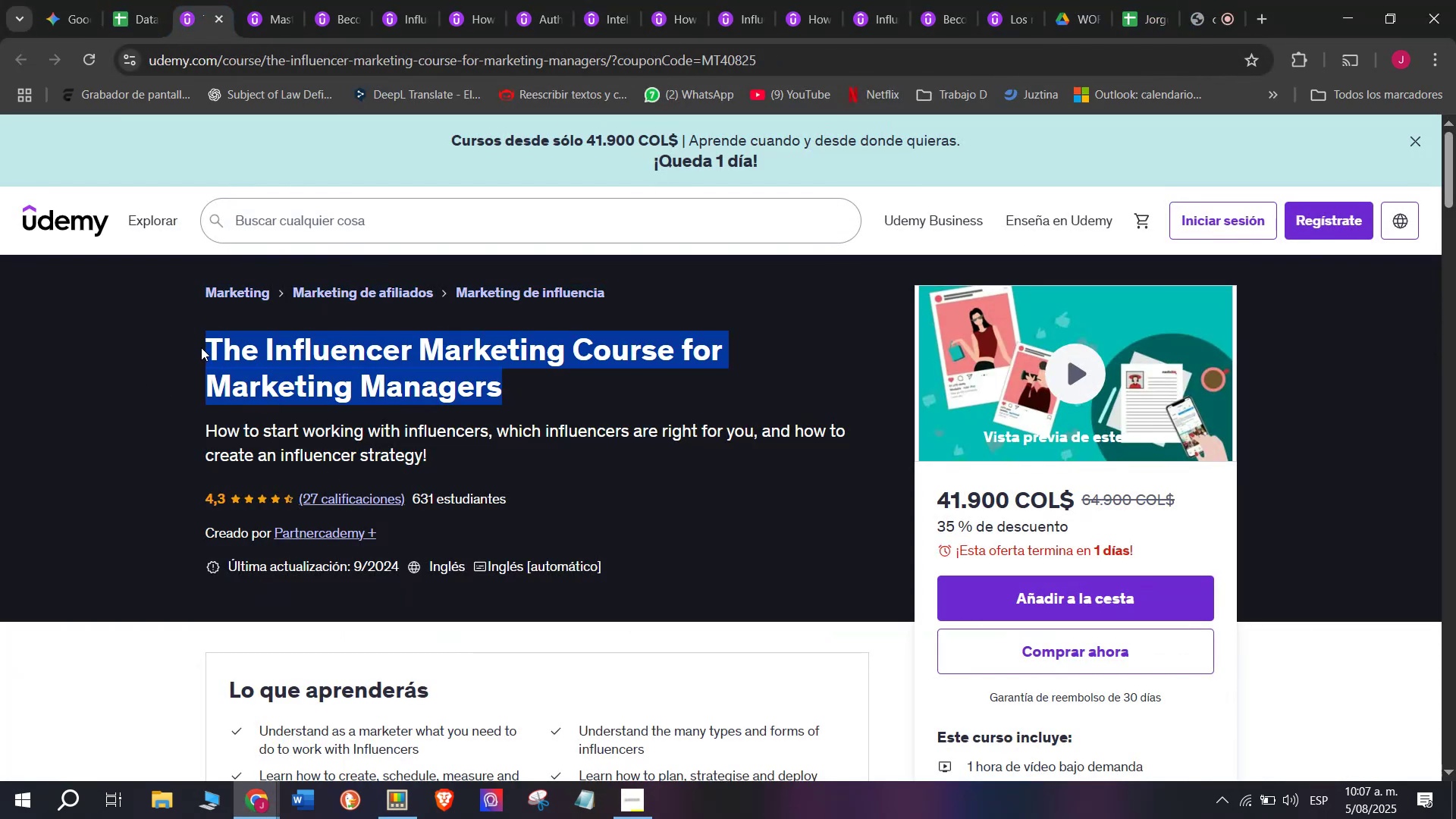 
key(Break)
 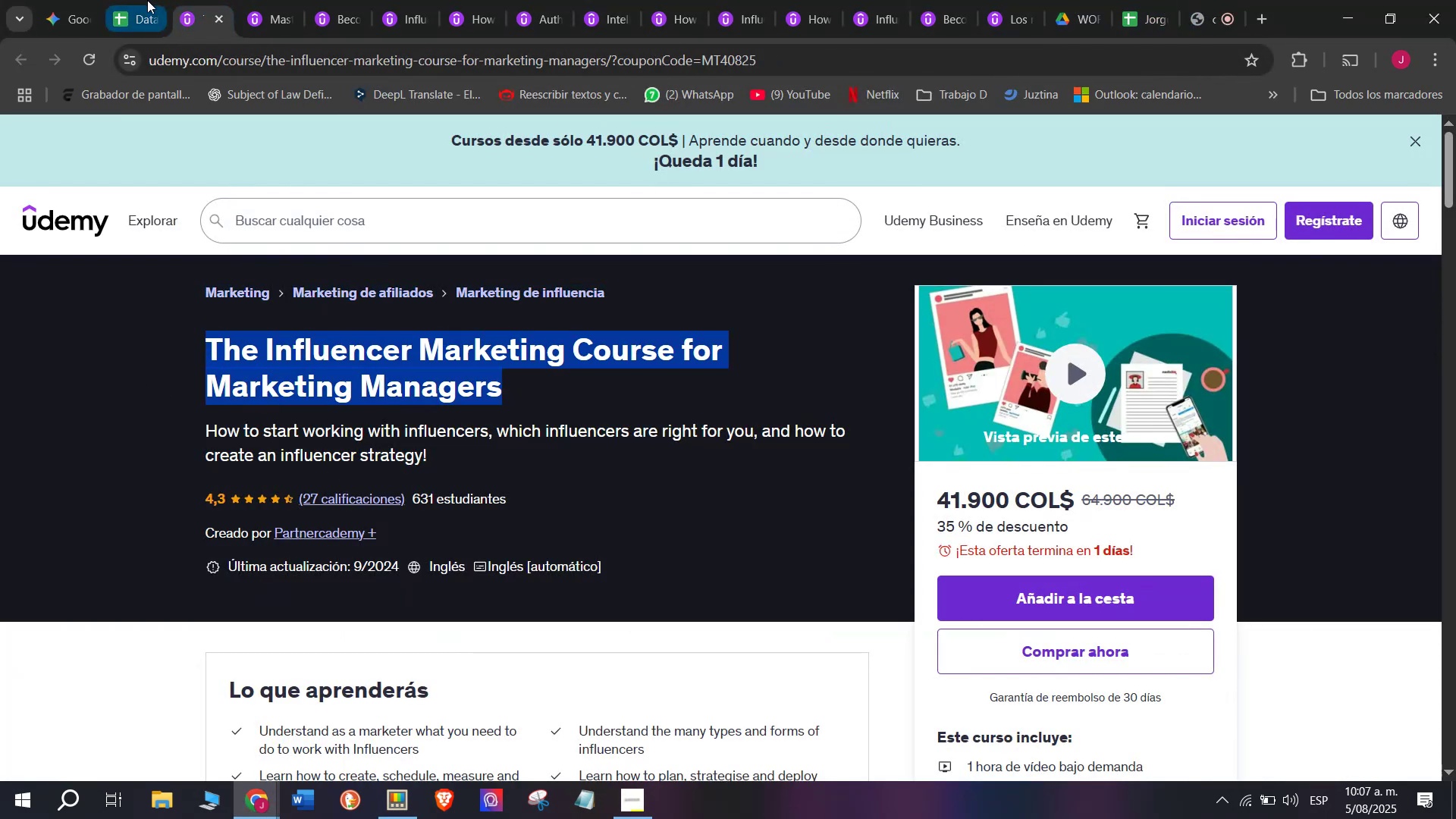 
key(Control+C)
 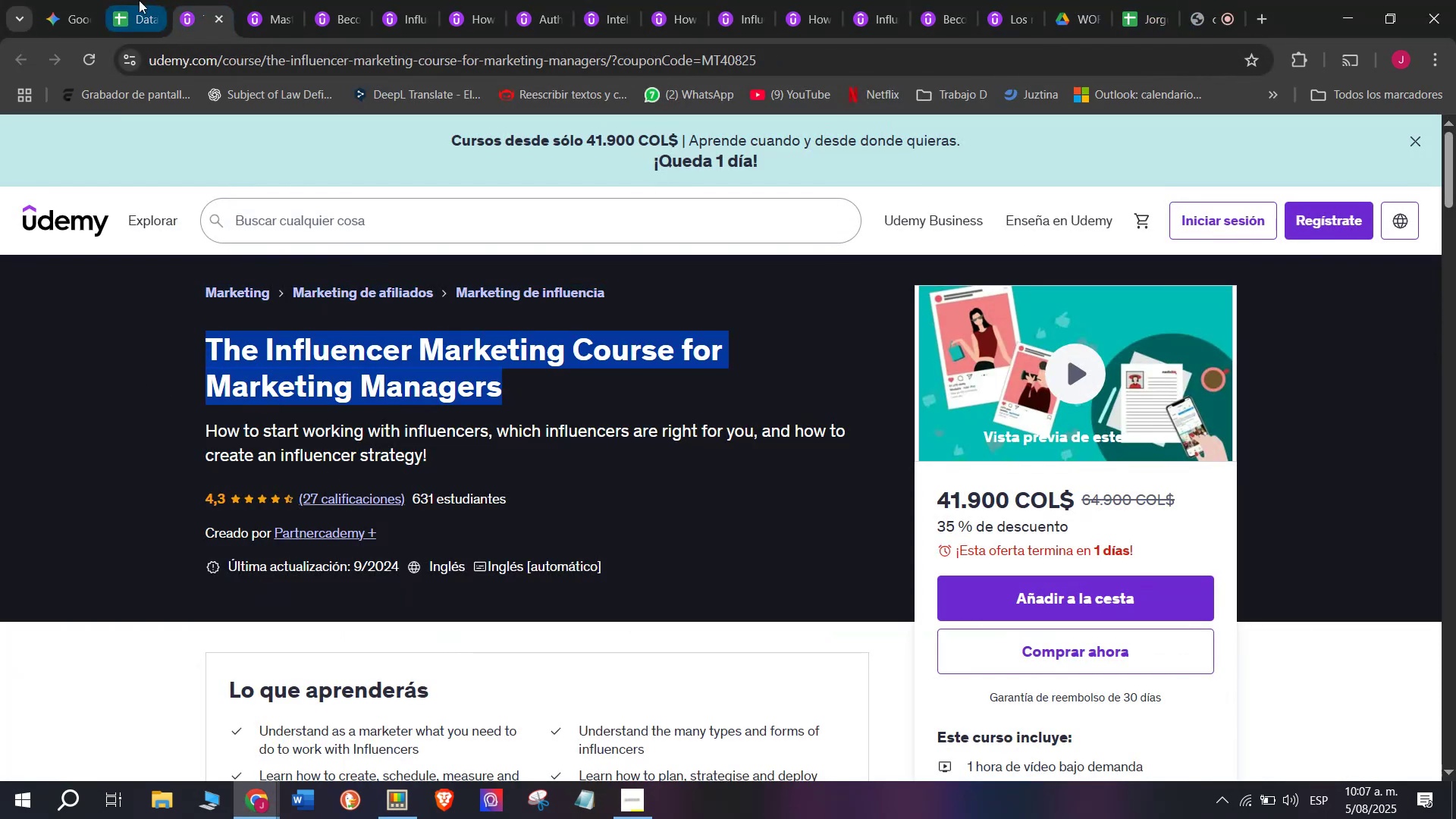 
left_click([139, 0])
 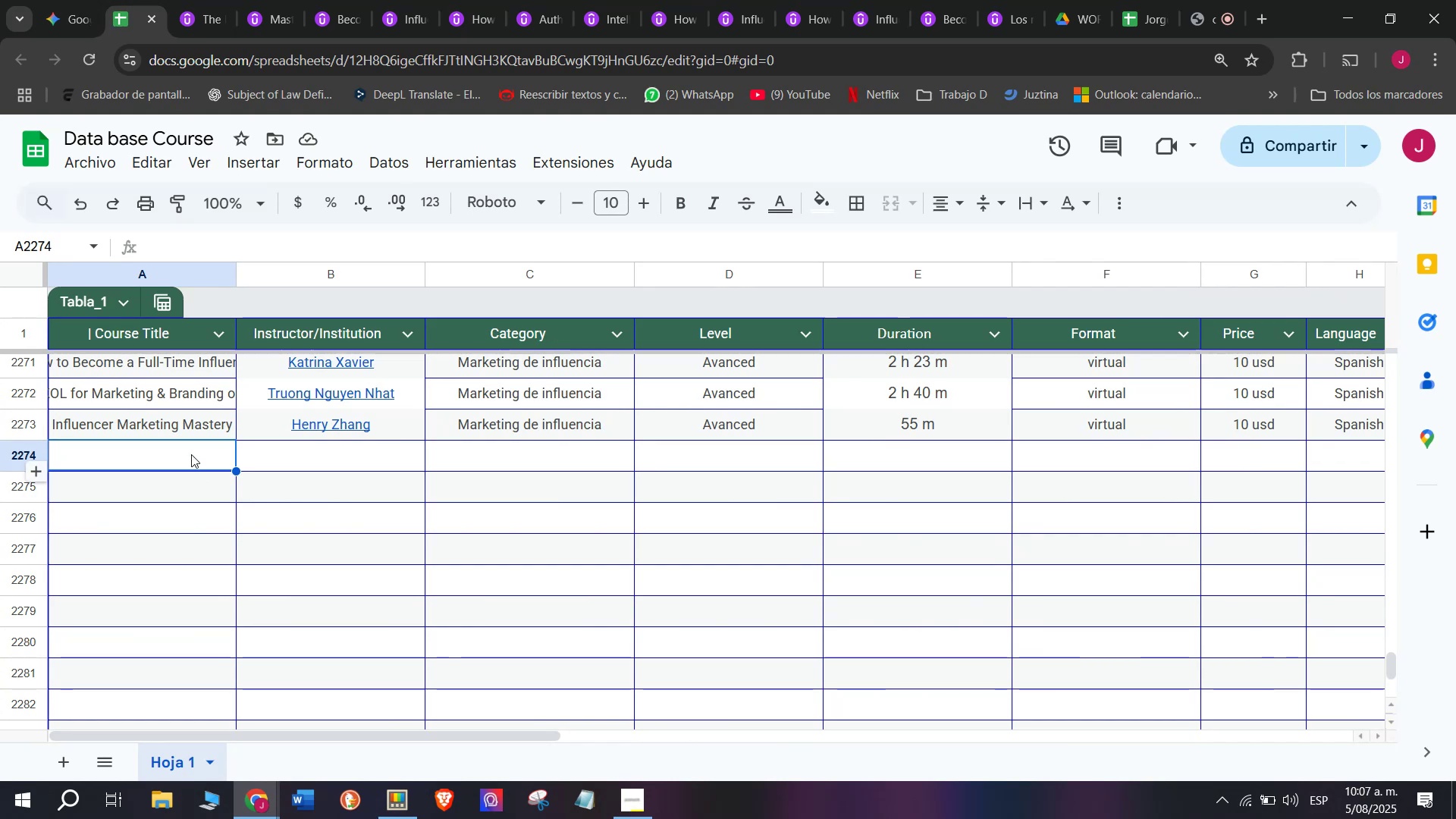 
double_click([191, 454])
 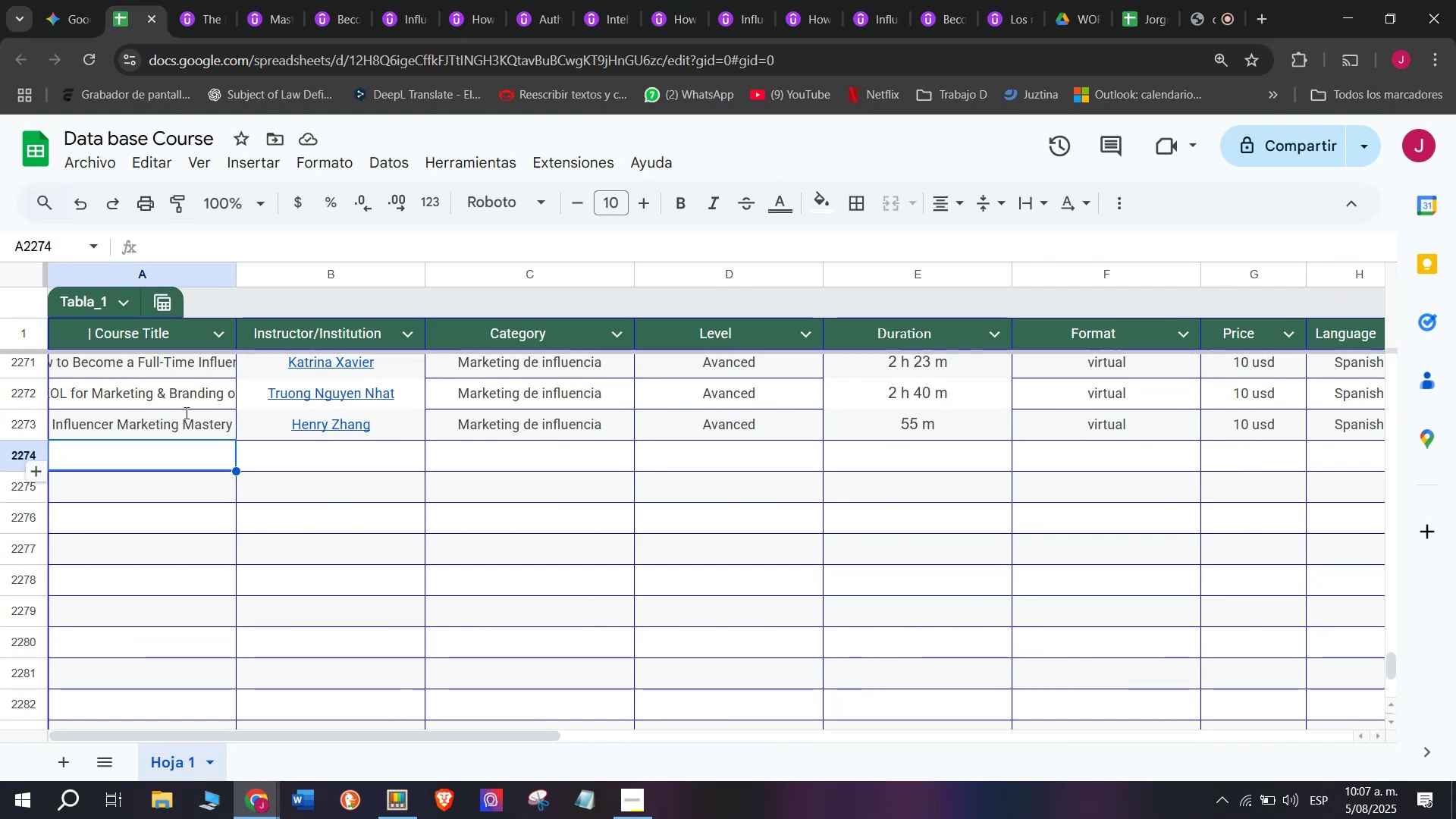 
key(Control+ControlLeft)
 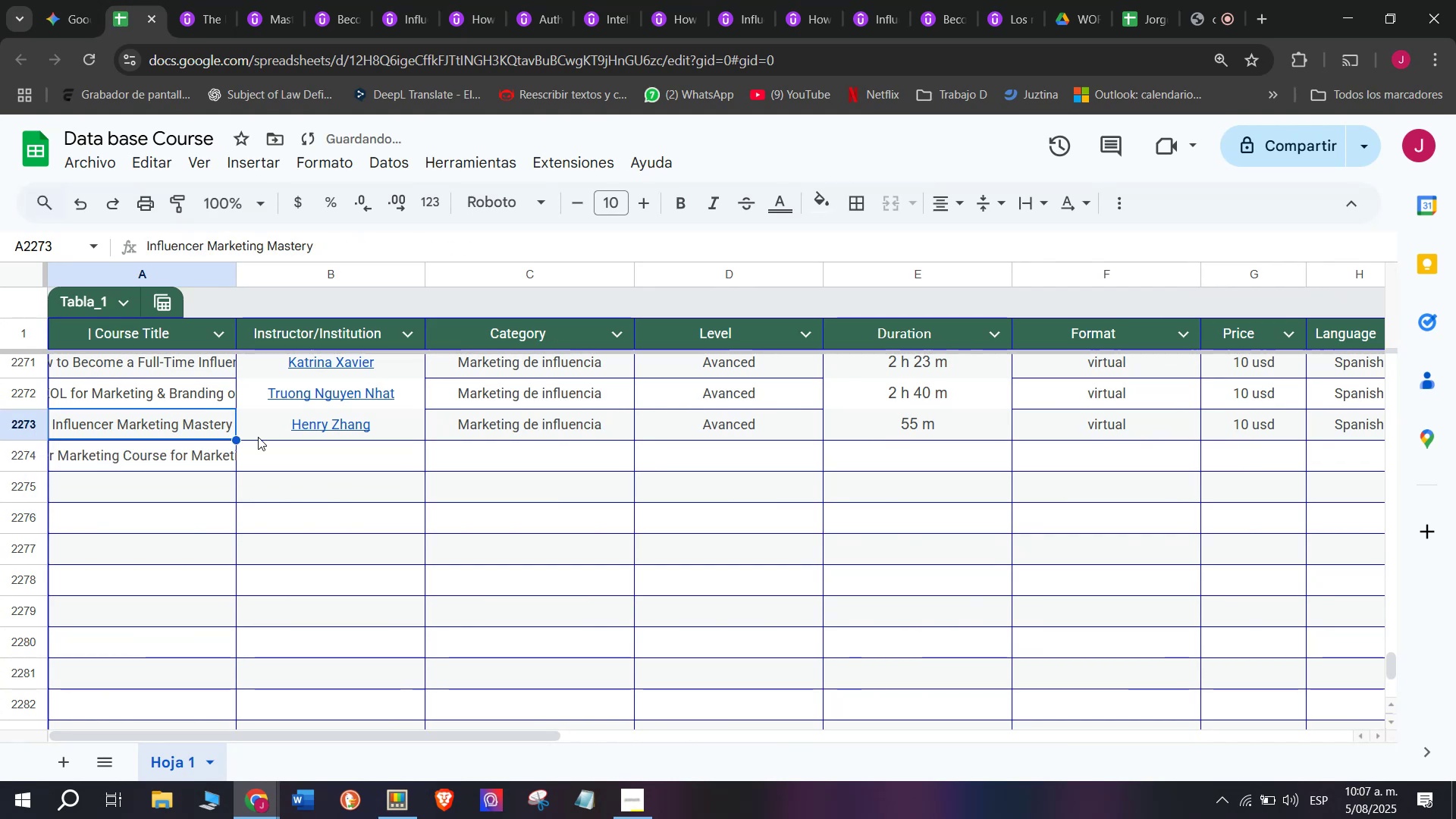 
key(Z)
 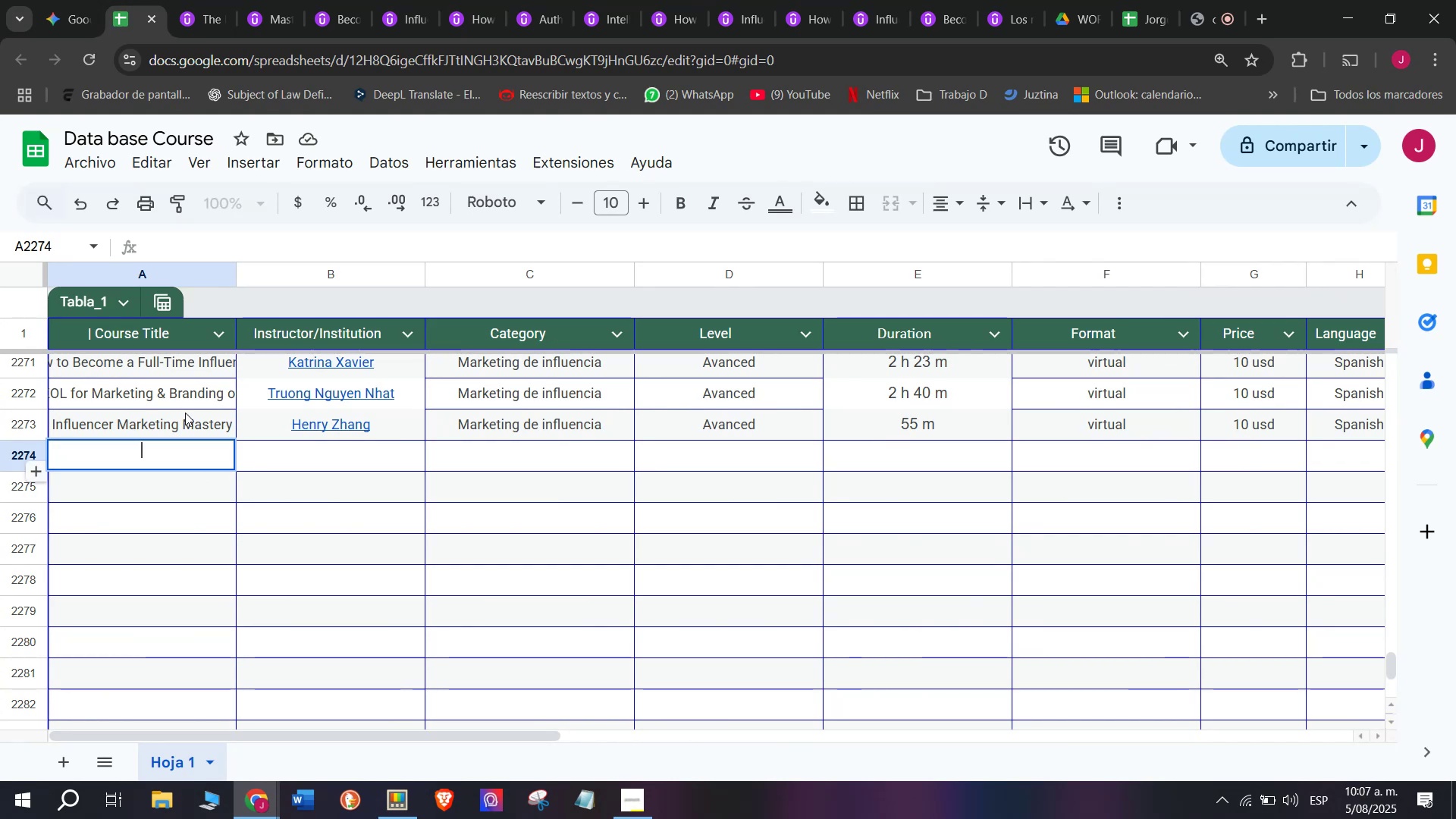 
key(Control+V)
 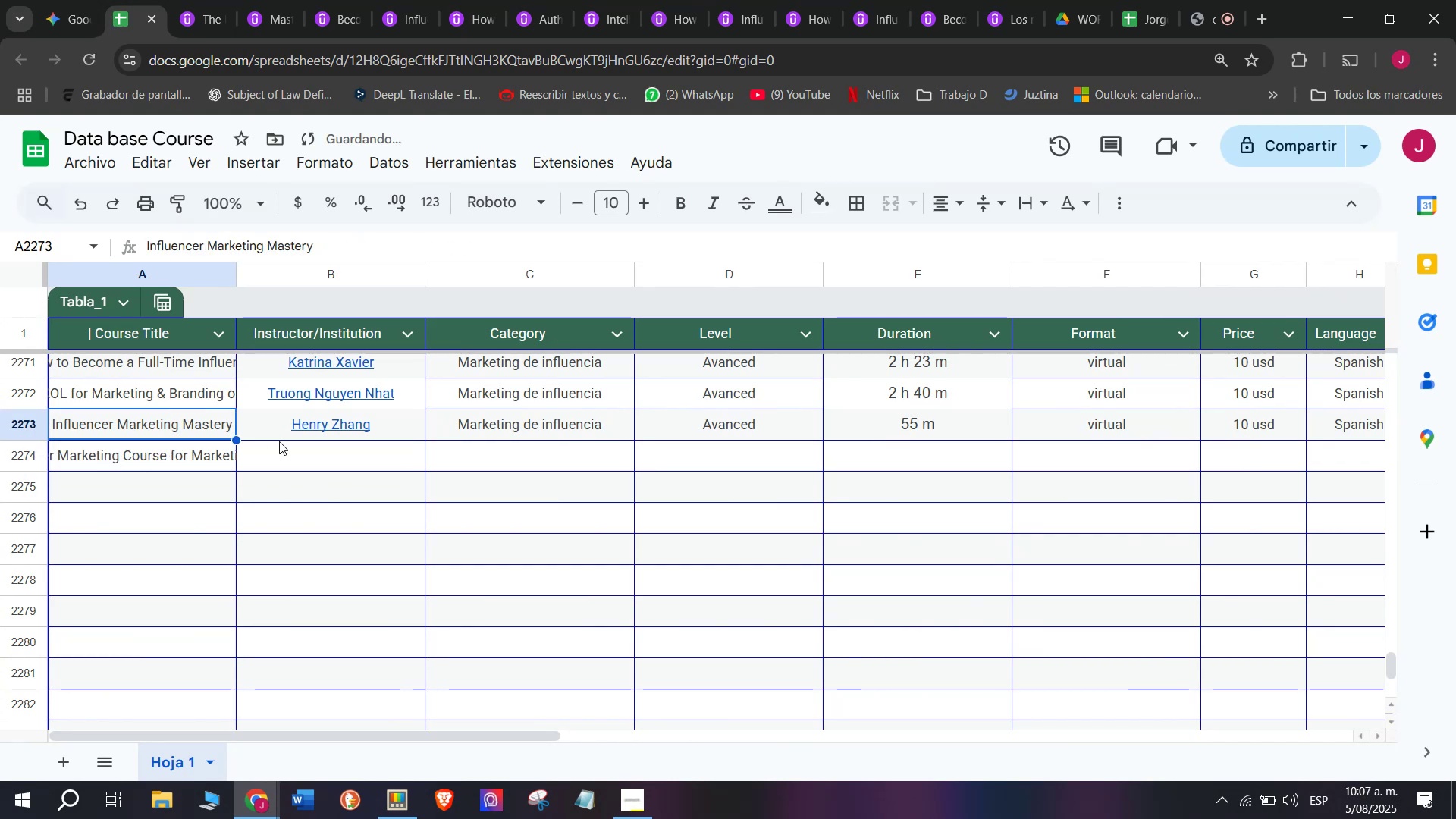 
double_click([285, 443])
 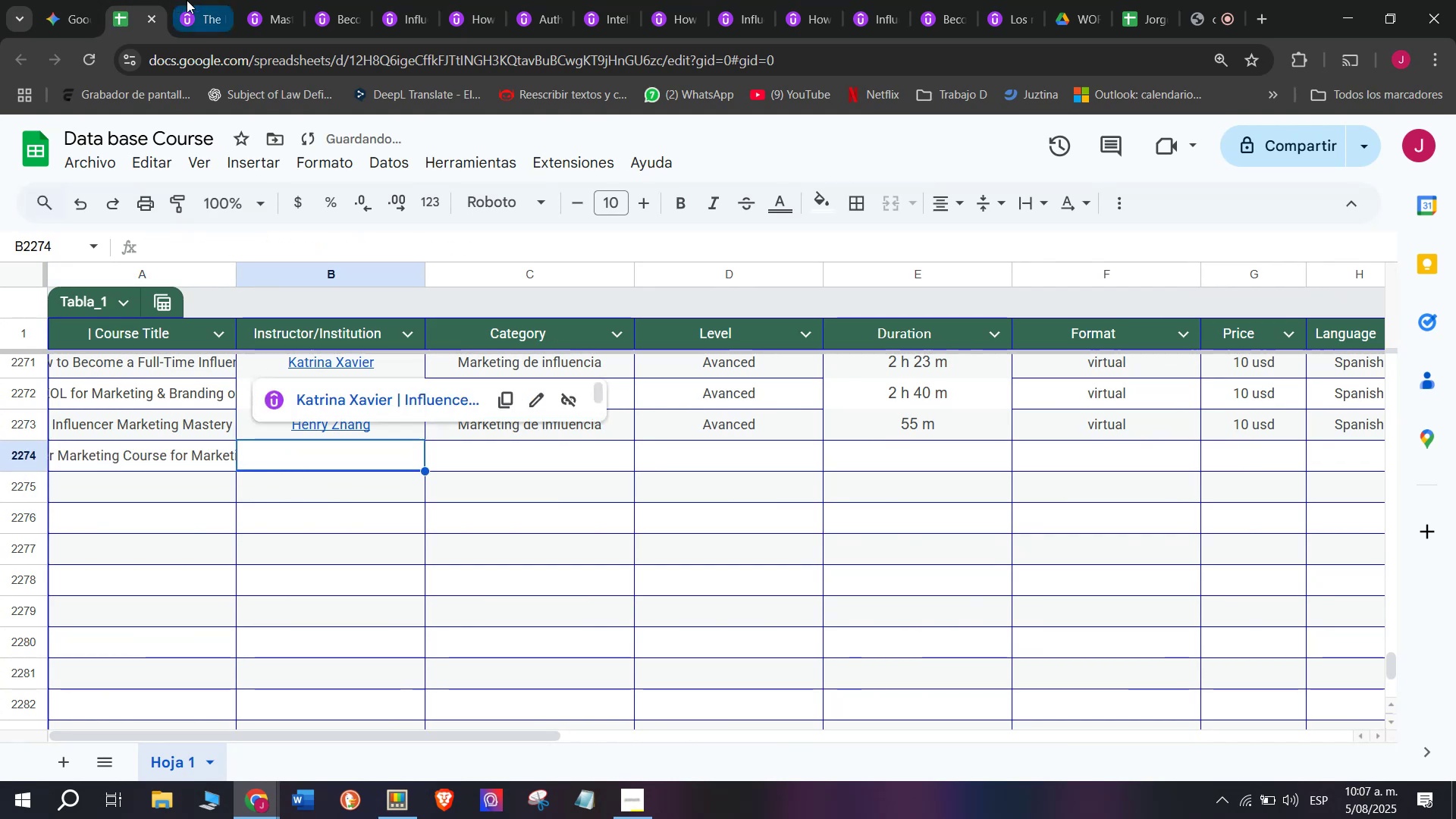 
left_click([203, 0])
 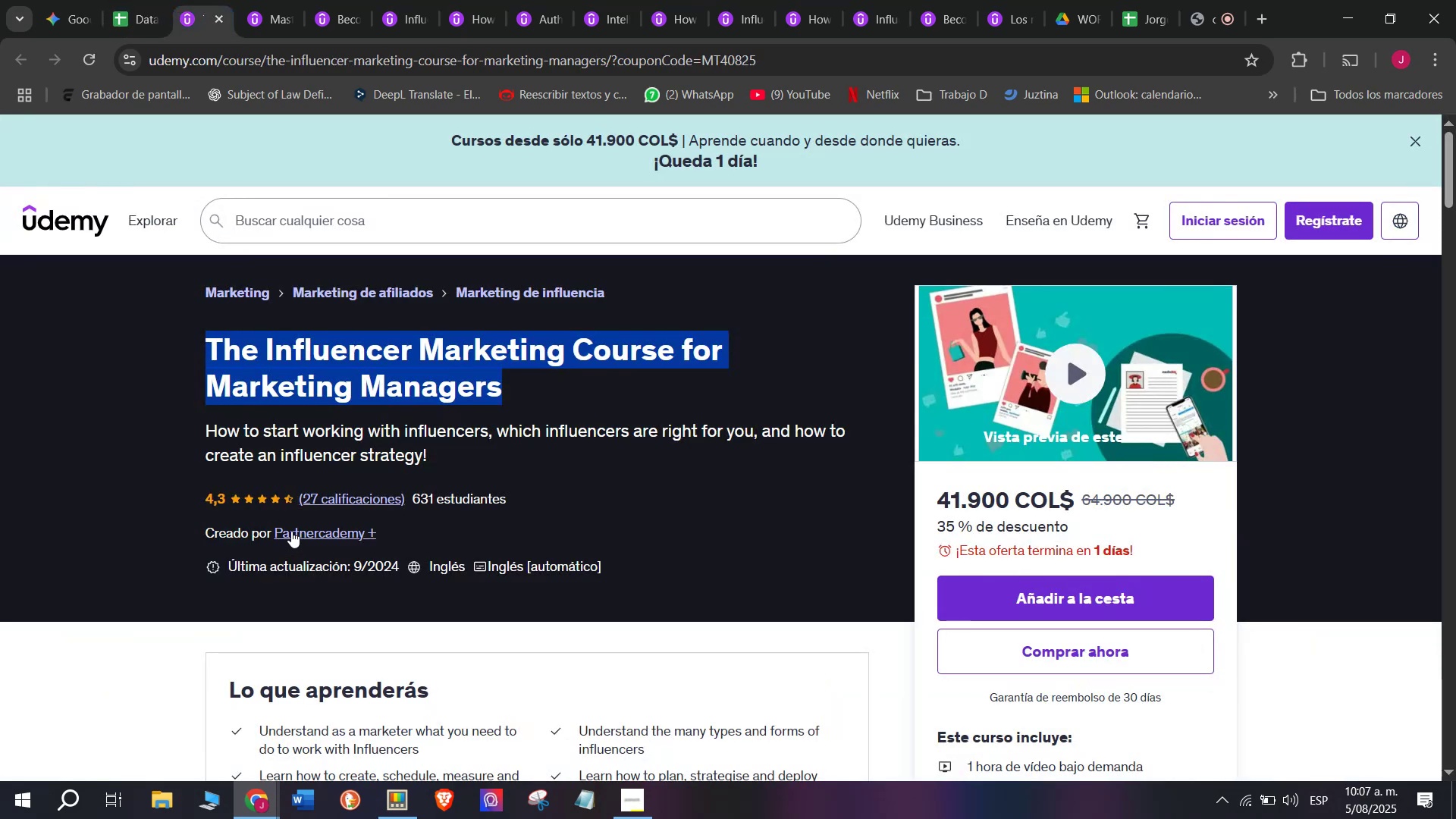 
left_click([291, 529])
 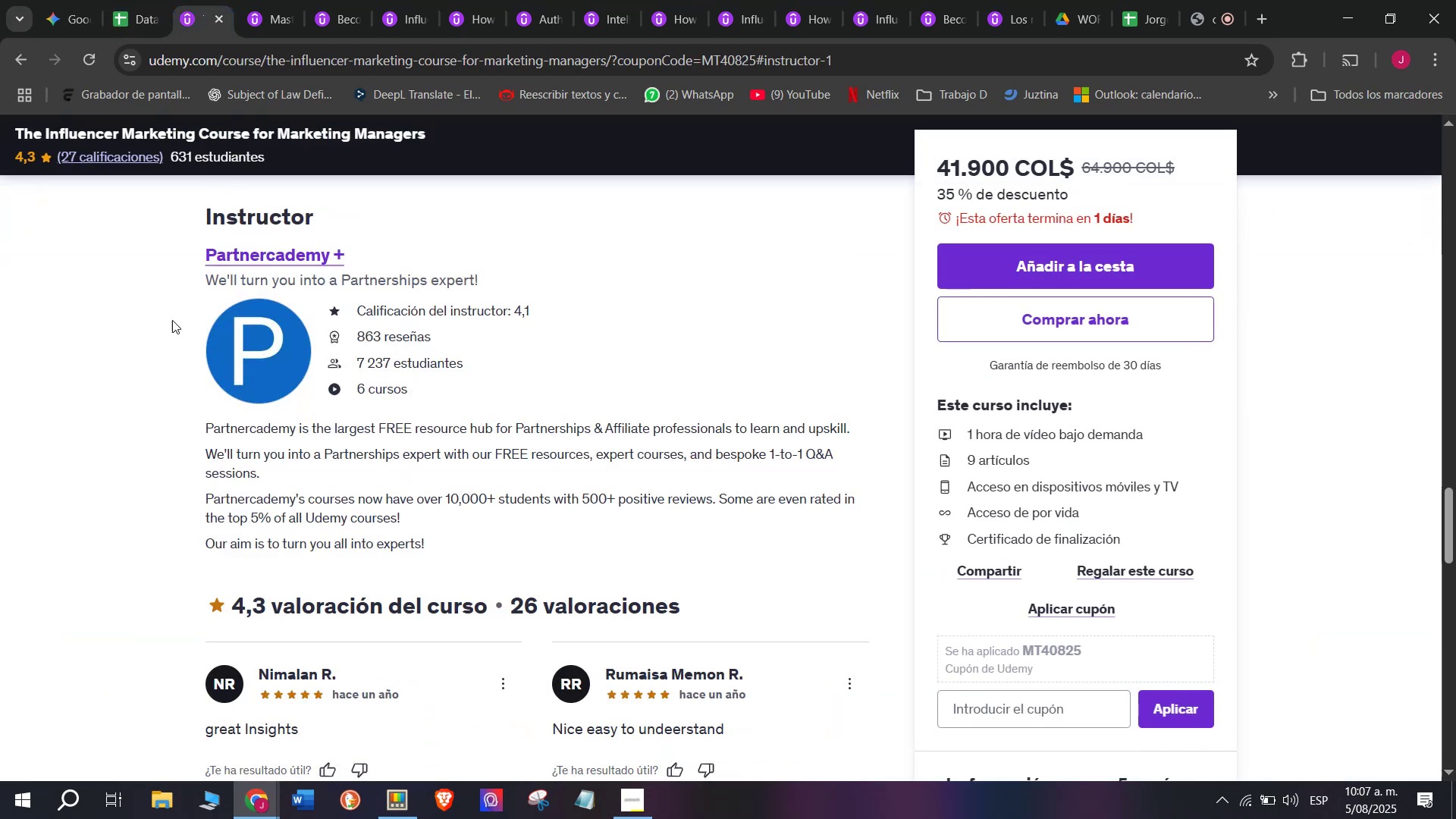 
left_click_drag(start_coordinate=[187, 254], to_coordinate=[369, 255])
 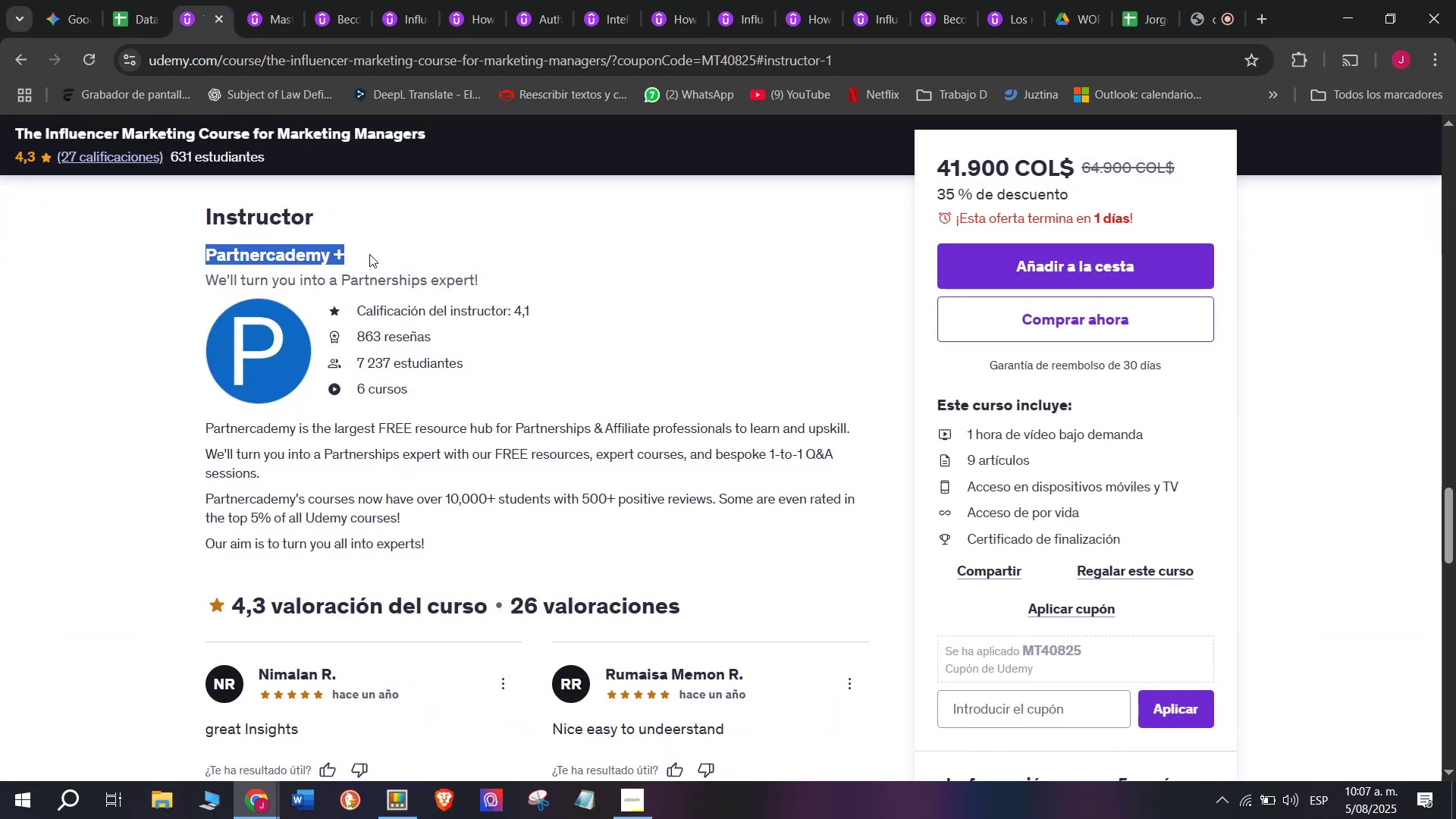 
key(Break)
 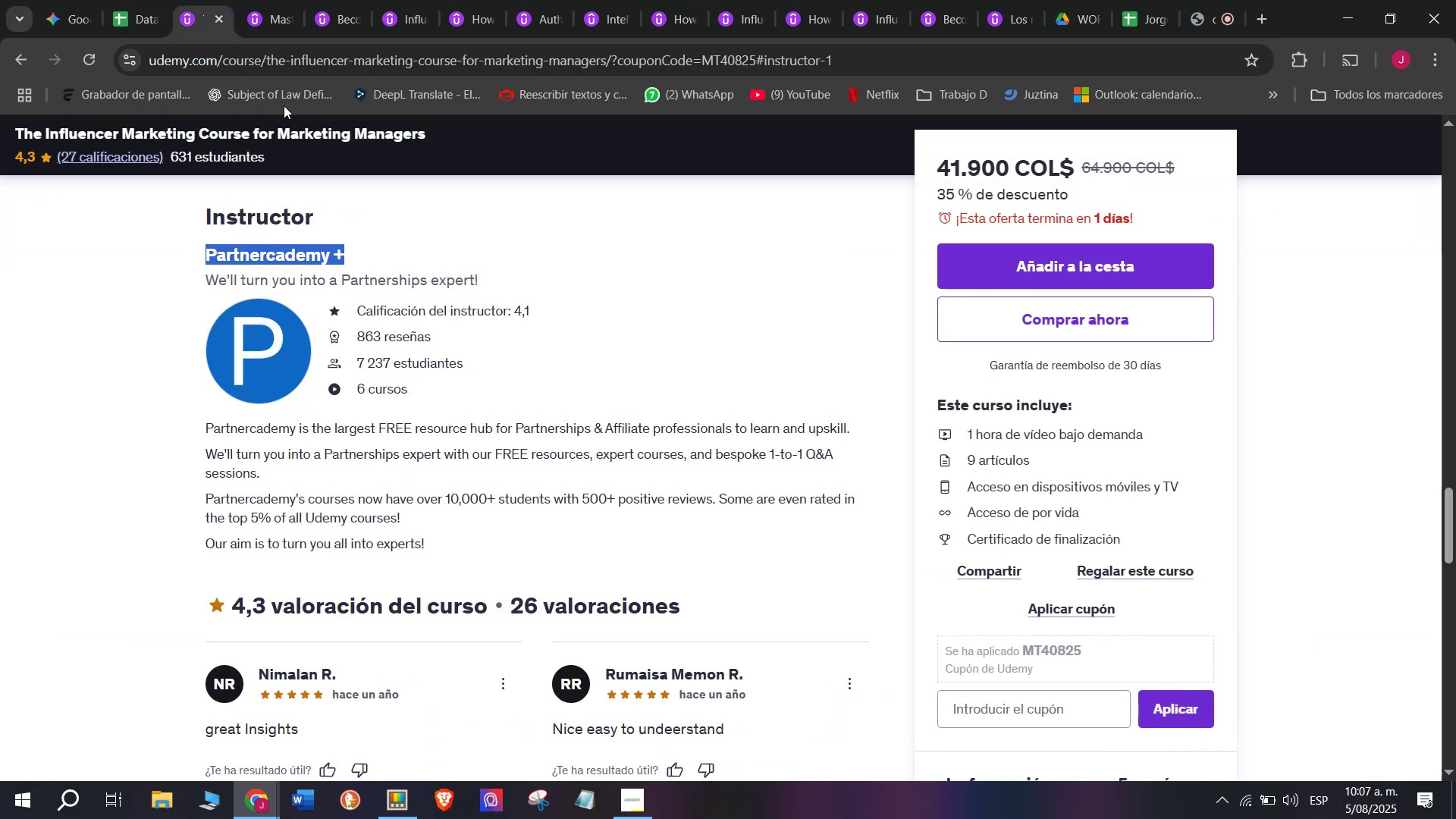 
key(Control+ControlLeft)
 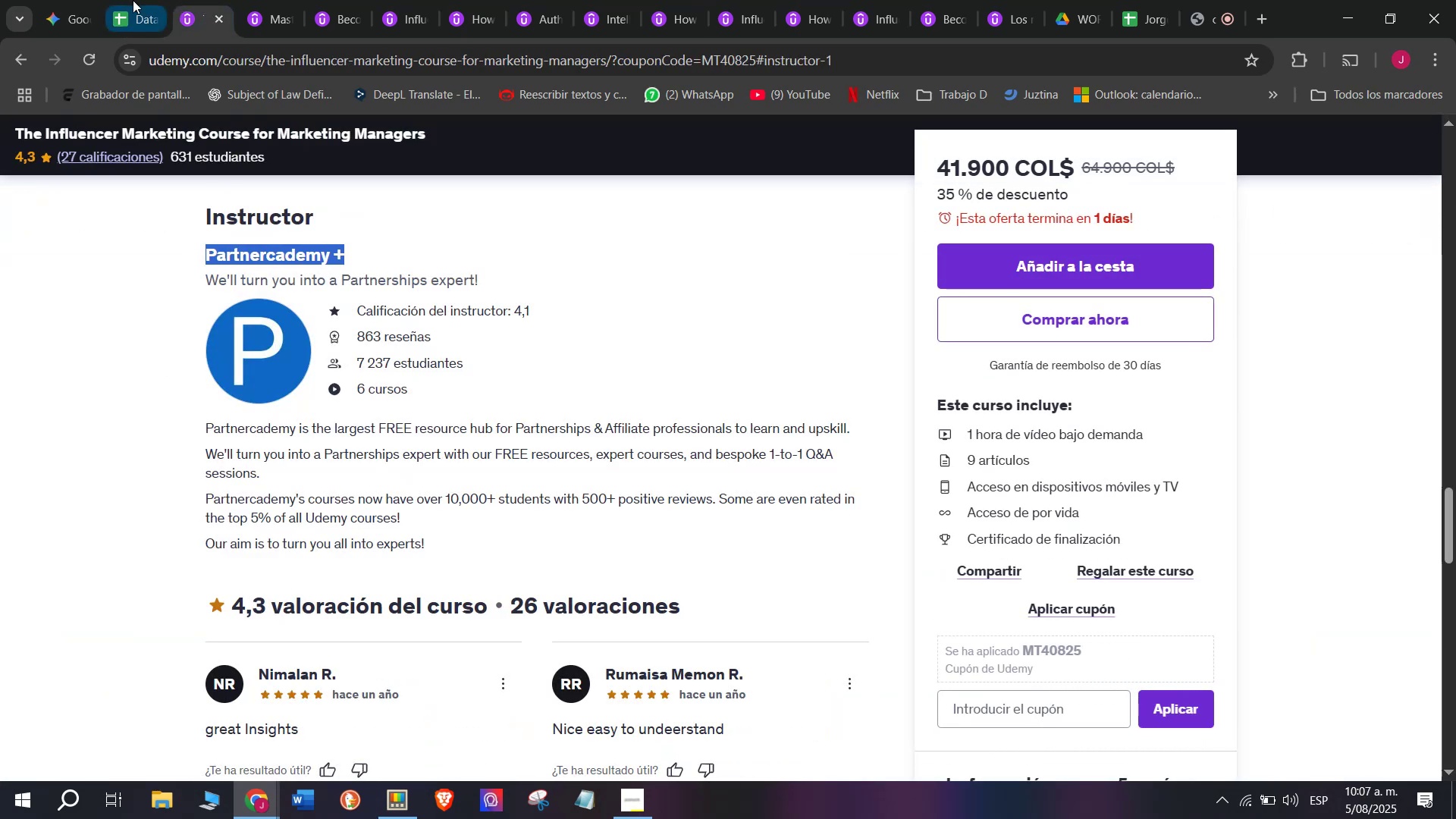 
key(Control+C)
 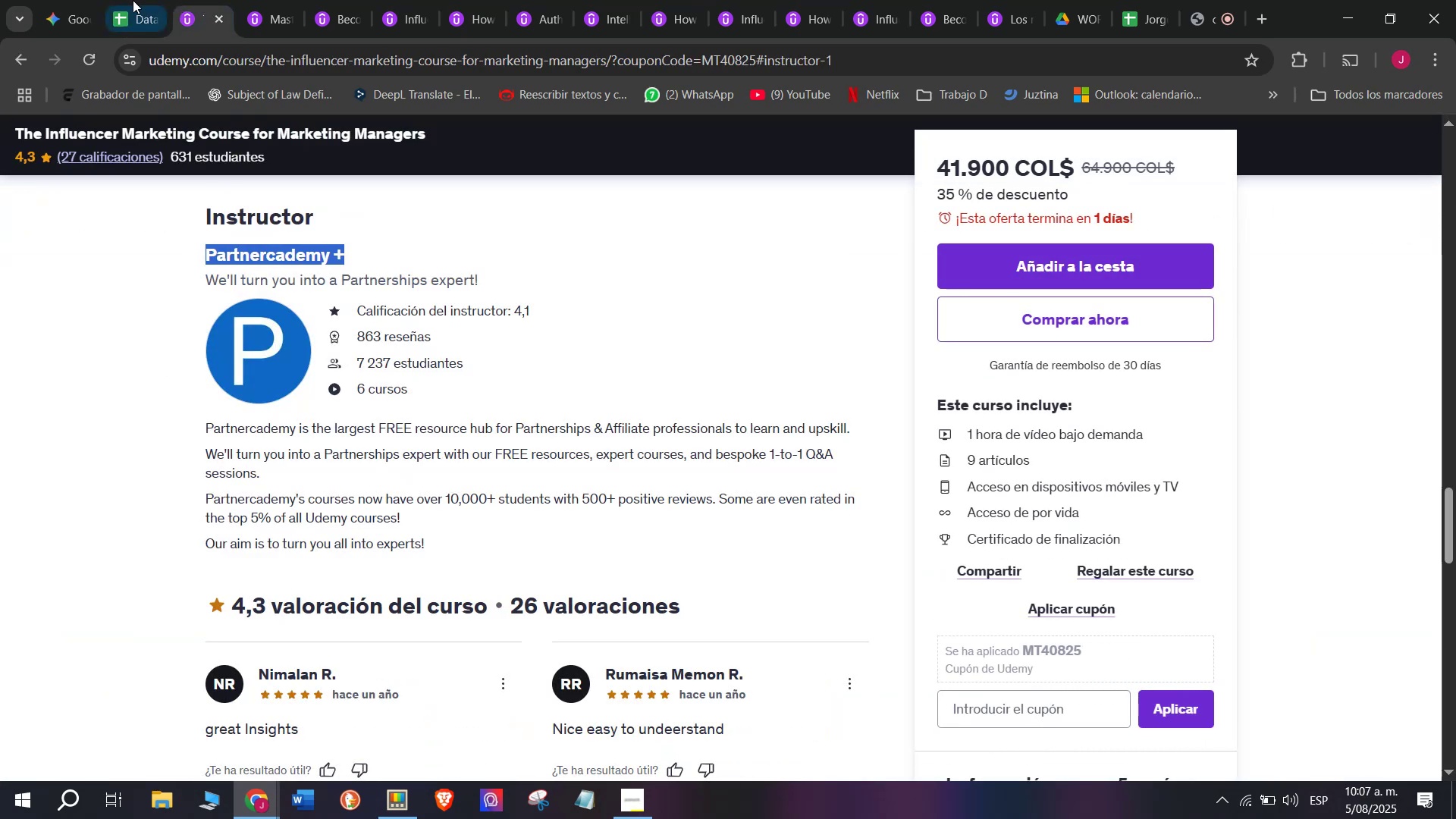 
left_click([133, 0])
 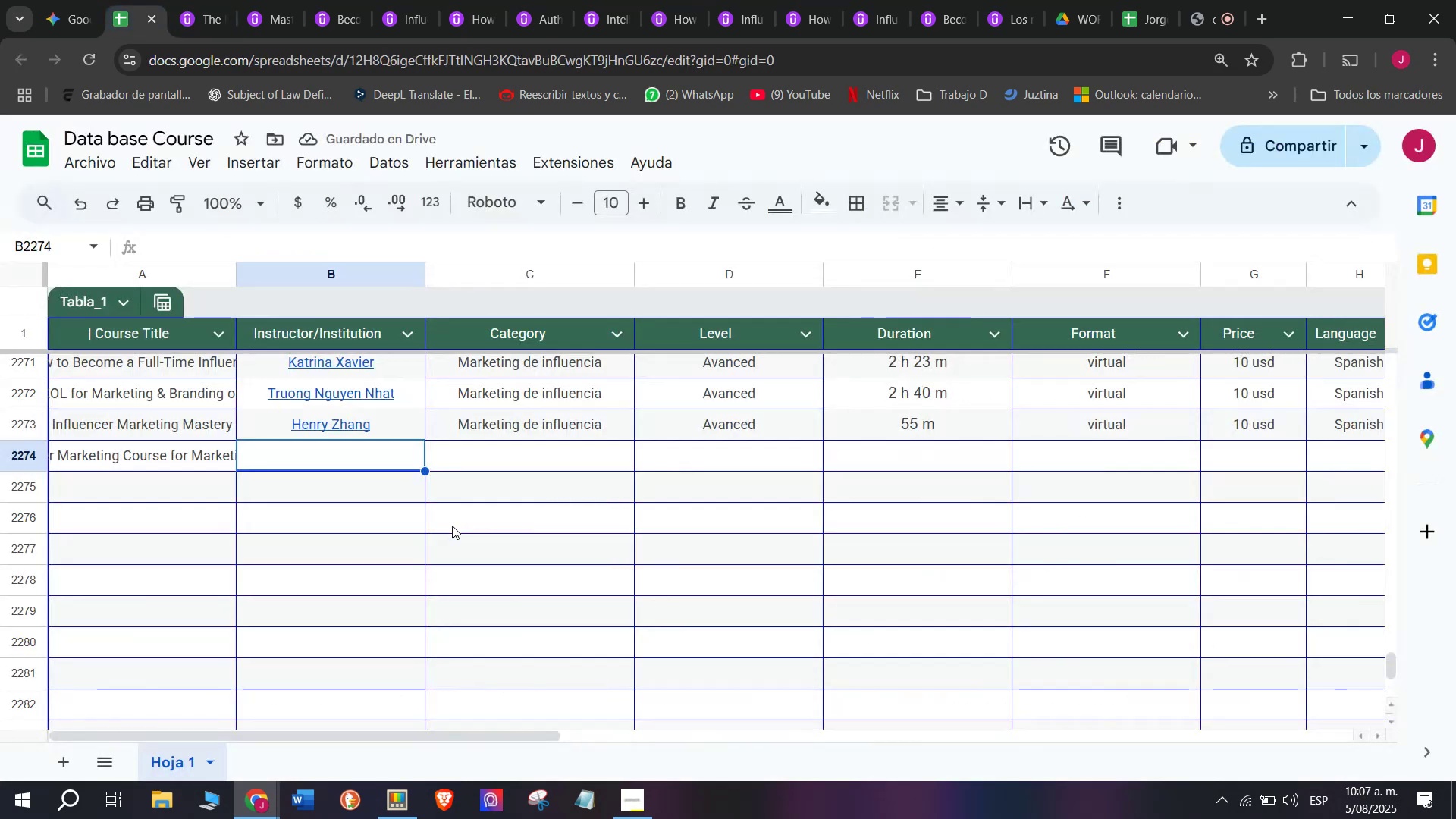 
key(Z)
 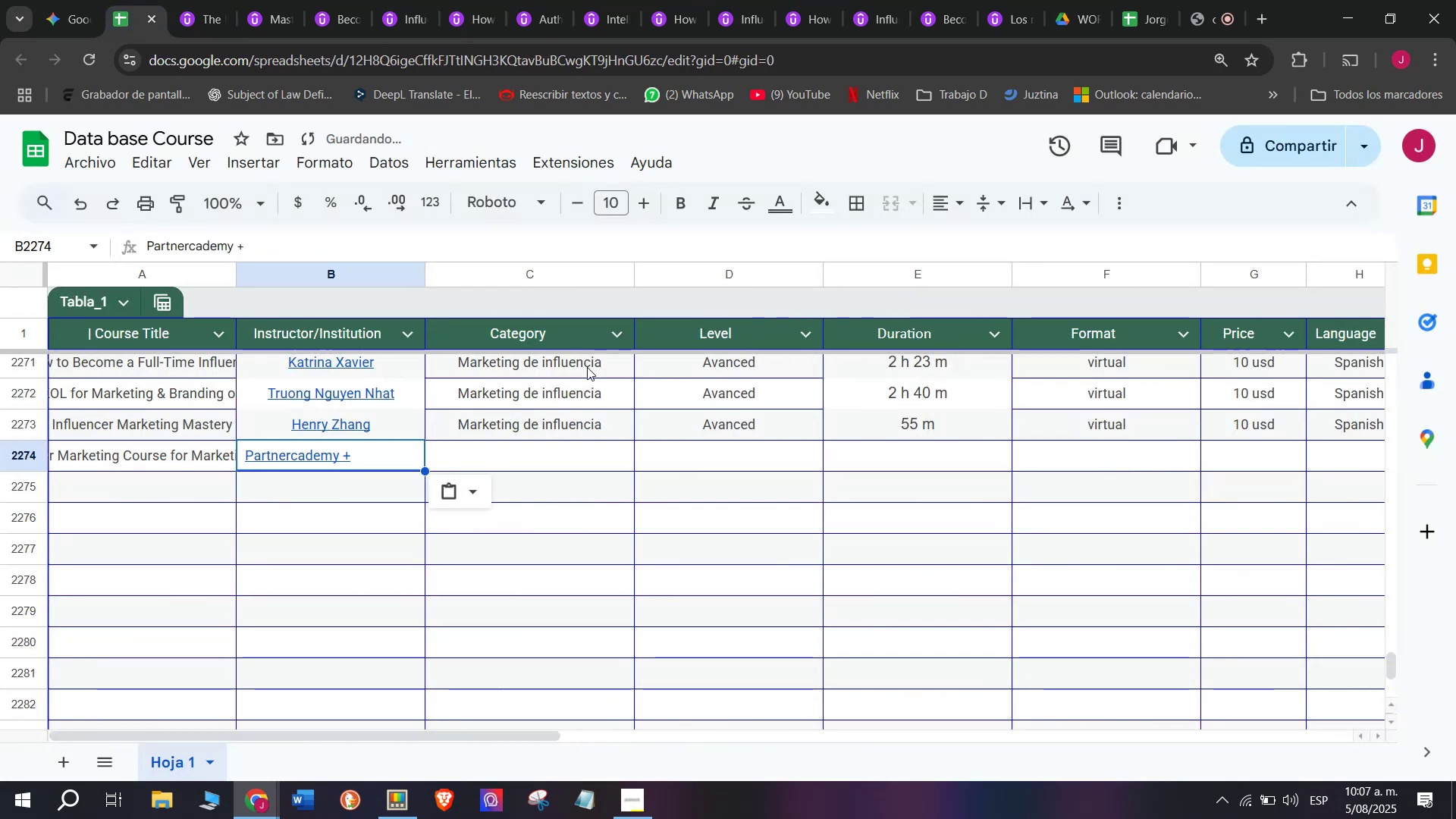 
key(Control+ControlLeft)
 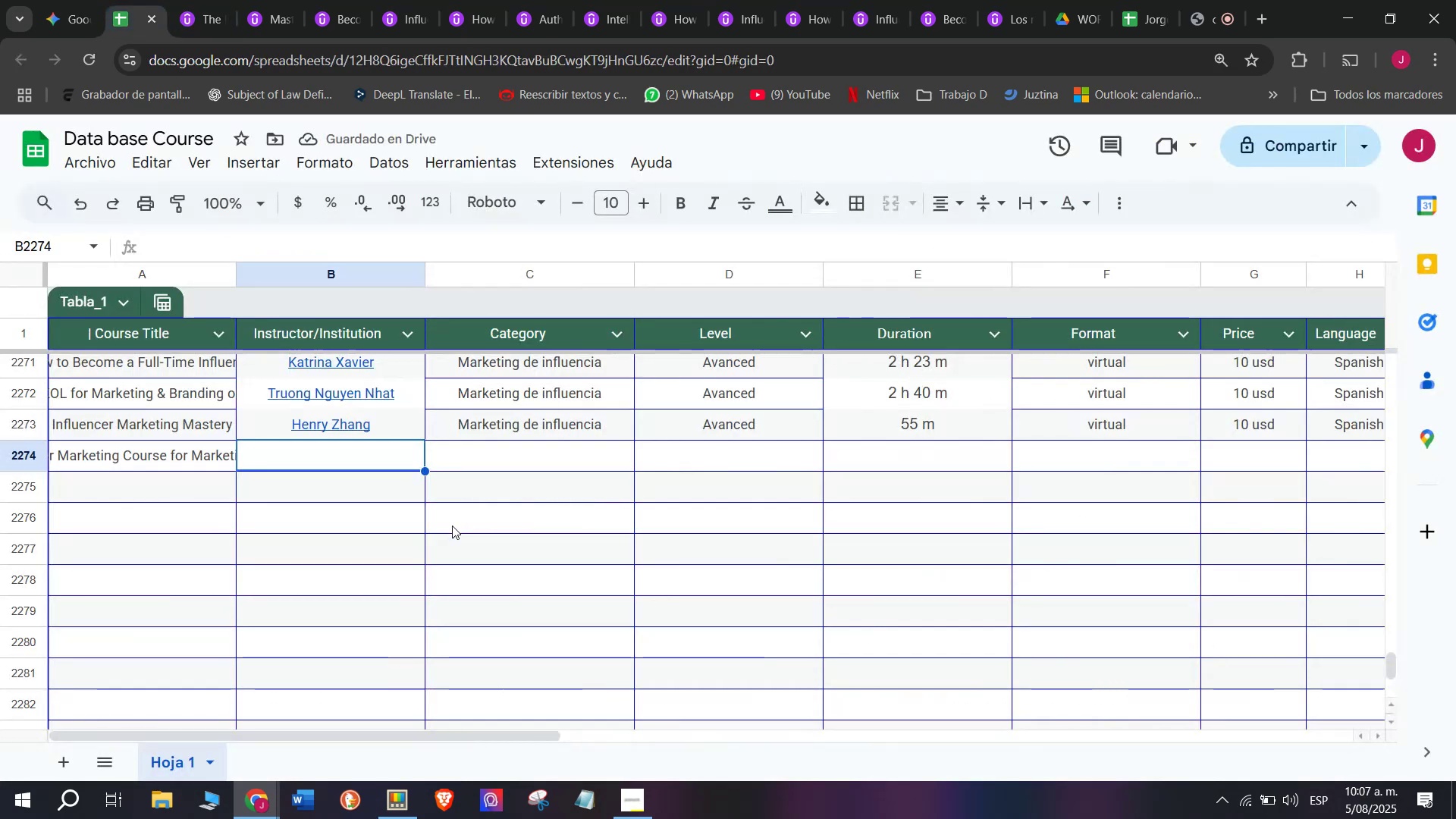 
key(Control+V)
 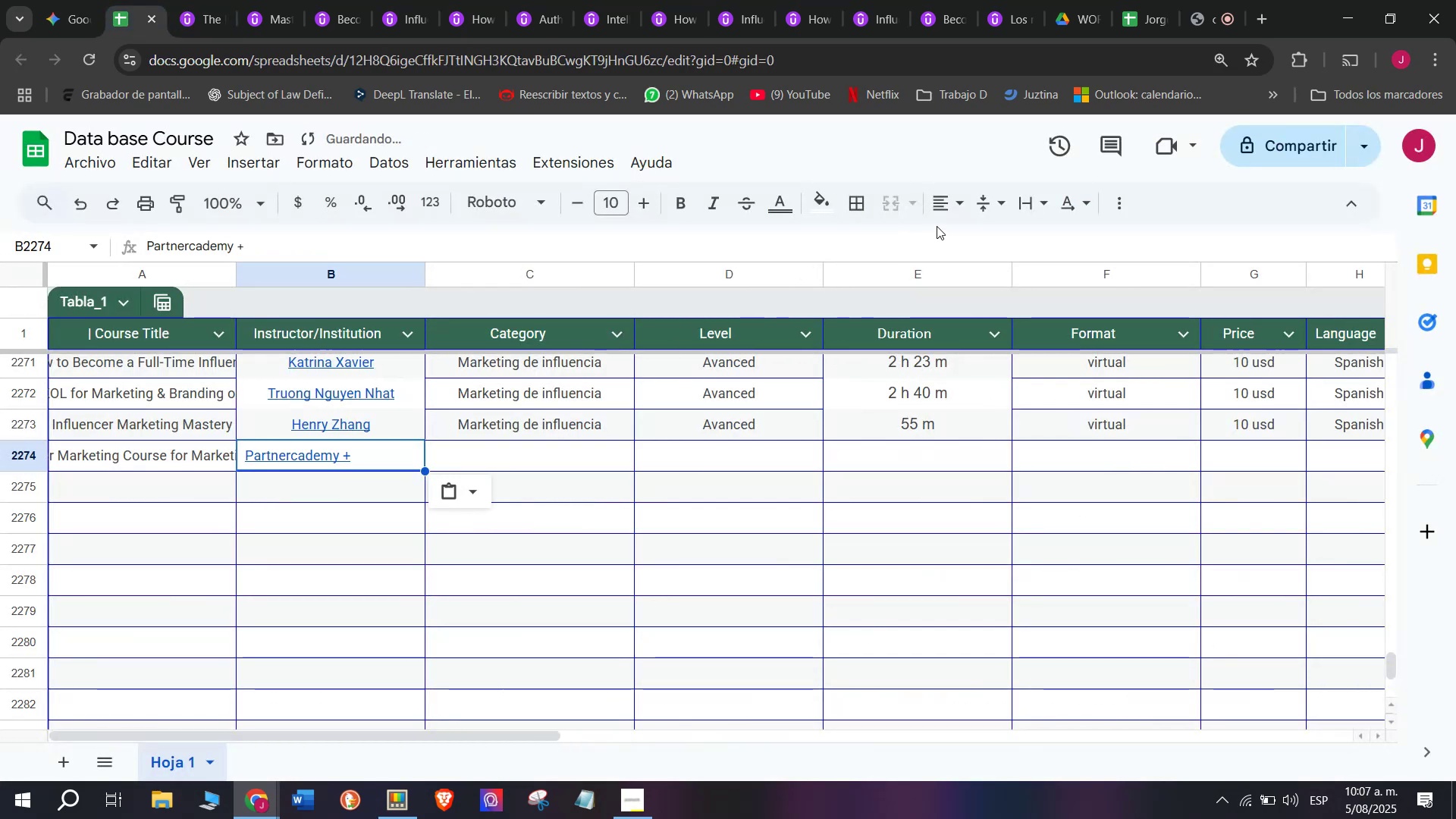 
left_click([942, 215])
 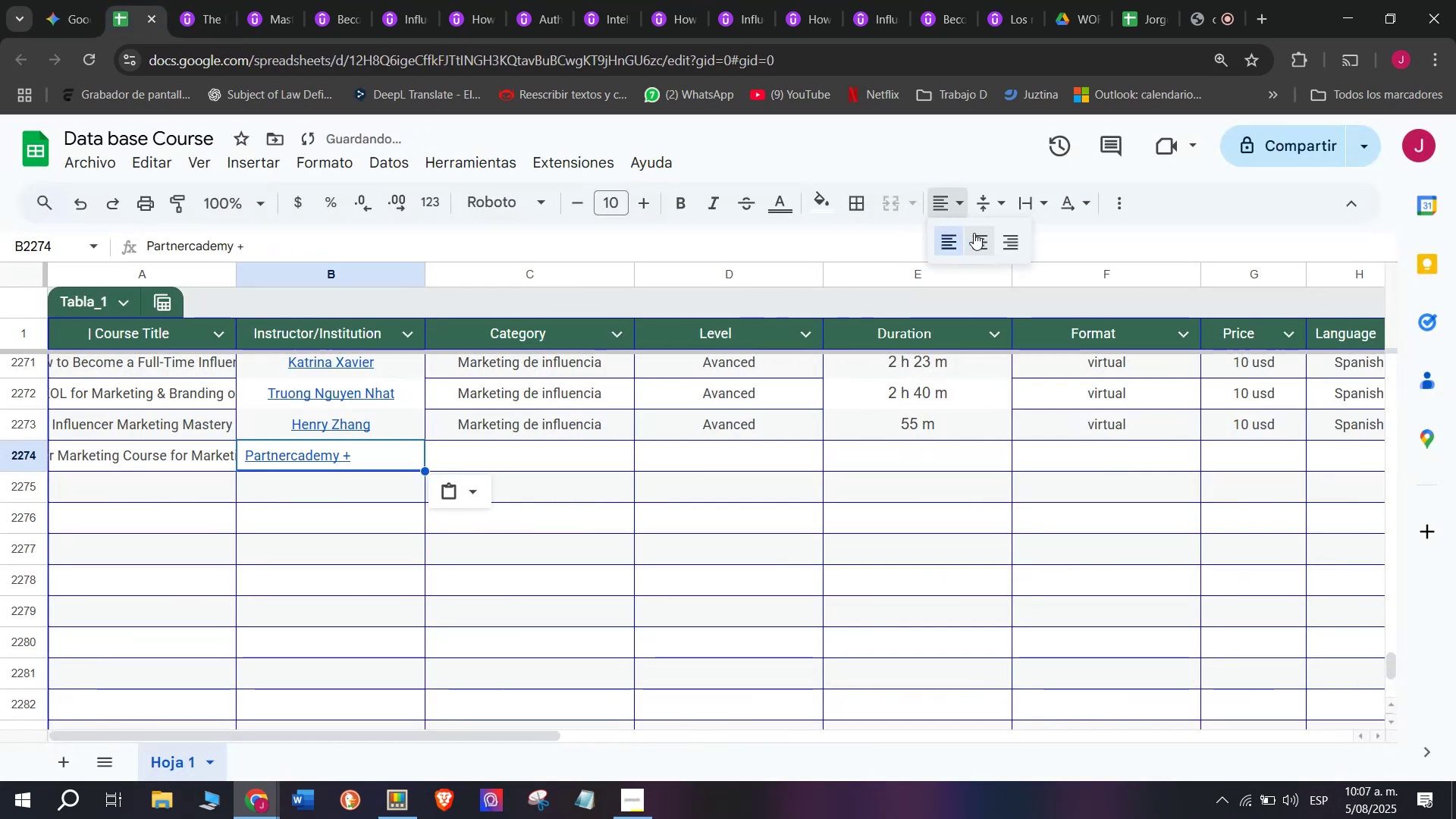 
left_click([974, 233])
 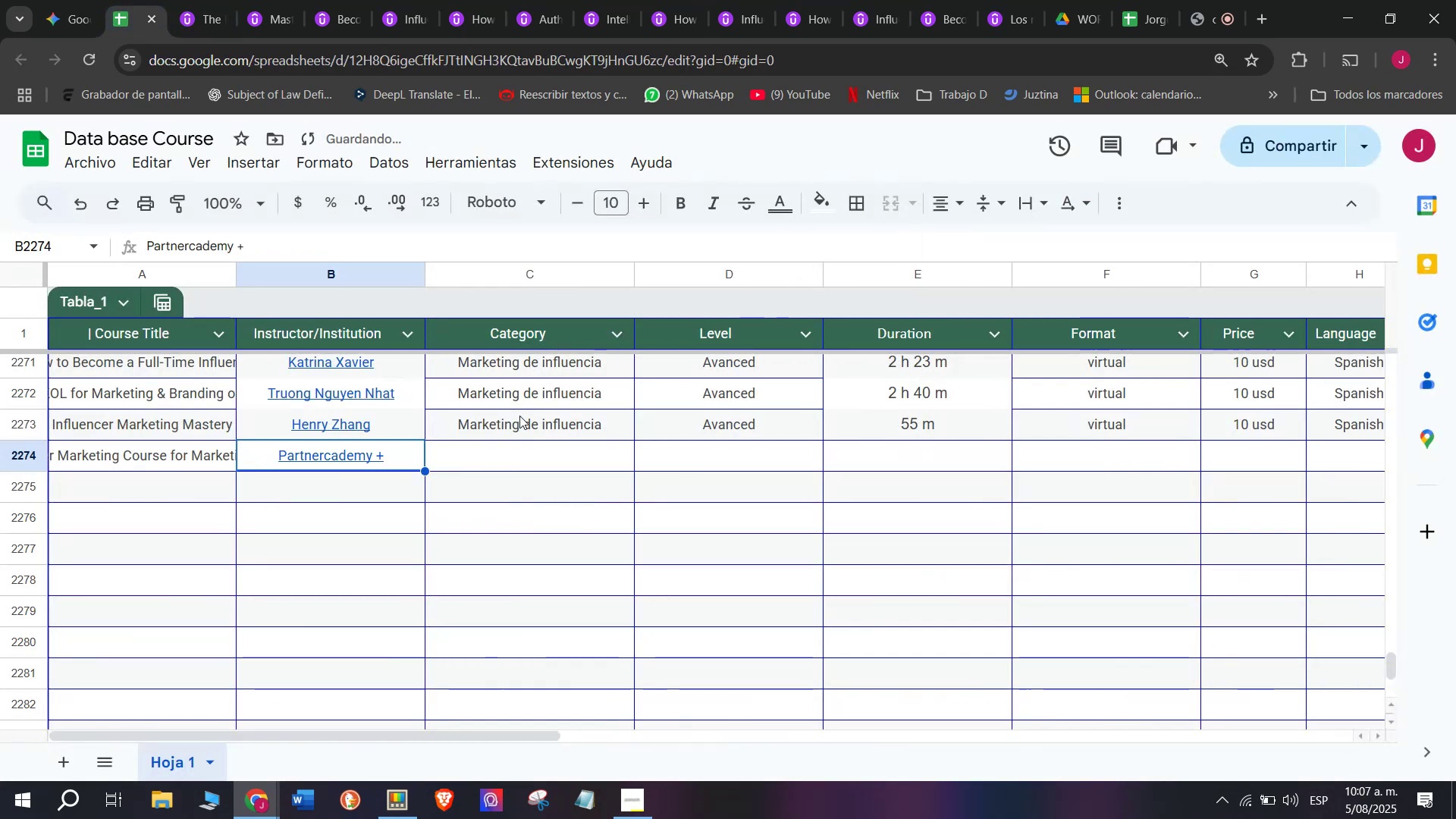 
left_click([519, 415])
 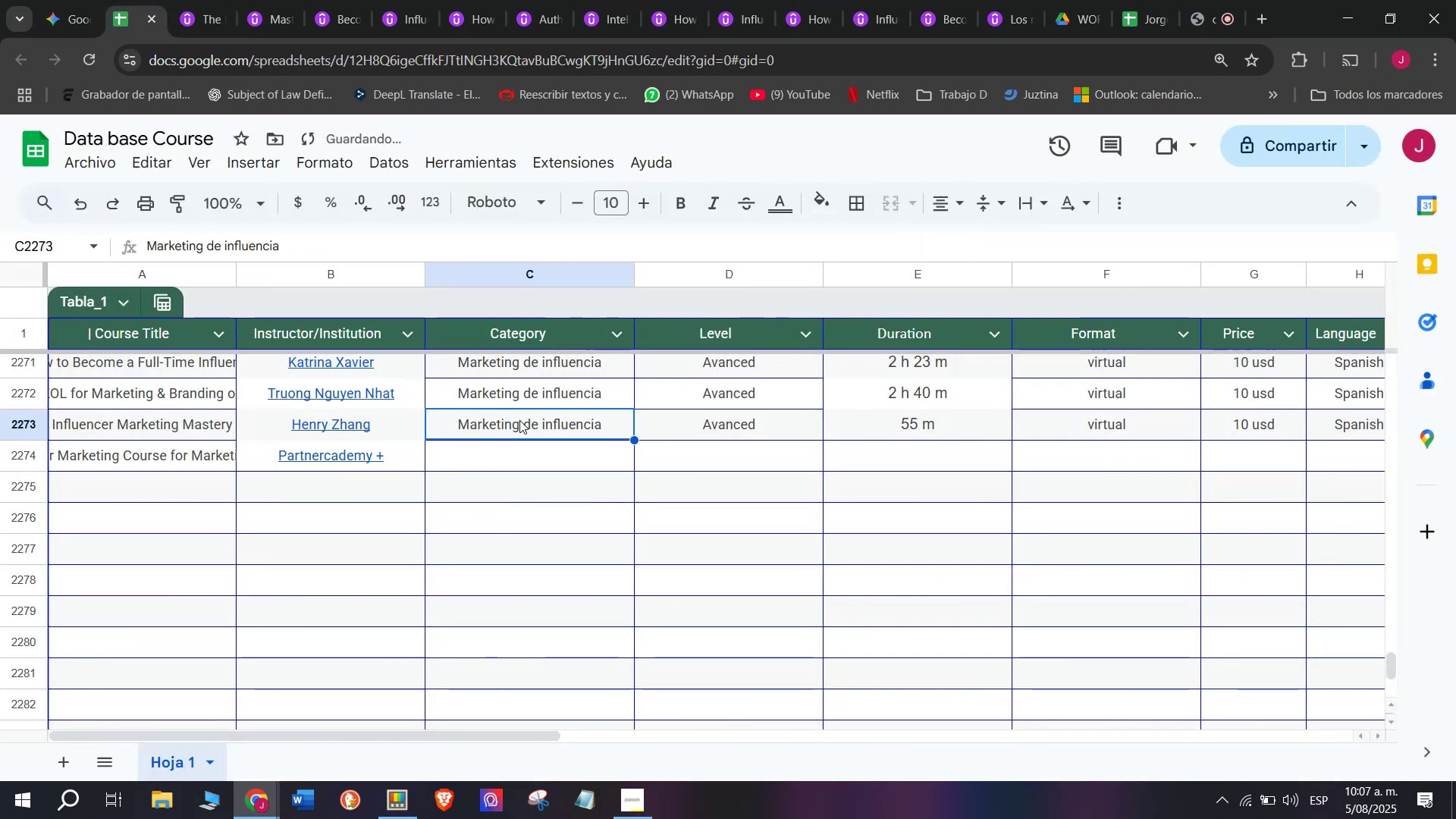 
key(Break)
 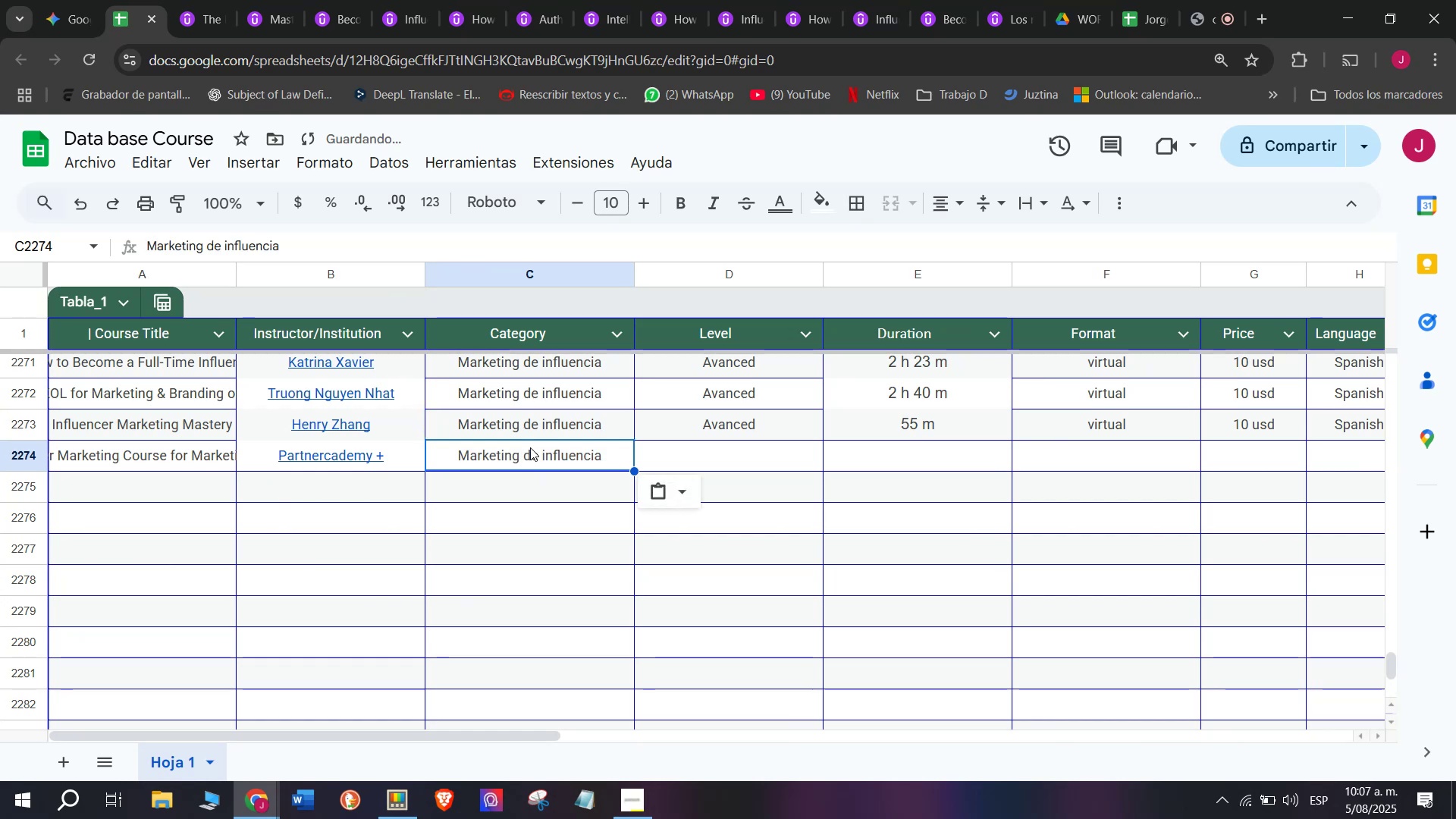 
key(Control+ControlLeft)
 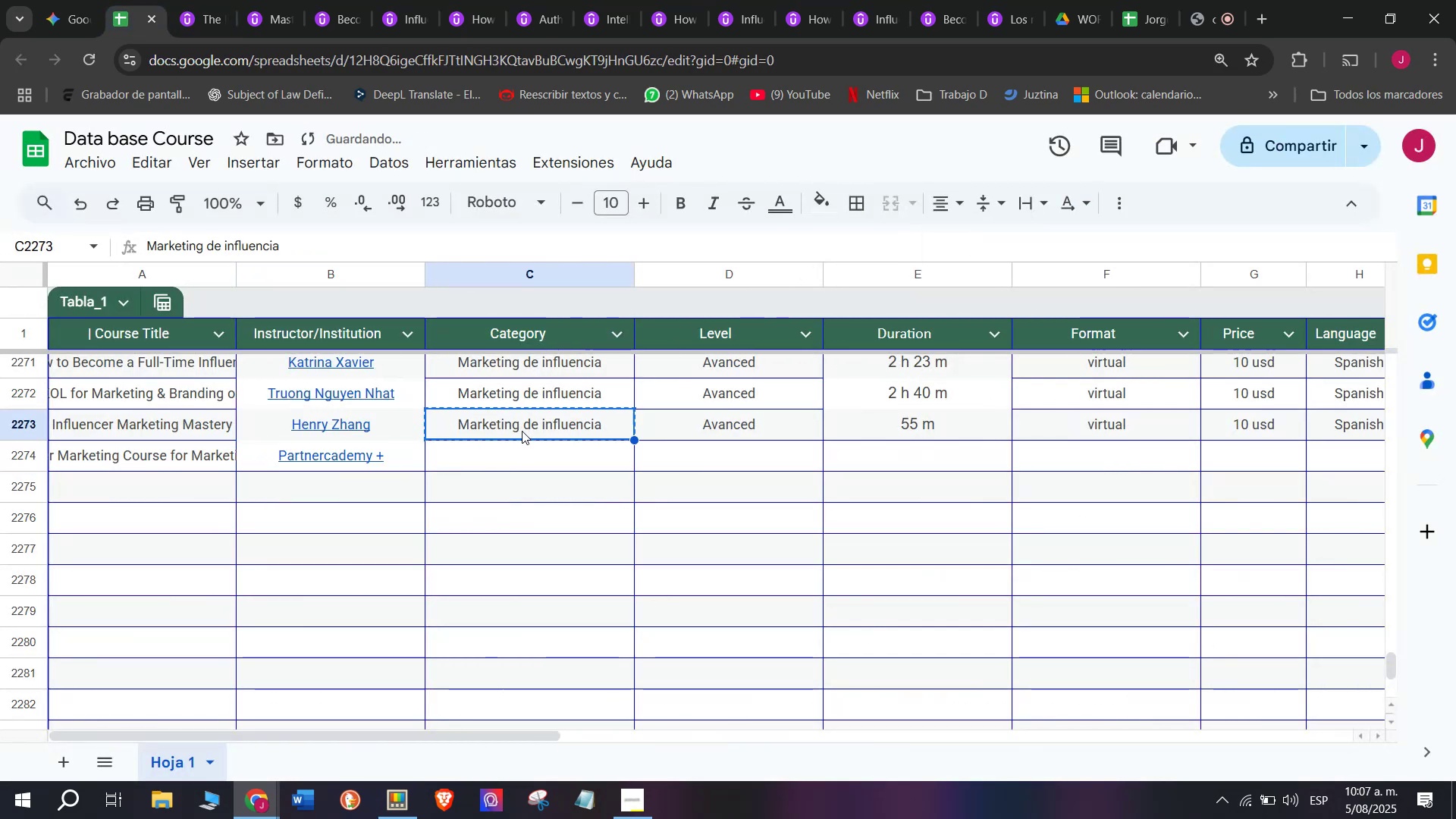 
key(Control+C)
 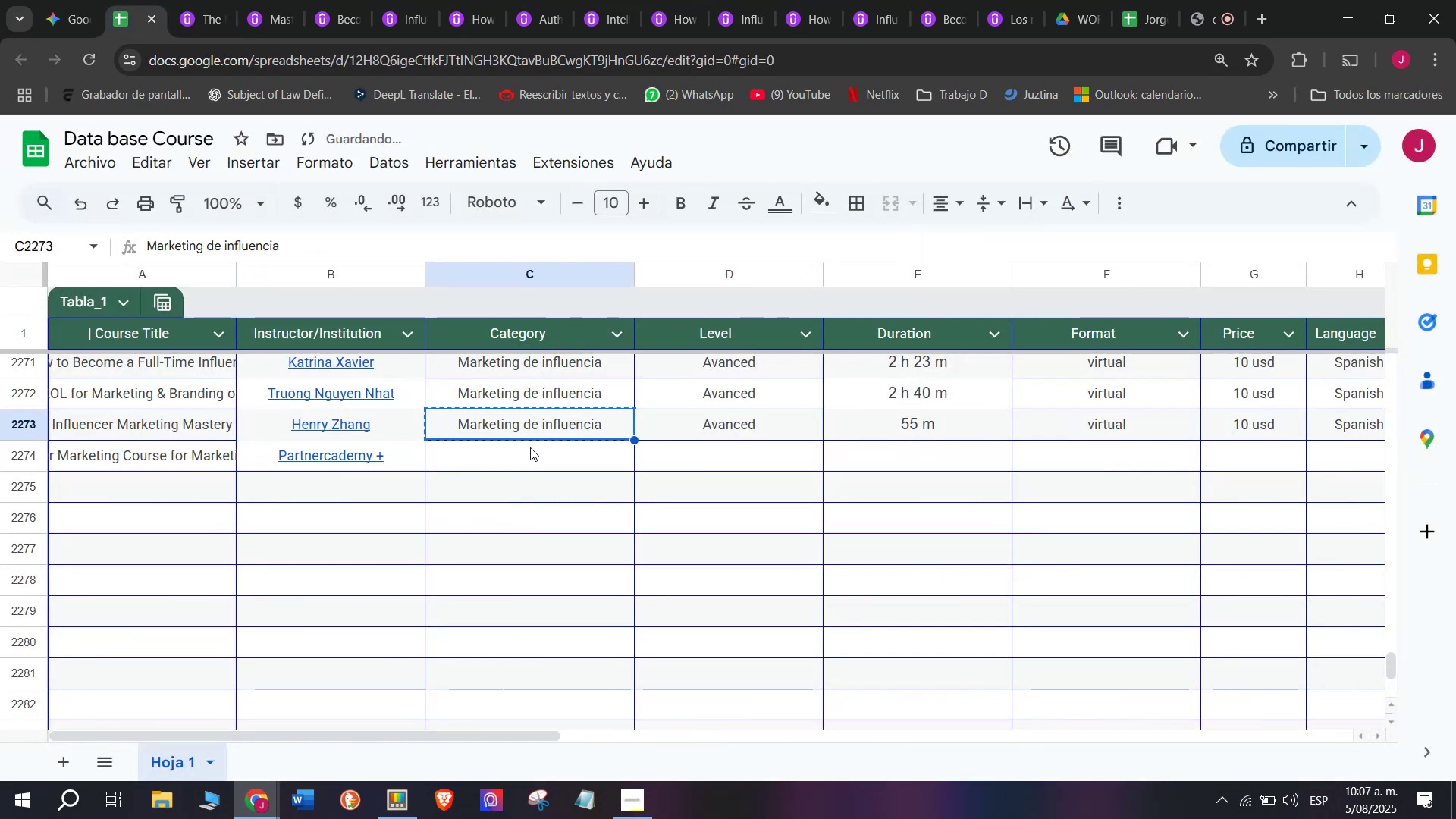 
left_click([530, 447])
 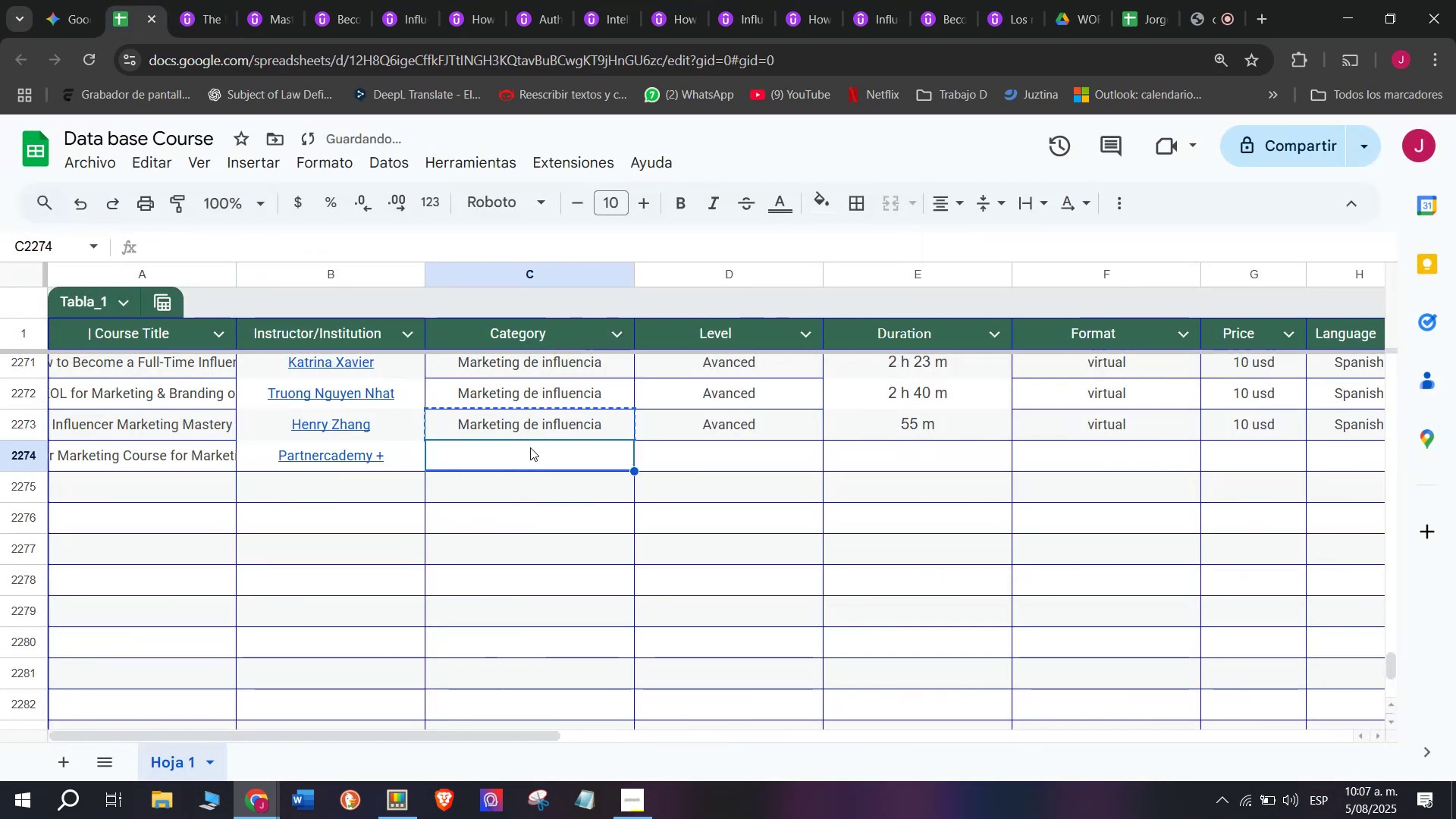 
key(Z)
 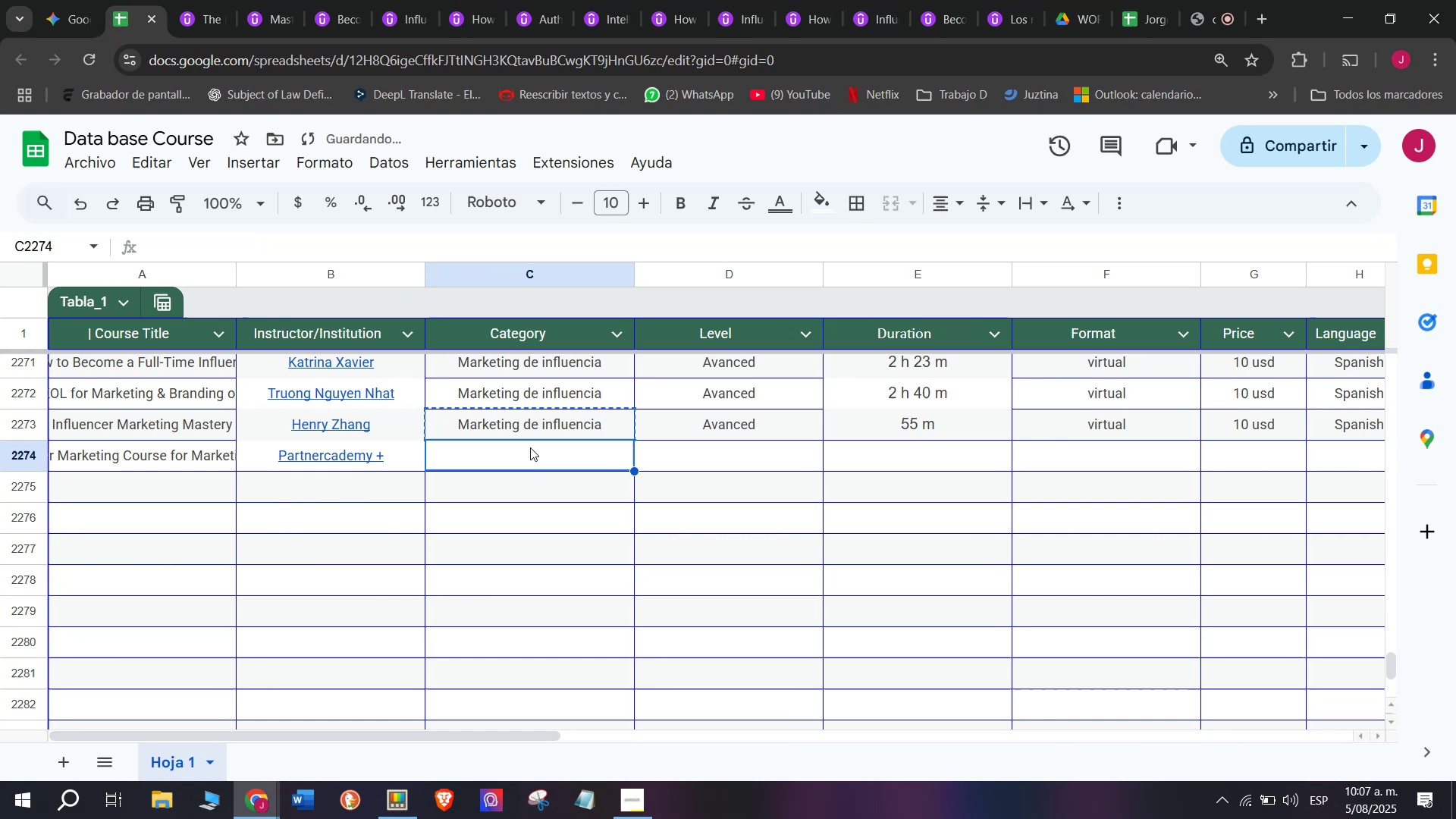 
key(Control+ControlLeft)
 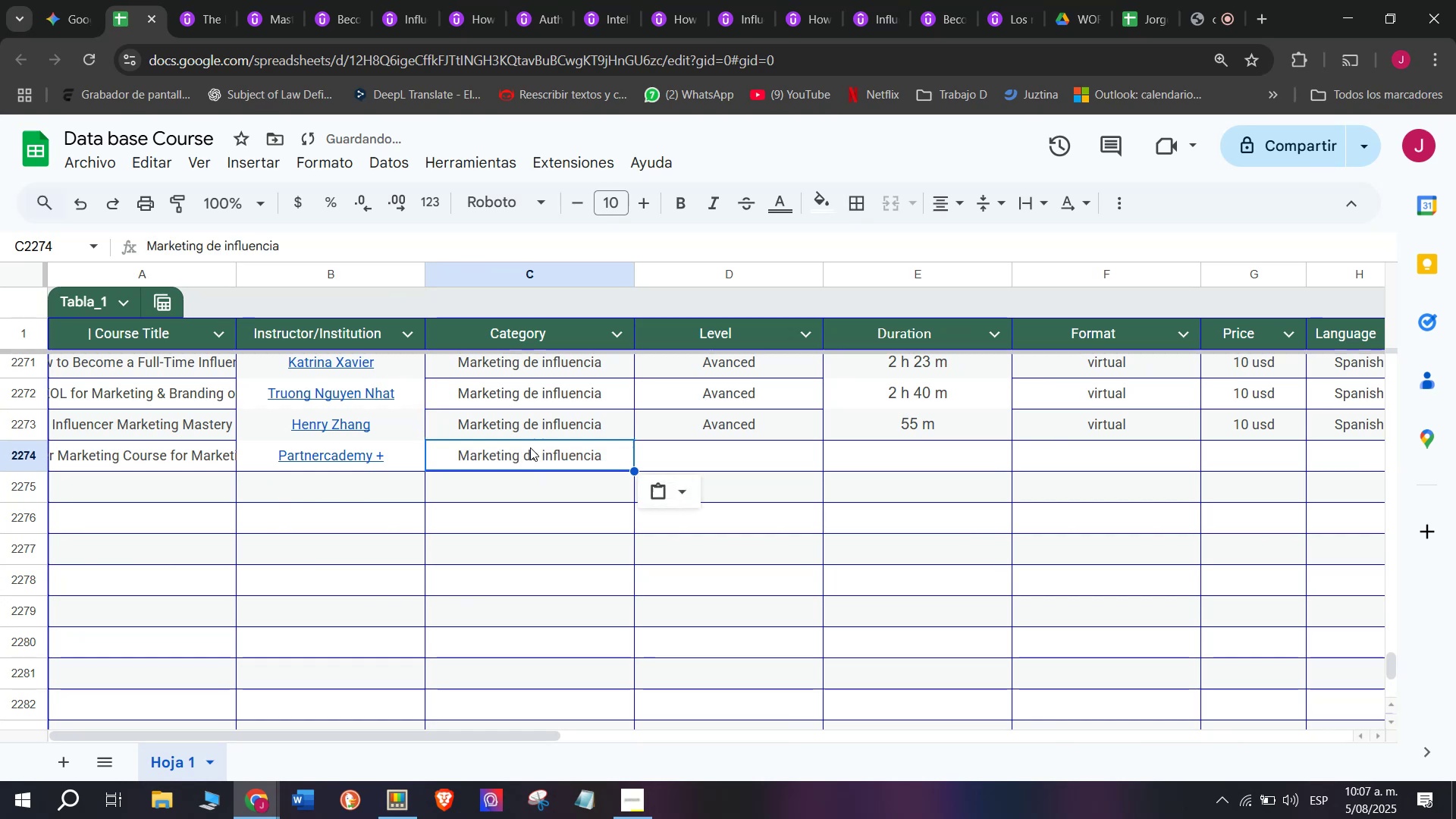 
key(Control+V)
 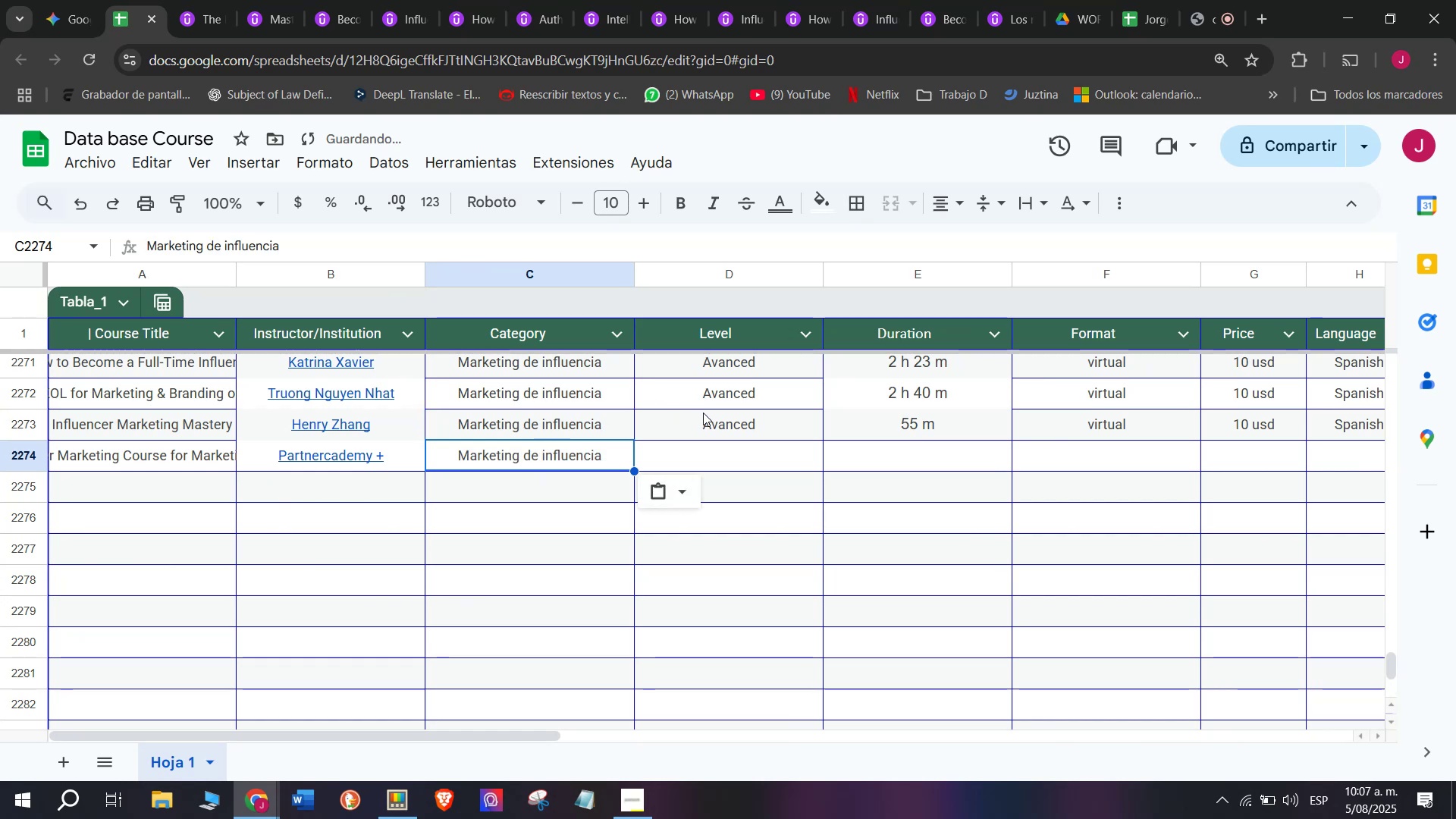 
left_click([703, 413])
 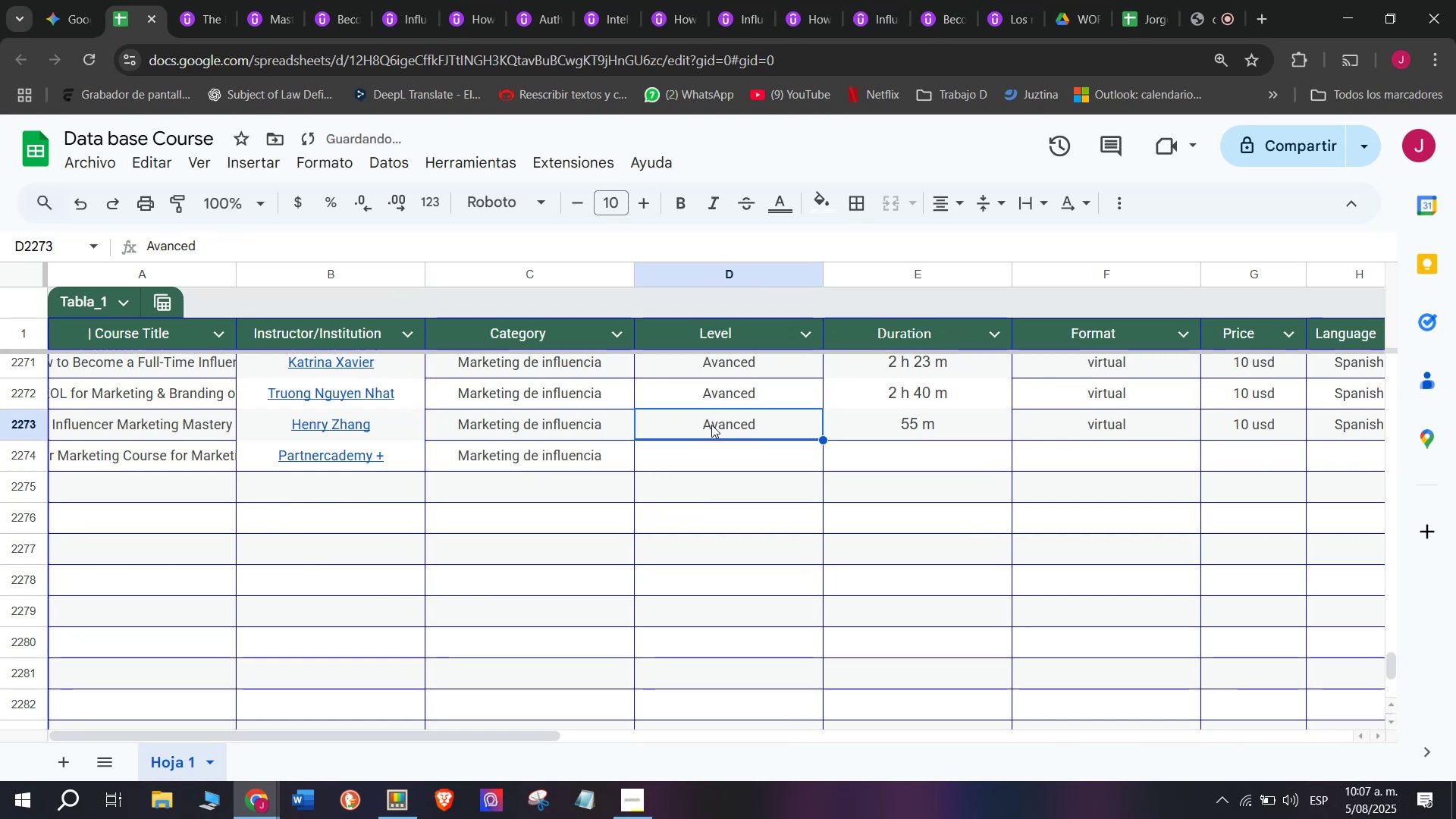 
key(Control+ControlLeft)
 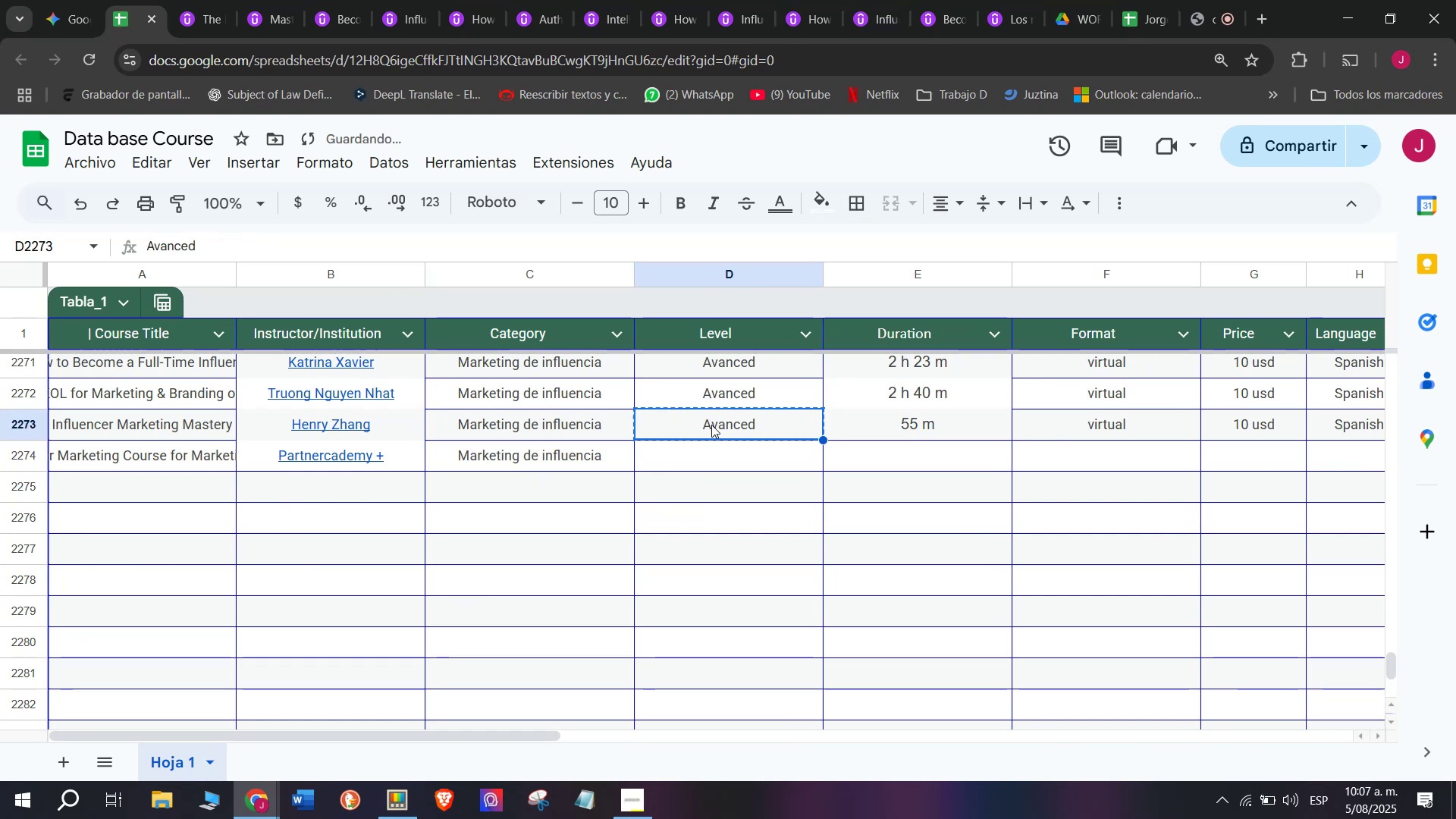 
key(Break)
 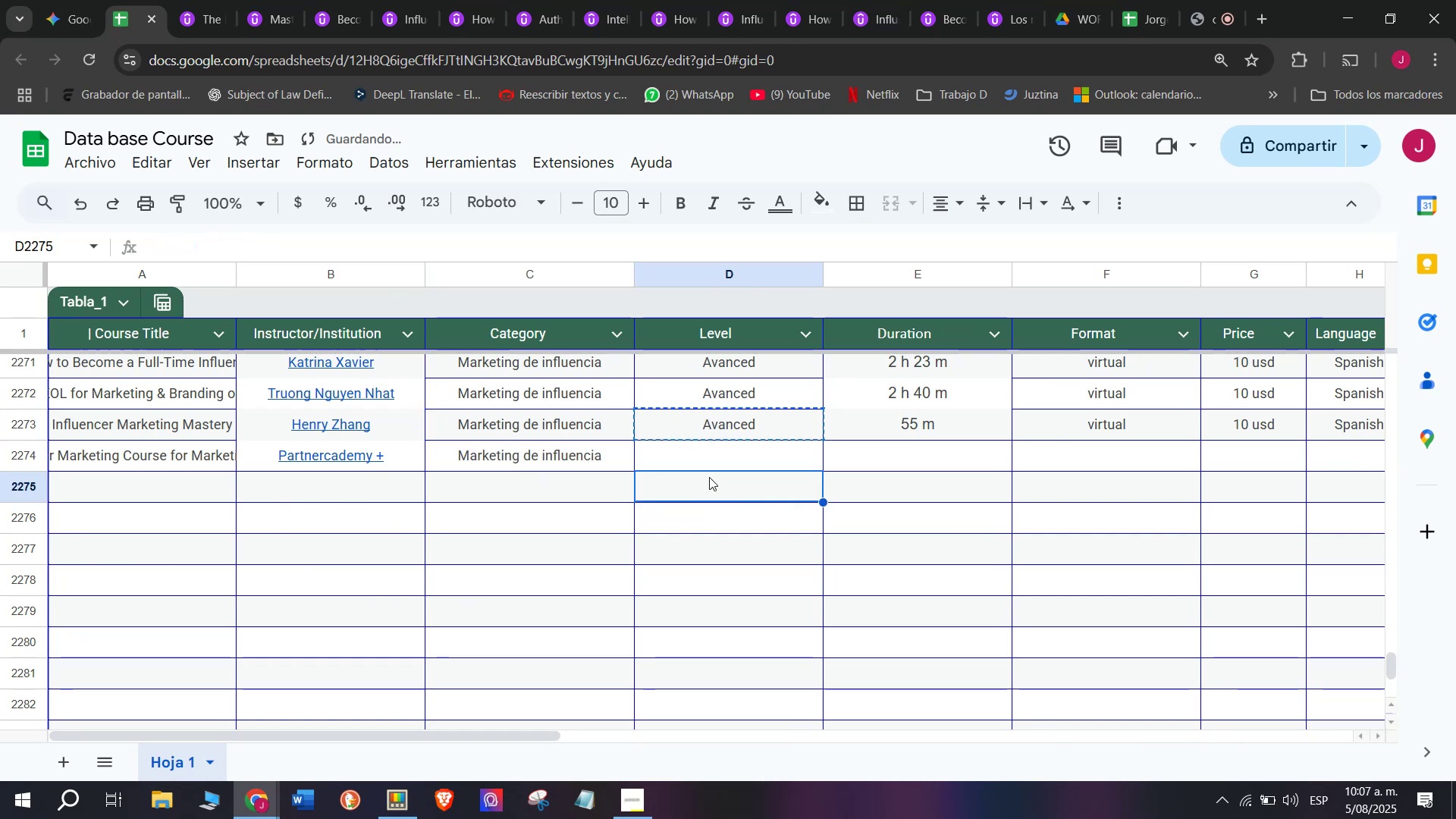 
key(Control+C)
 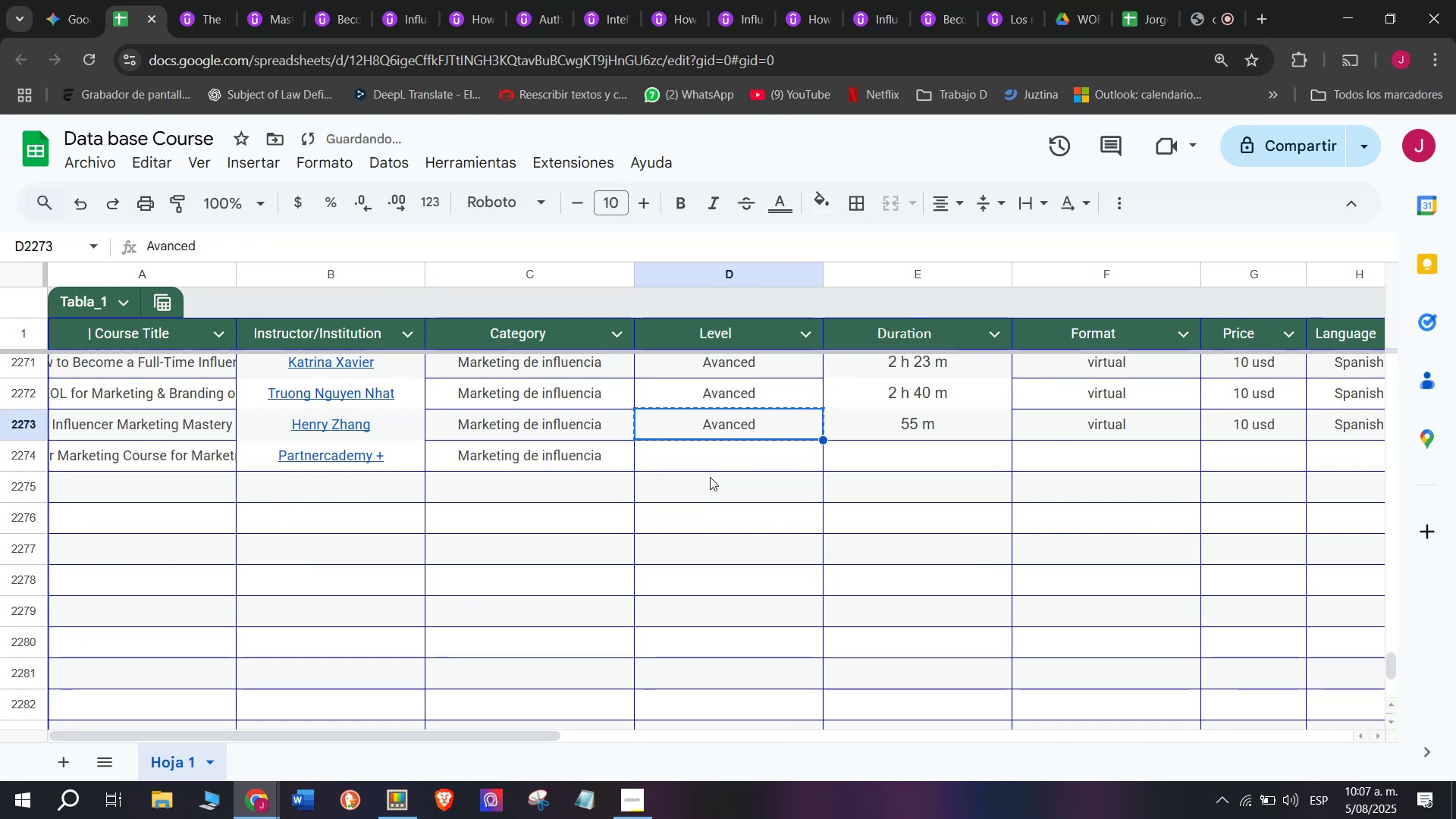 
left_click([710, 477])
 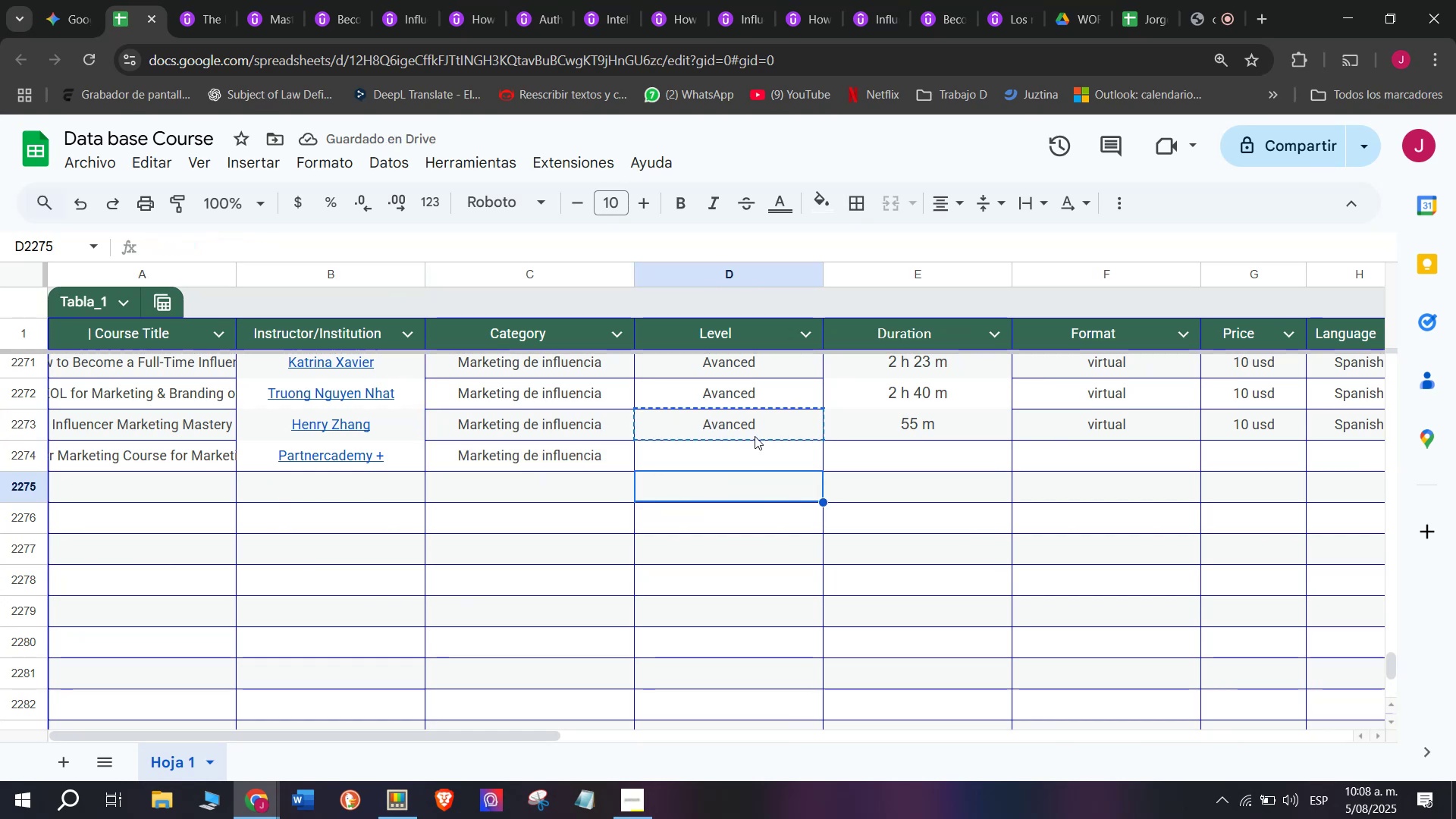 
left_click([787, 452])
 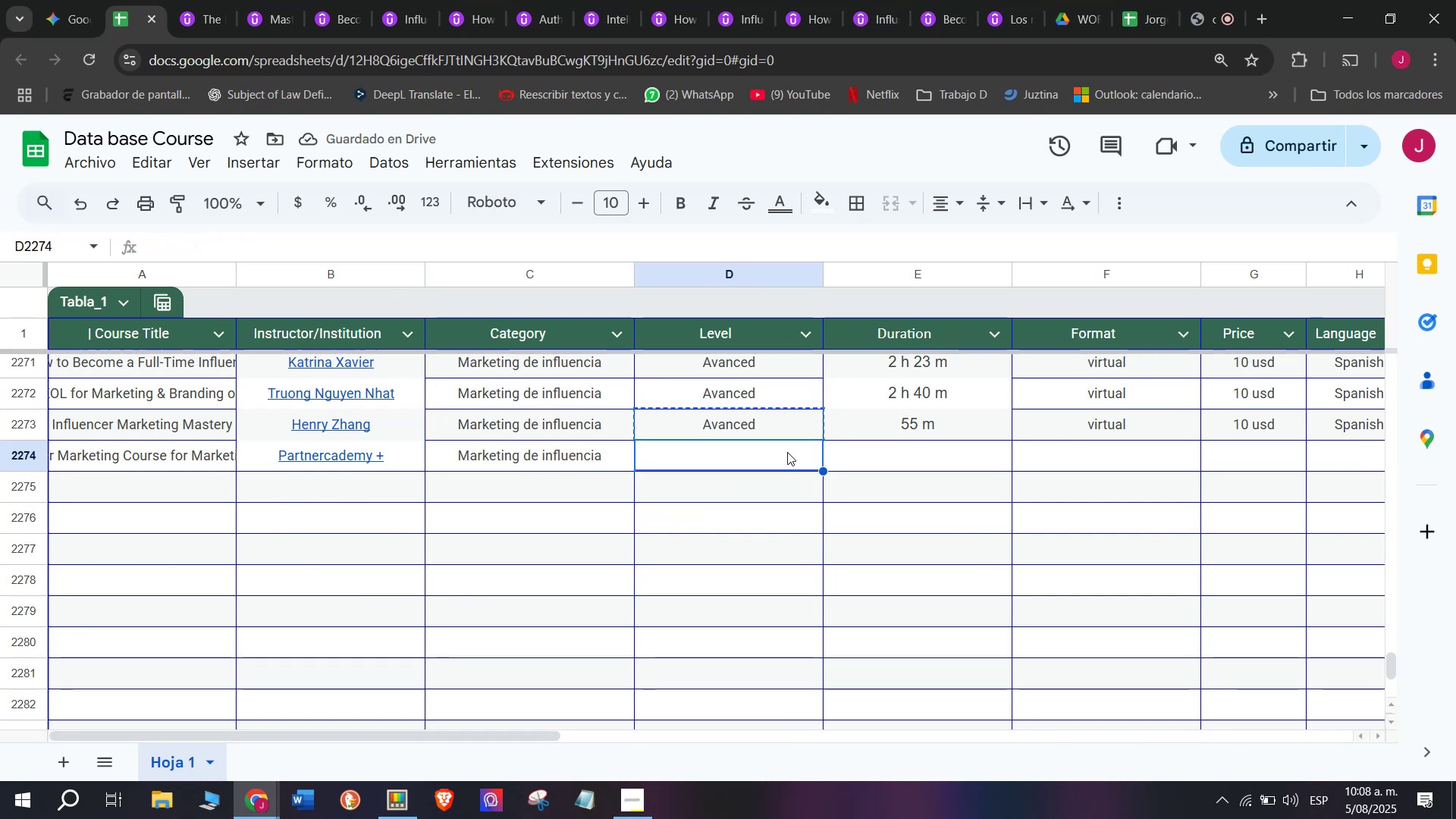 
key(Z)
 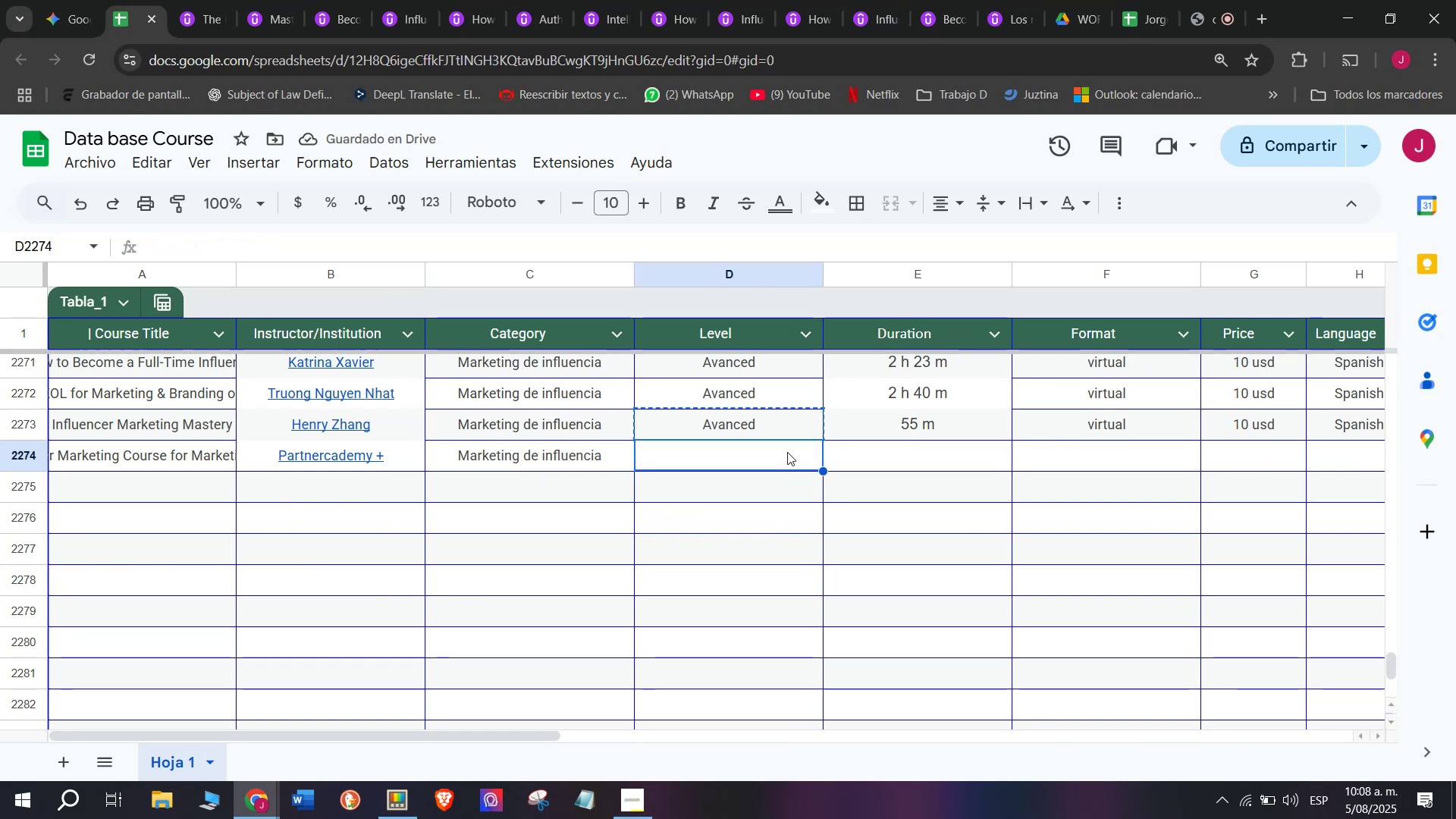 
key(Control+ControlLeft)
 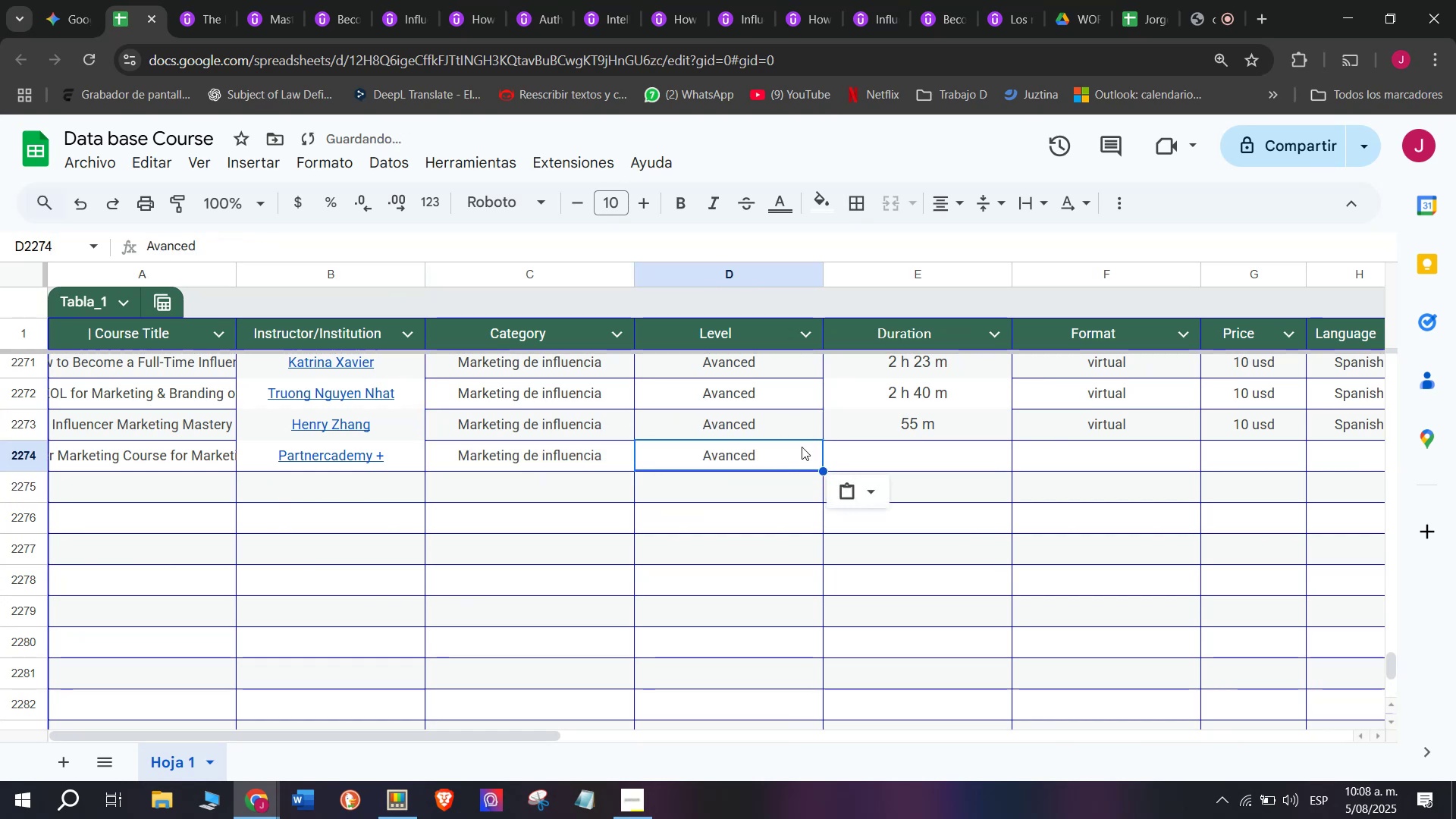 
key(Control+V)
 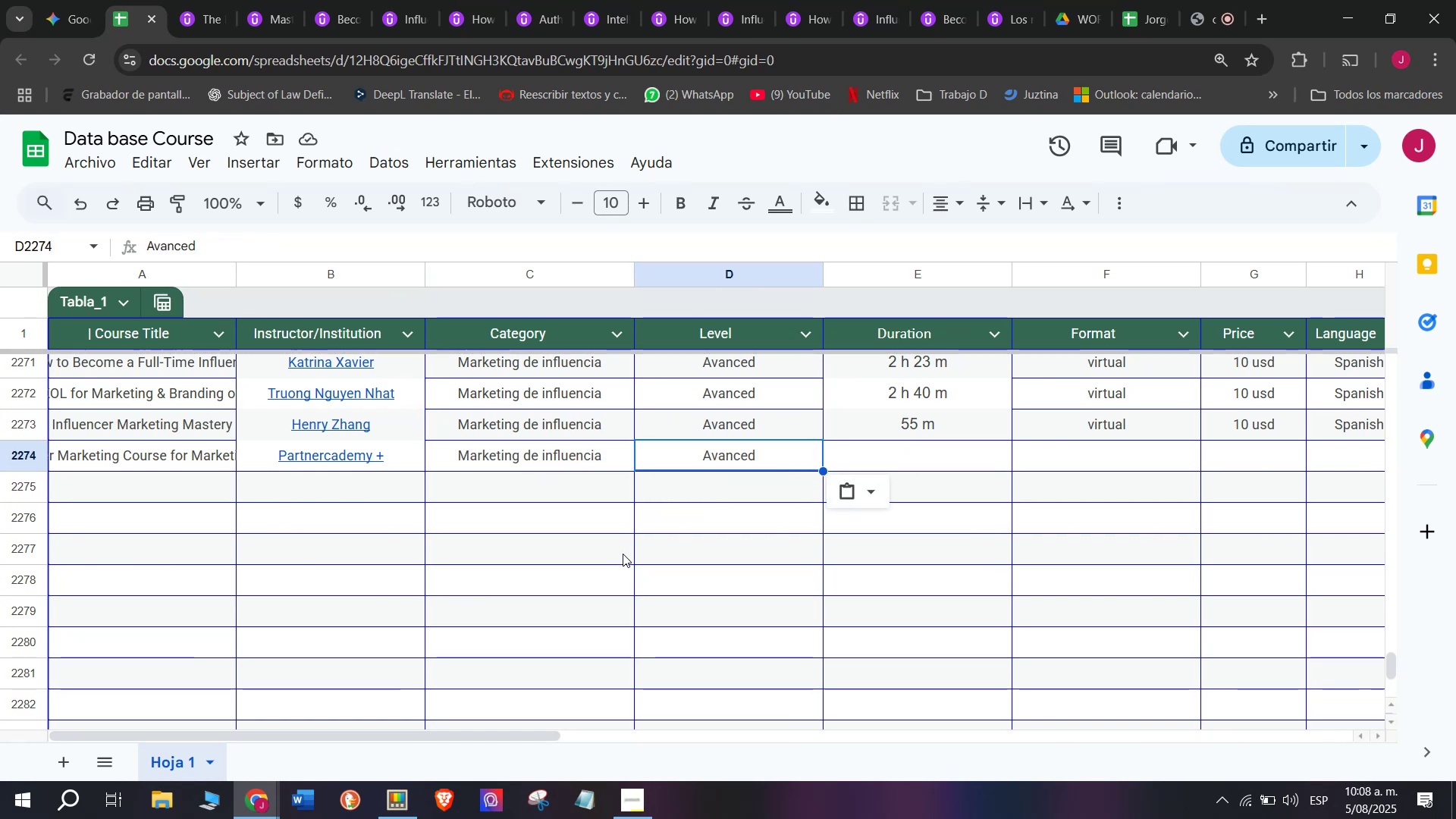 
wait(7.91)
 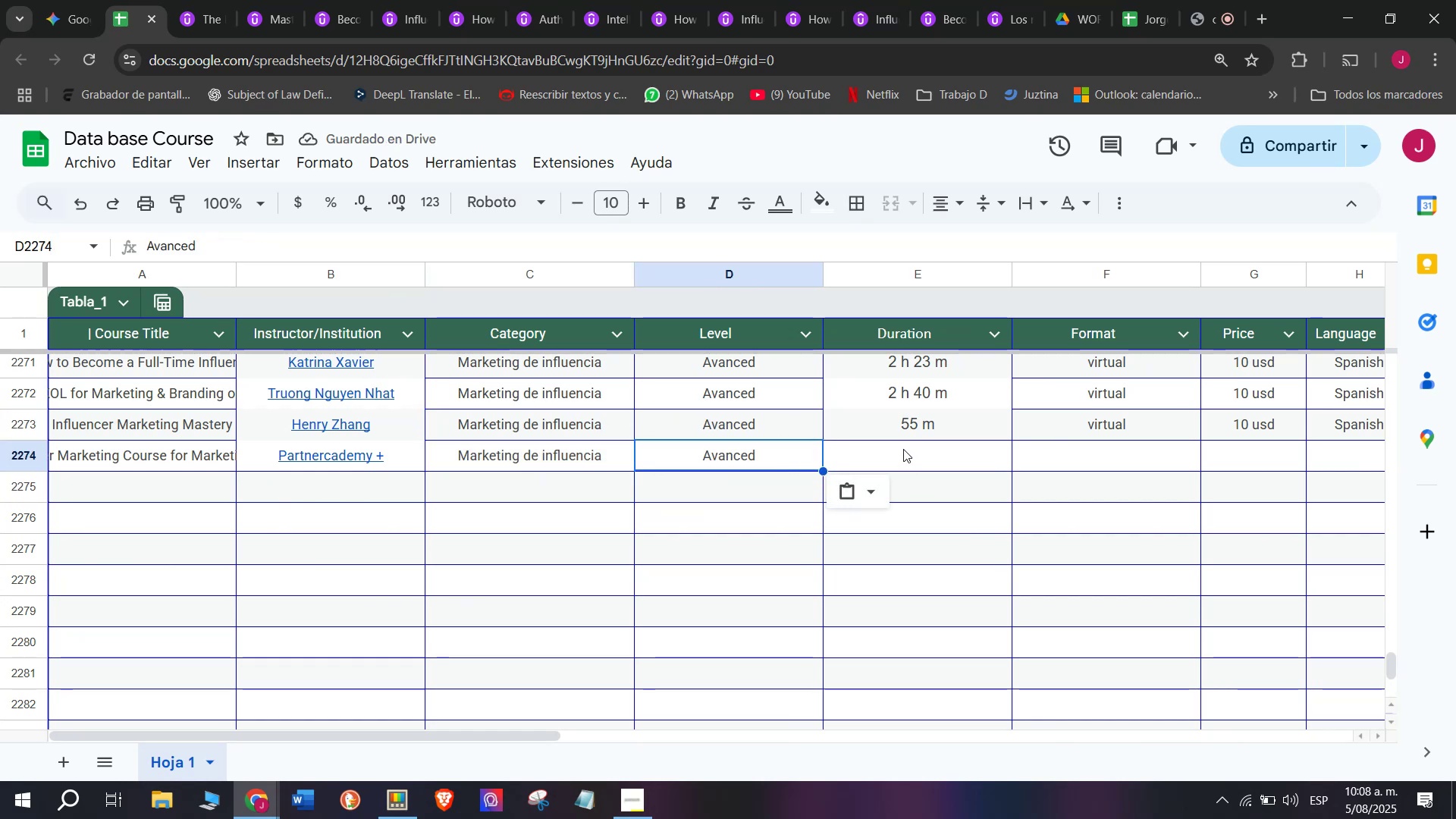 
left_click([185, 0])
 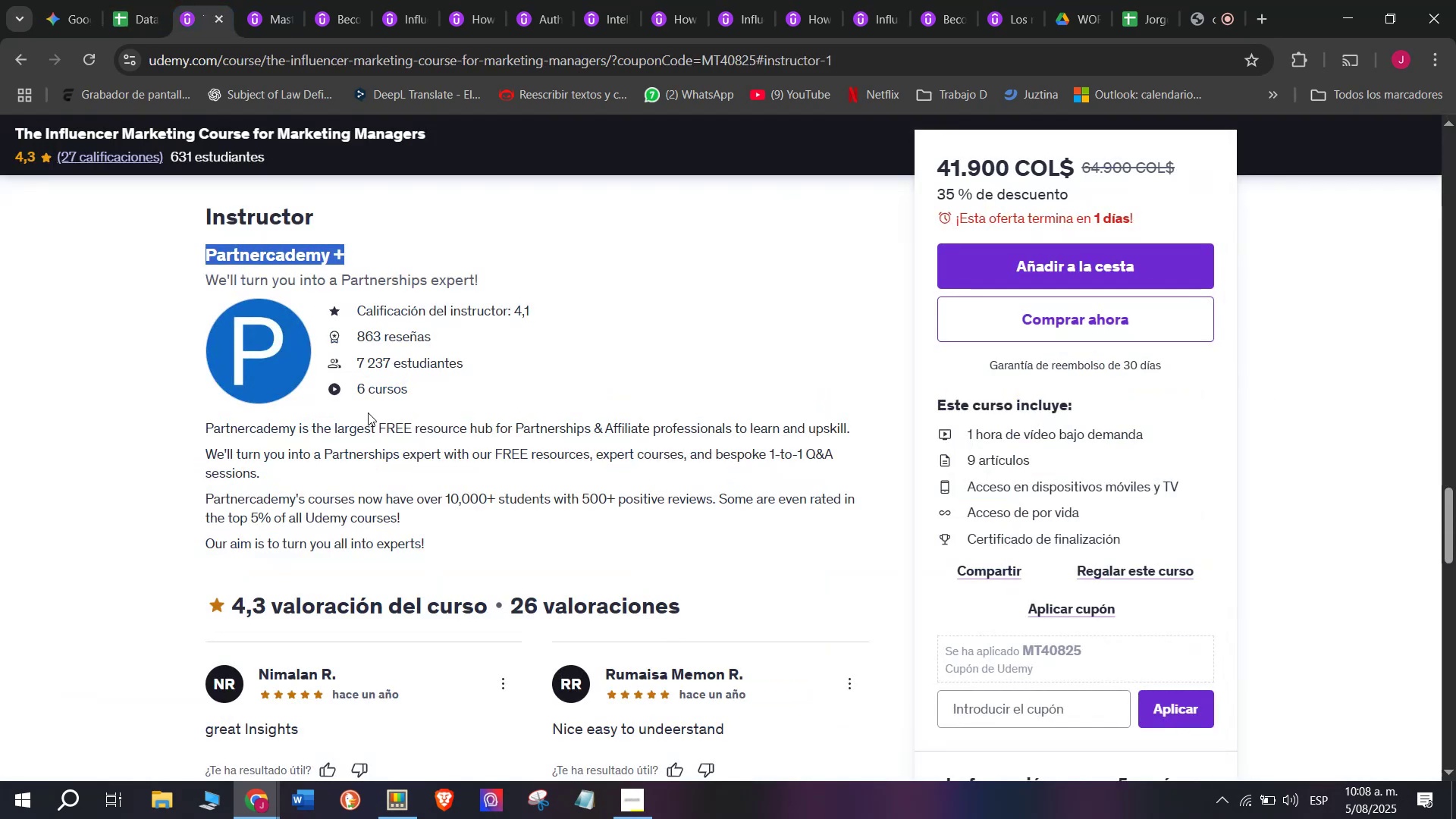 
scroll: coordinate [331, 508], scroll_direction: up, amount: 9.0
 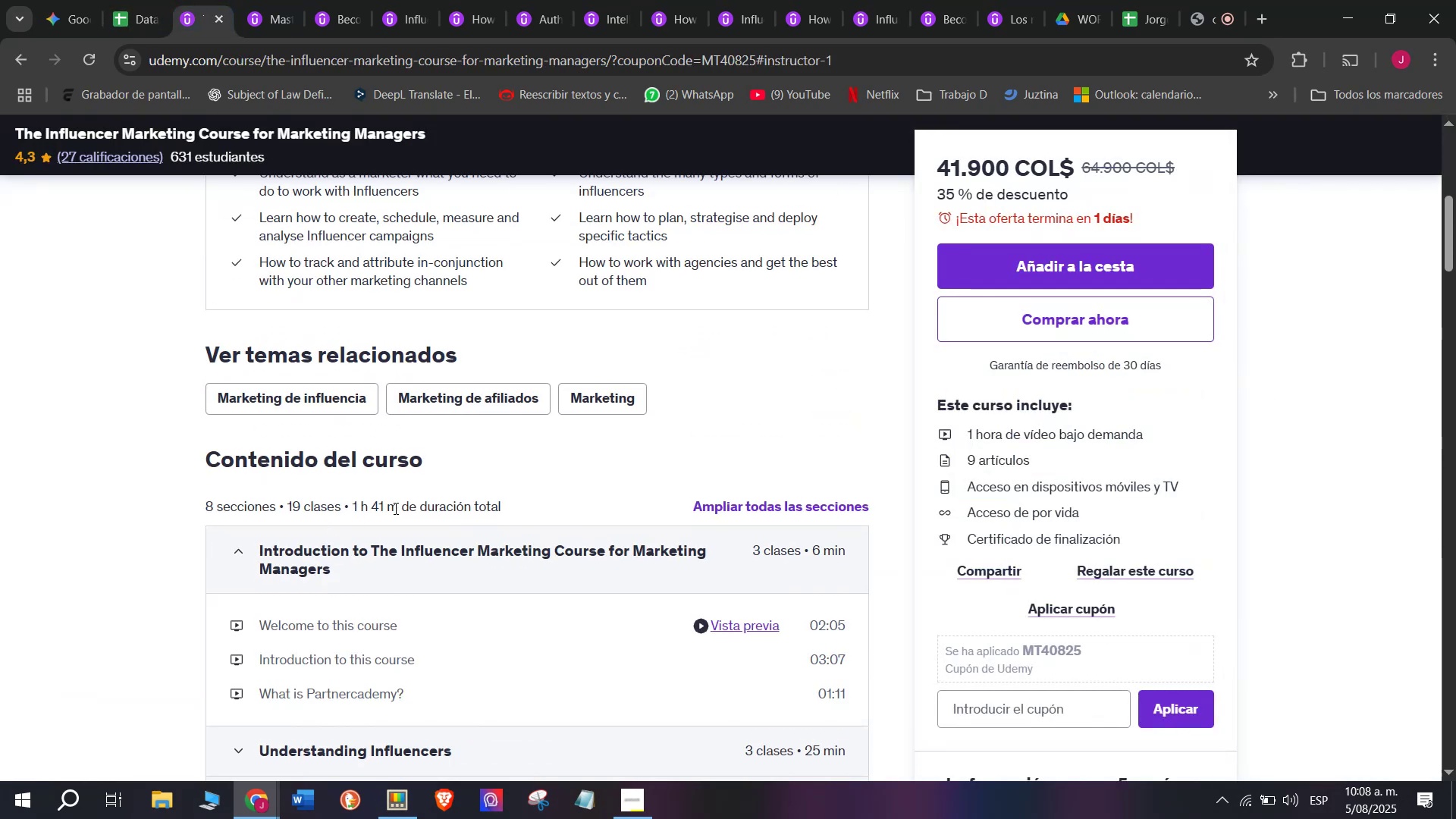 
left_click_drag(start_coordinate=[394, 506], to_coordinate=[352, 504])
 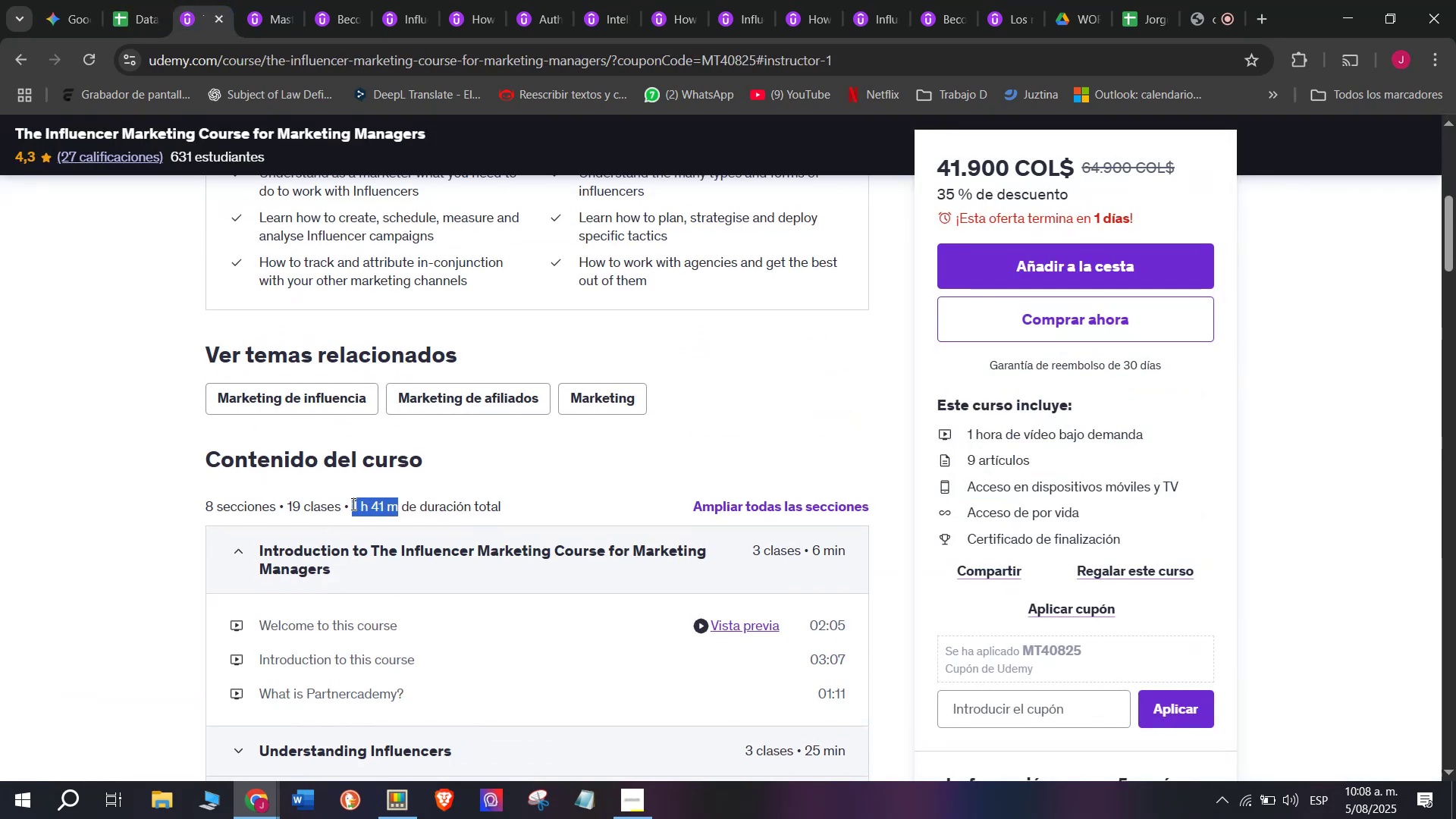 
key(Control+ControlLeft)
 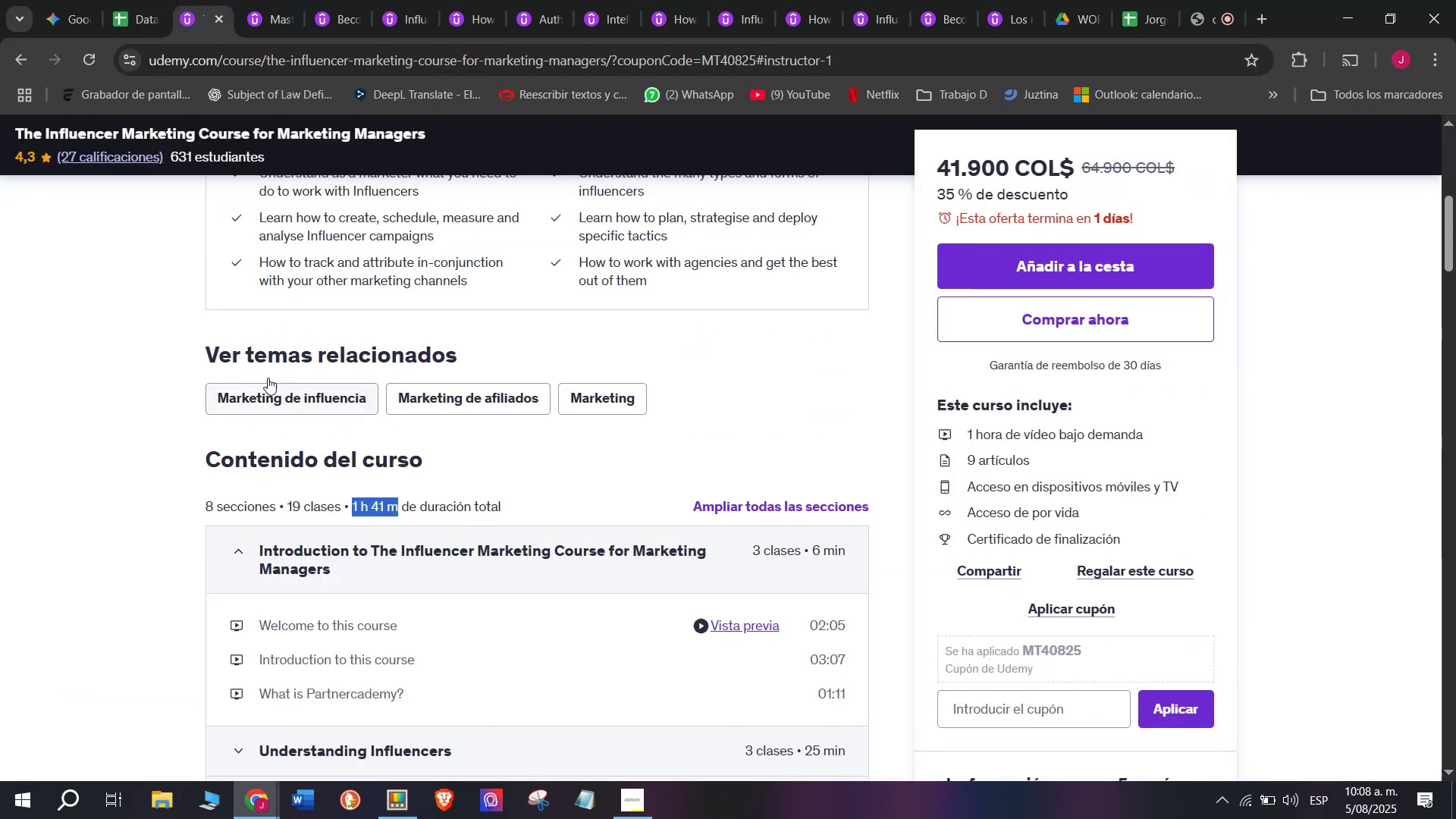 
key(Break)
 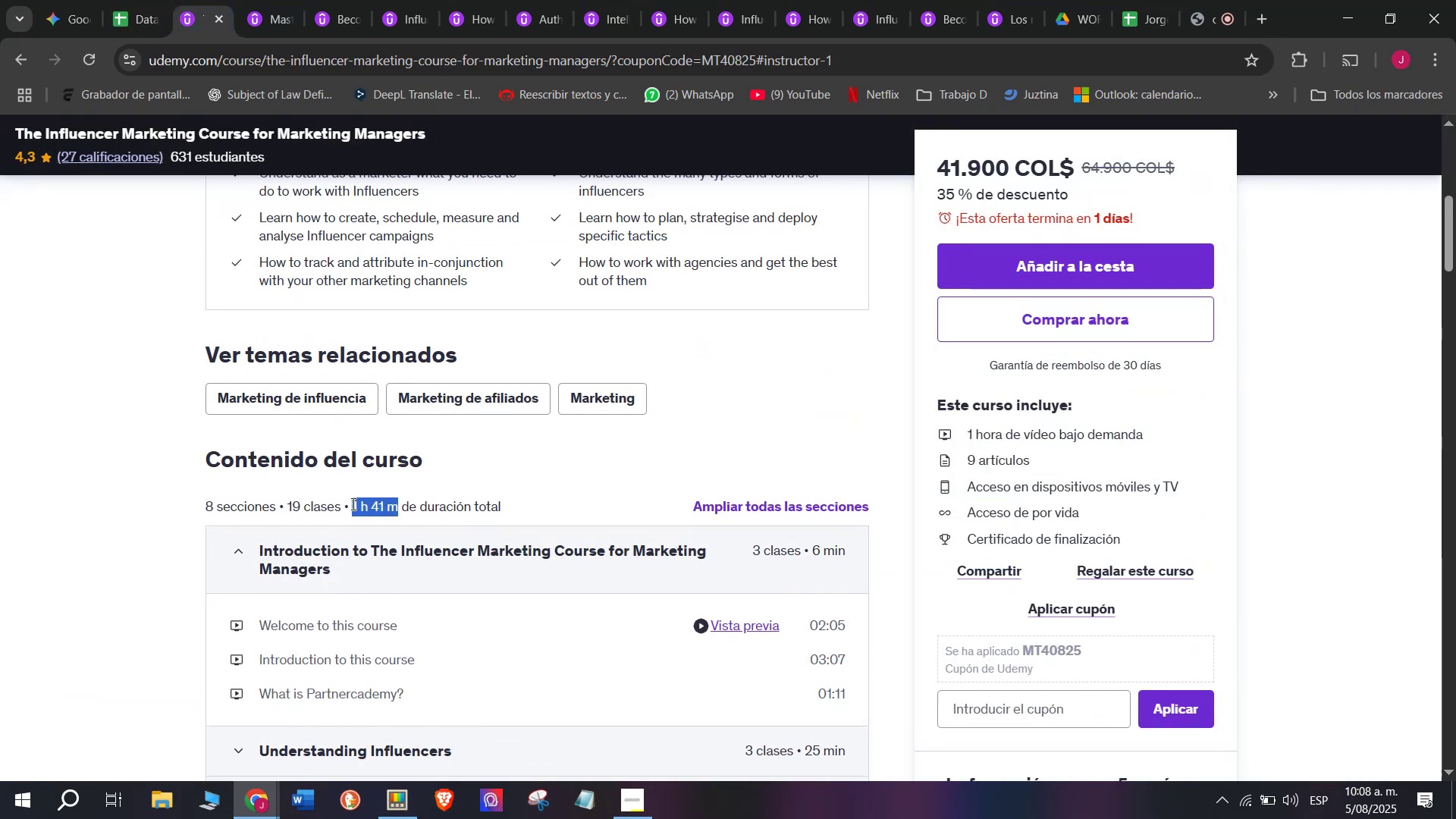 
key(Control+C)
 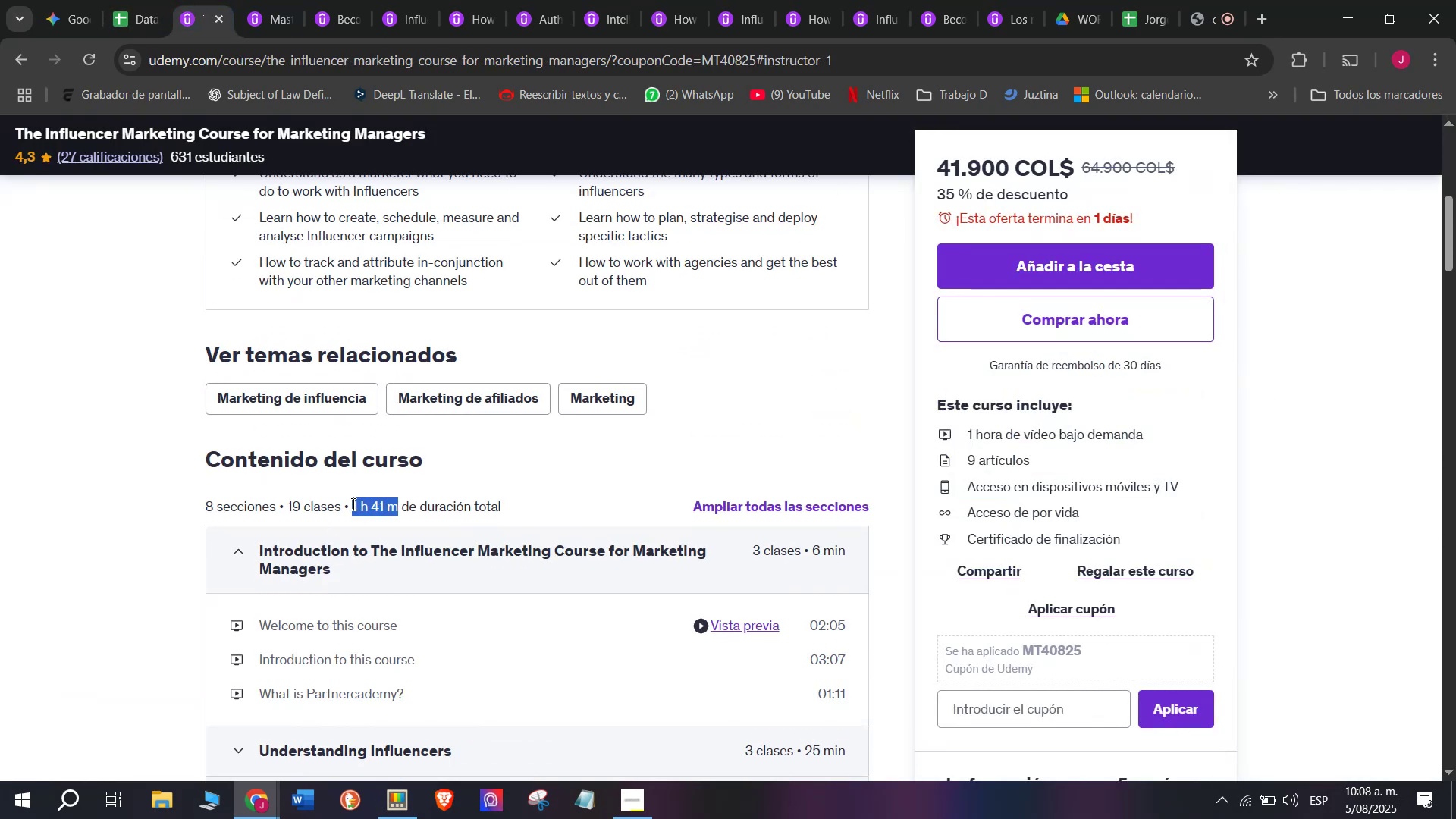 
key(Break)
 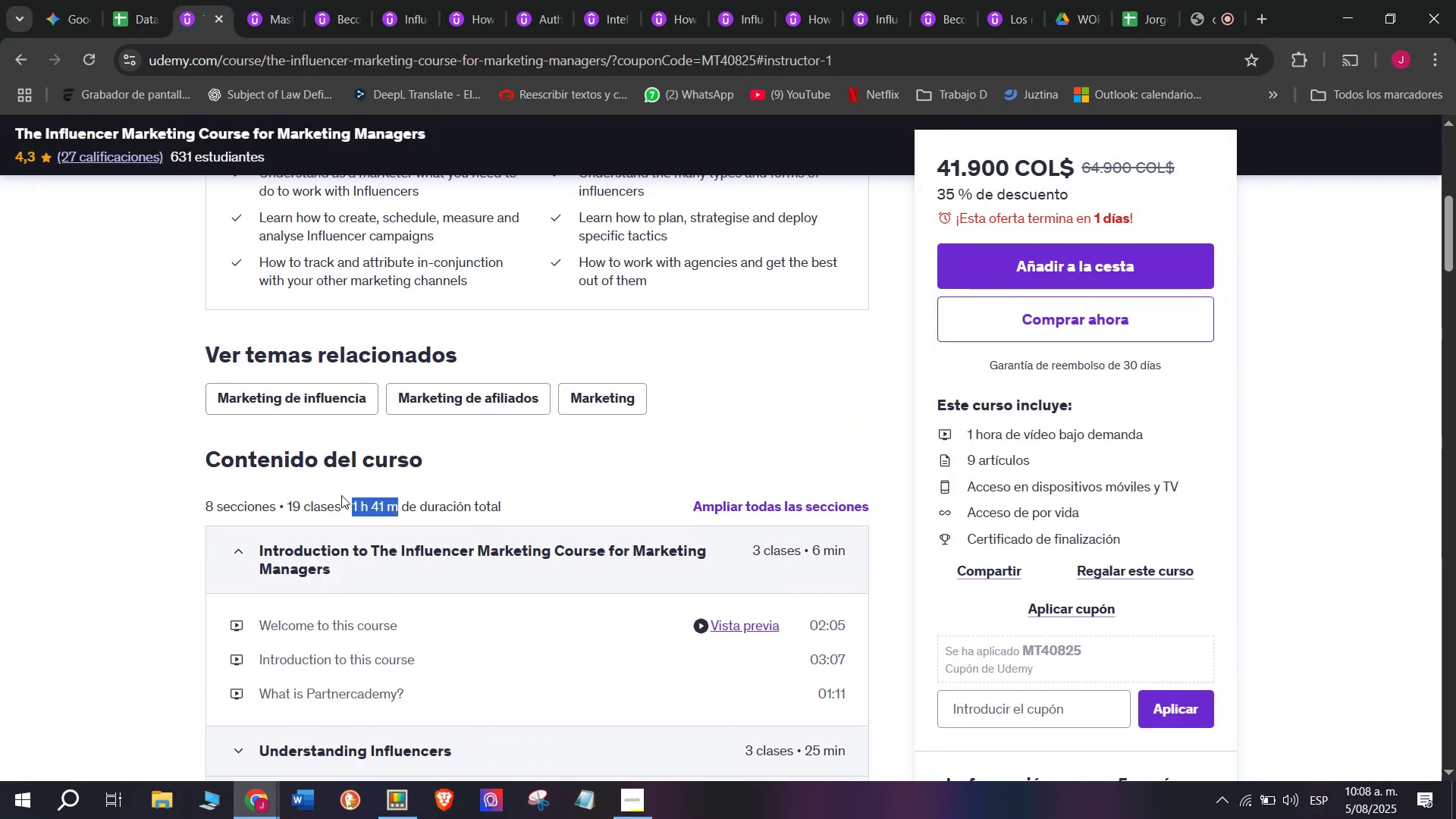 
key(Control+ControlLeft)
 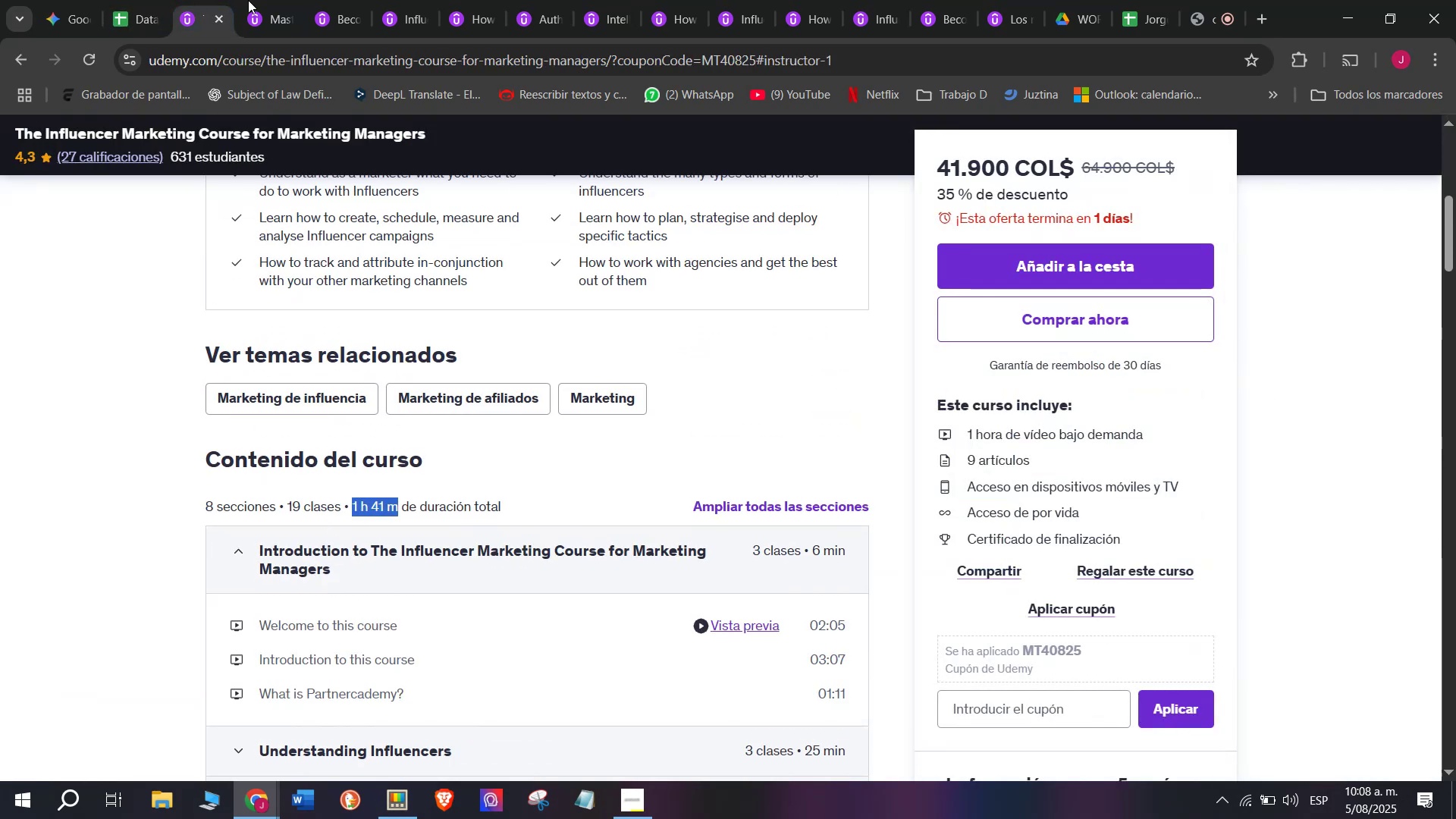 
key(Control+C)
 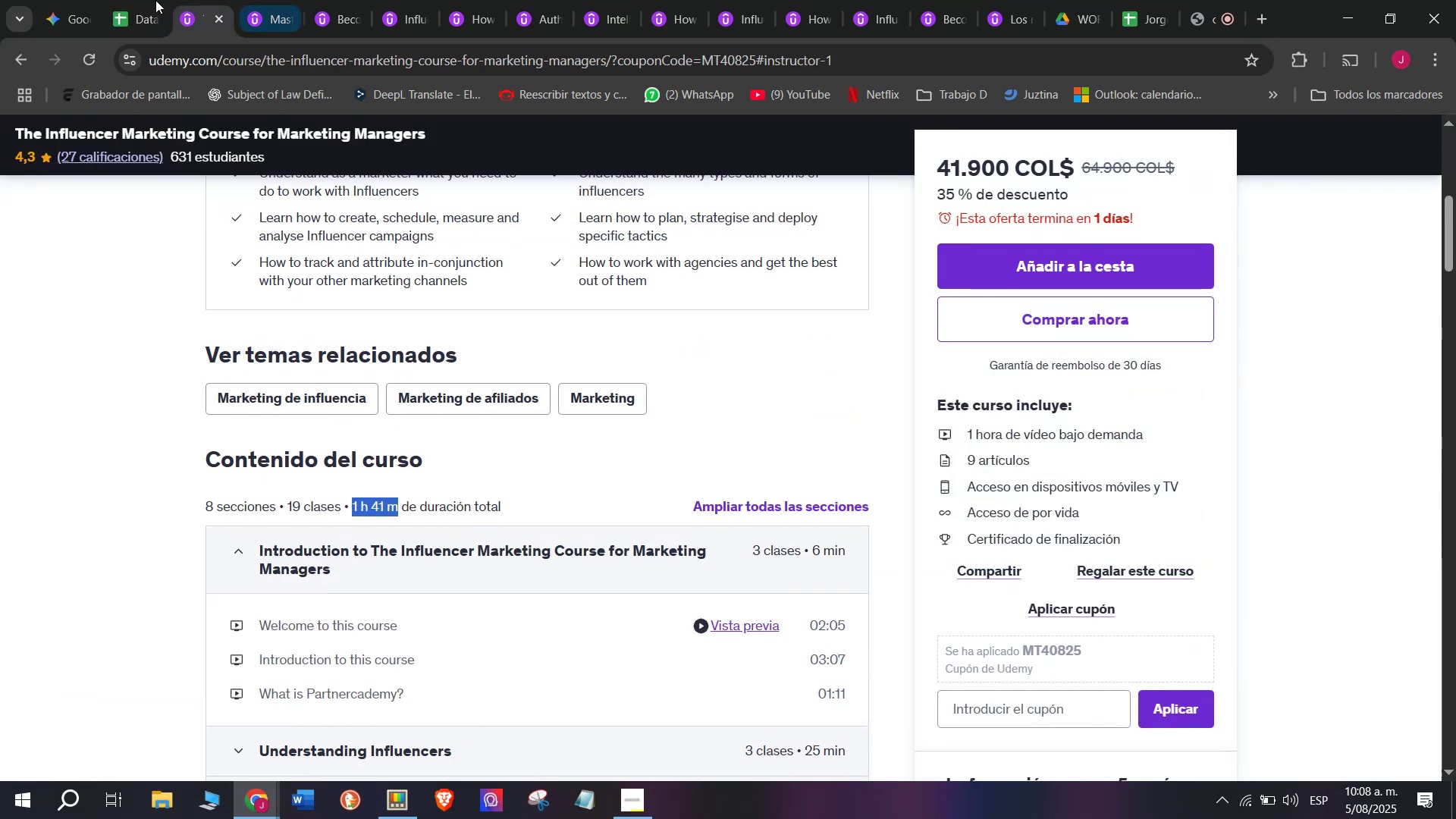 
left_click([143, 0])
 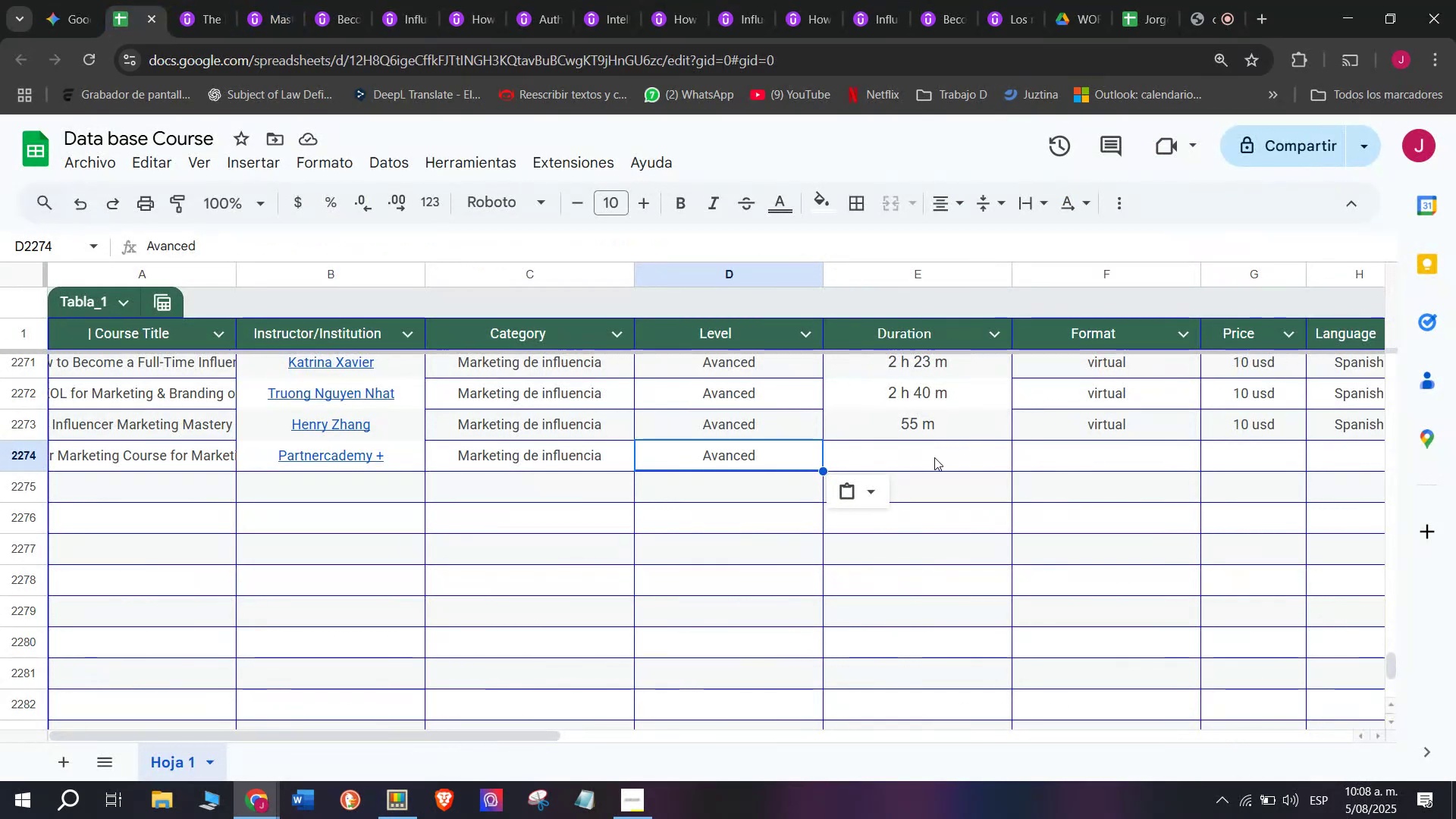 
left_click([934, 457])
 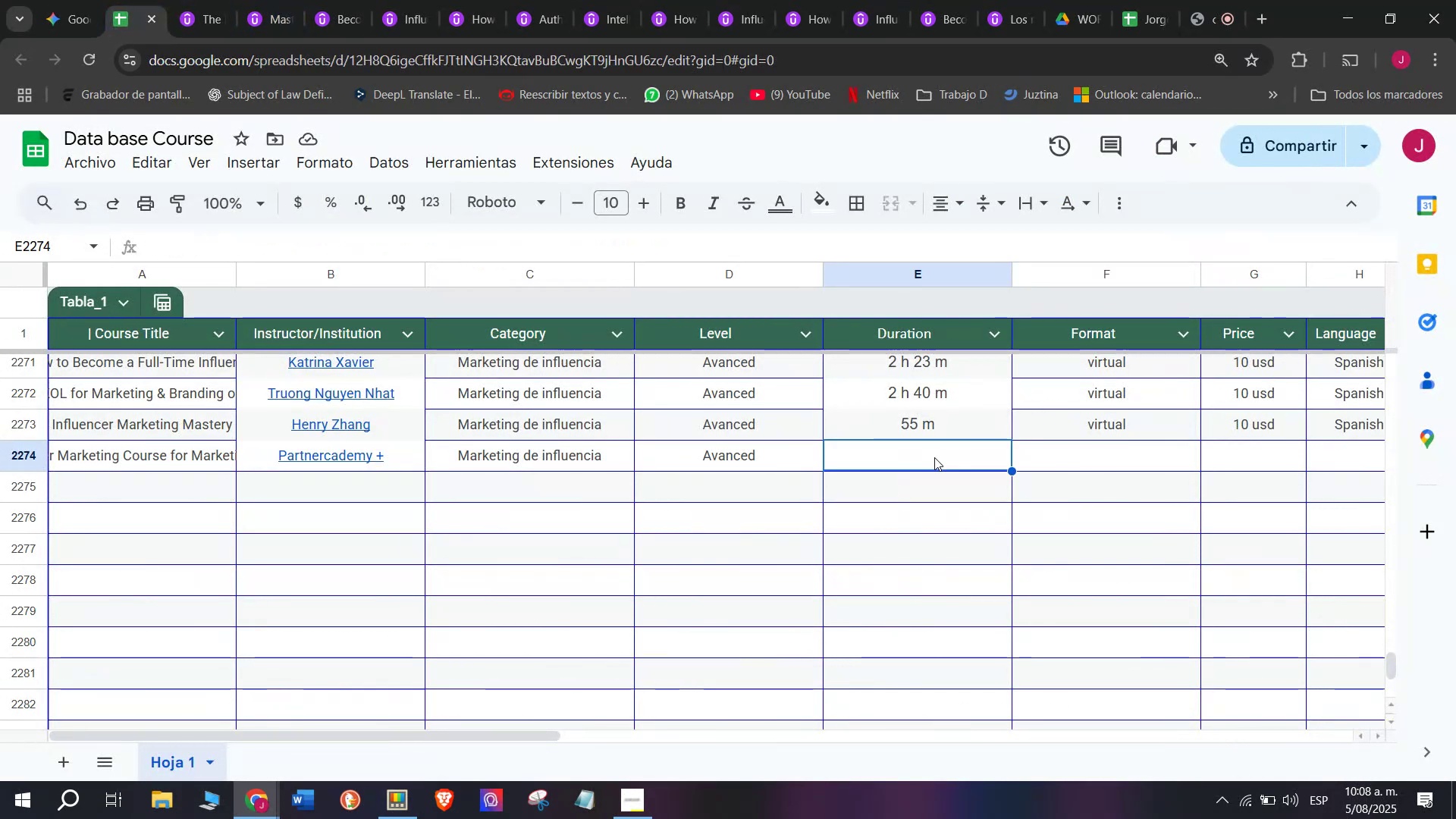 
key(Z)
 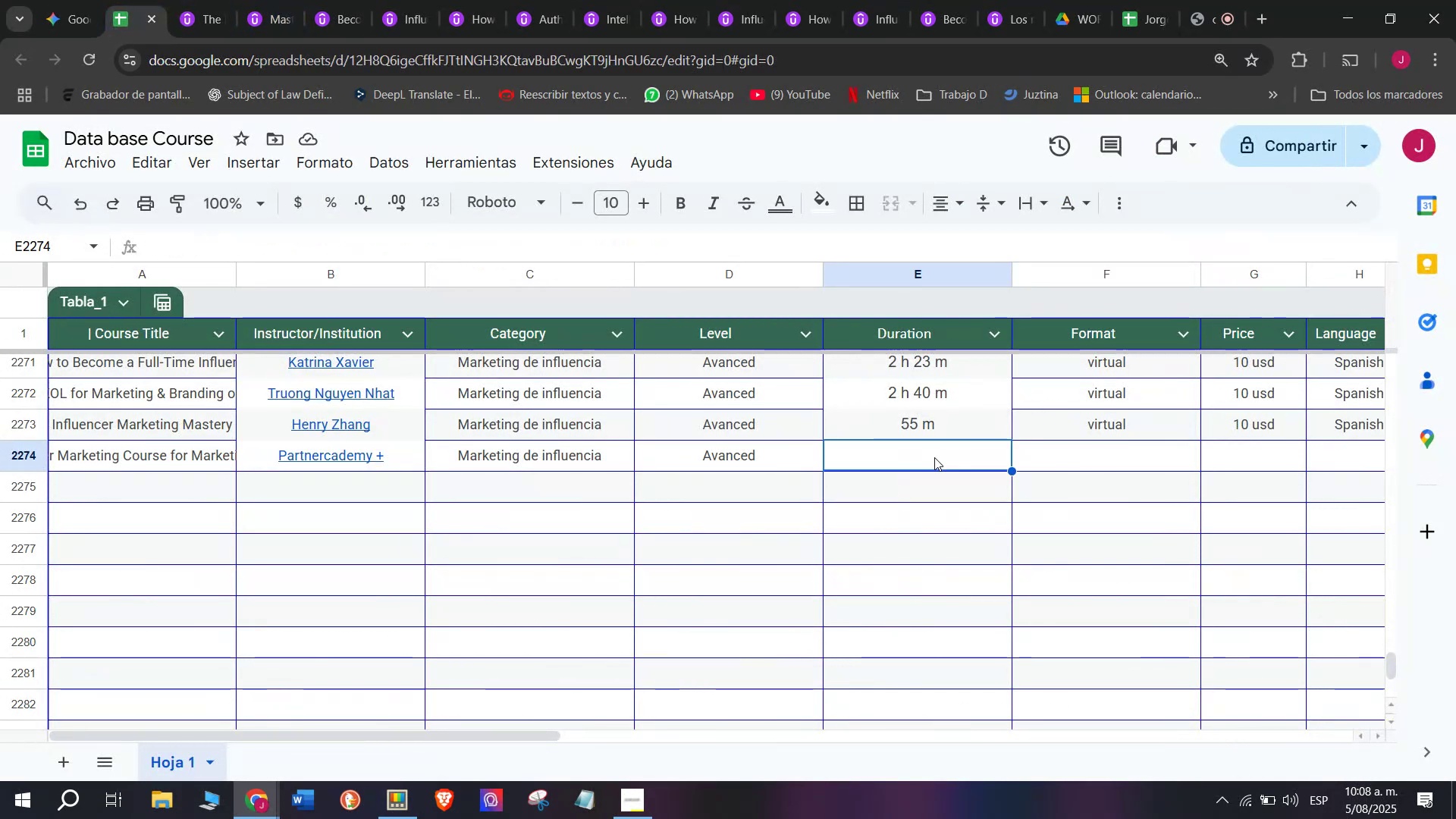 
key(Control+ControlLeft)
 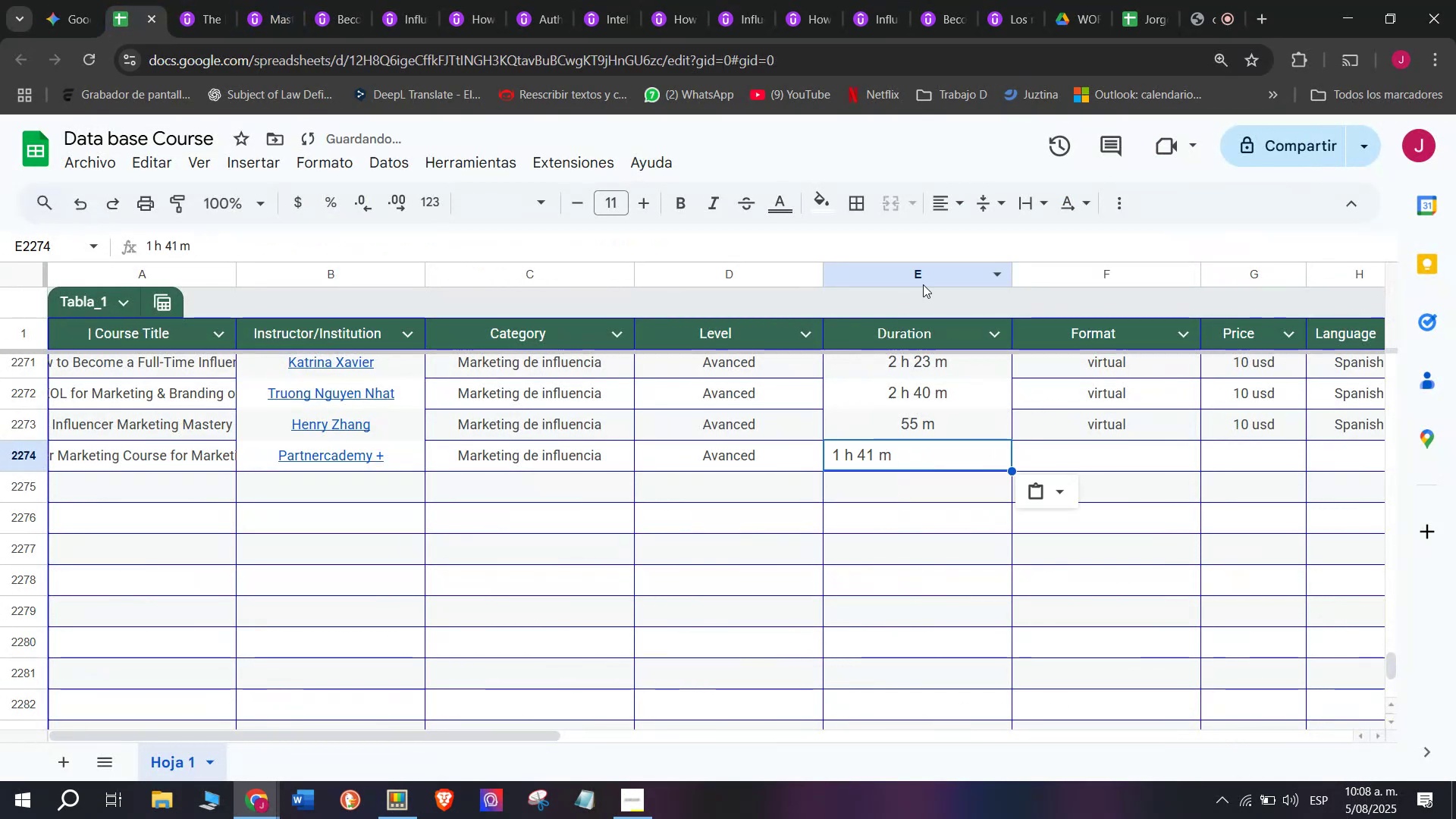 
key(Control+V)
 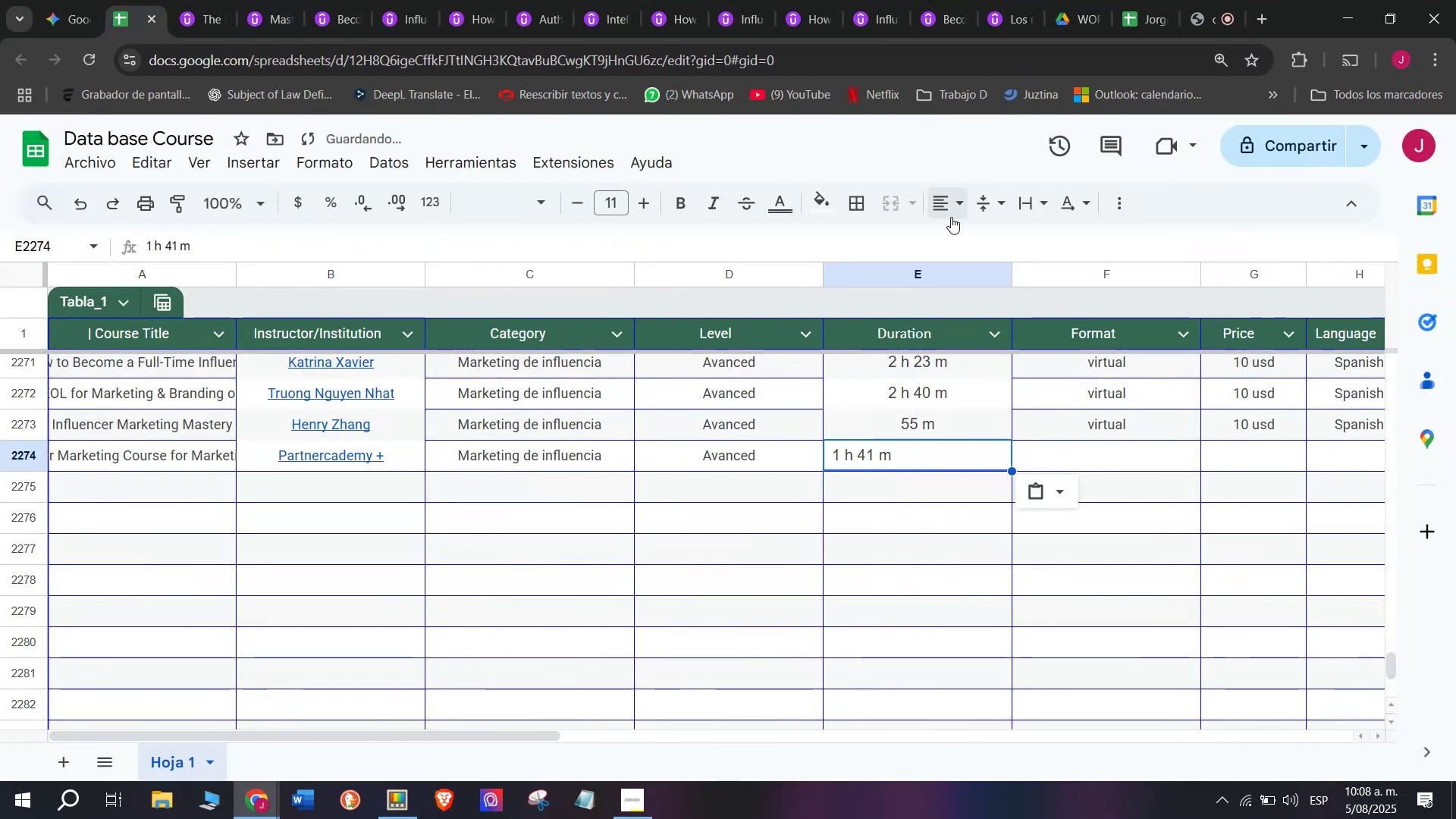 
left_click([951, 216])
 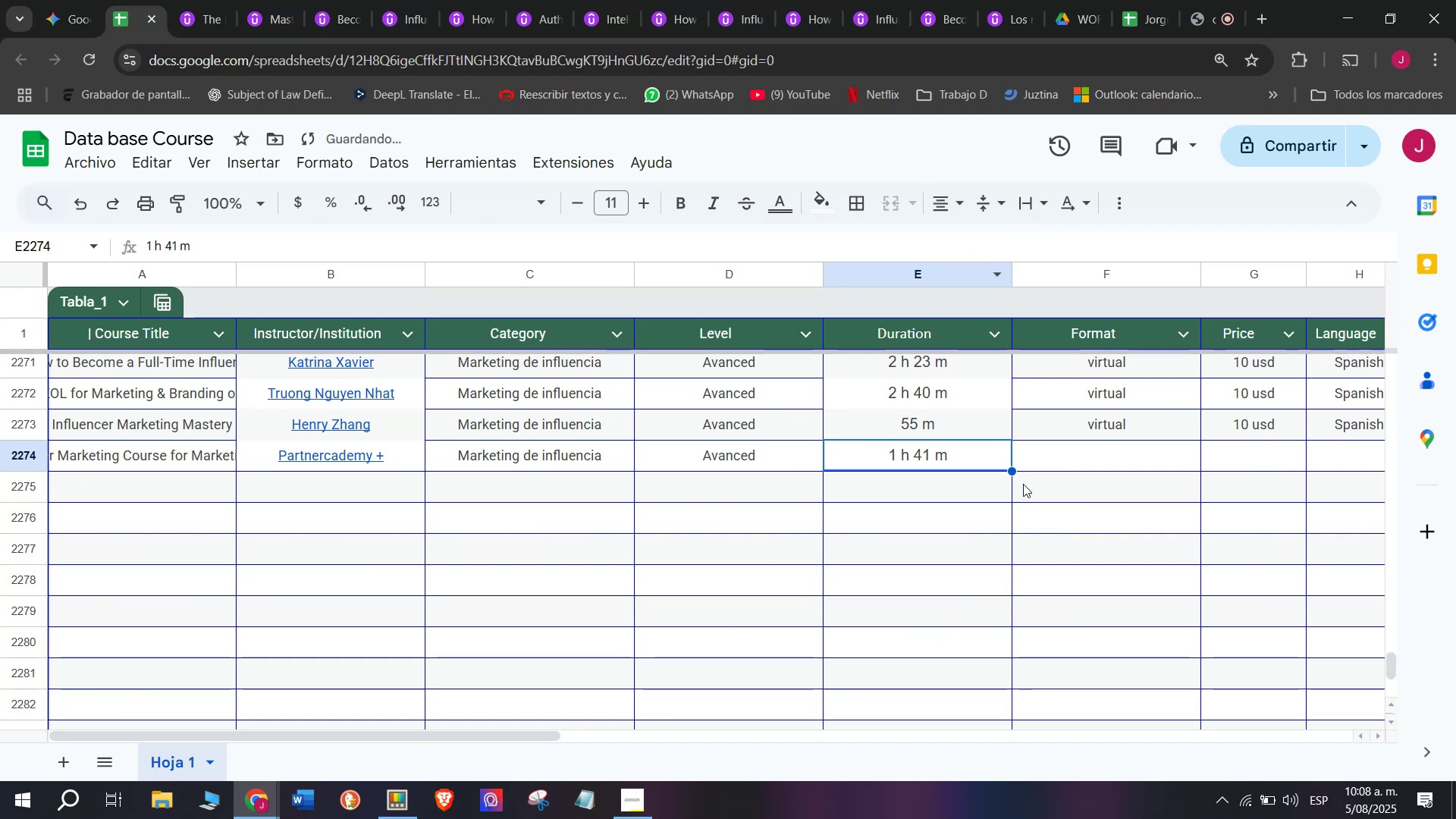 
left_click([1060, 461])
 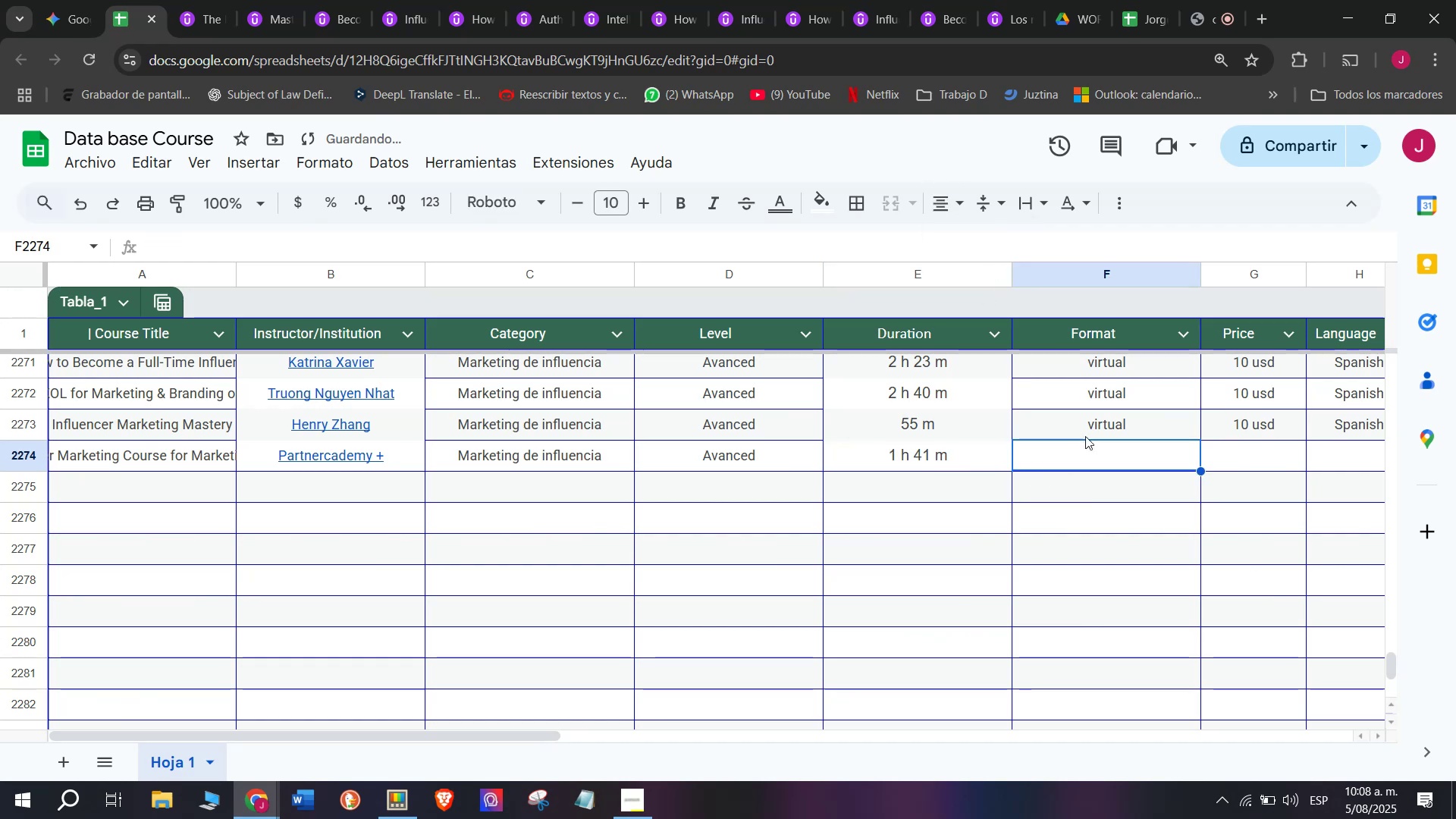 
left_click([1109, 417])
 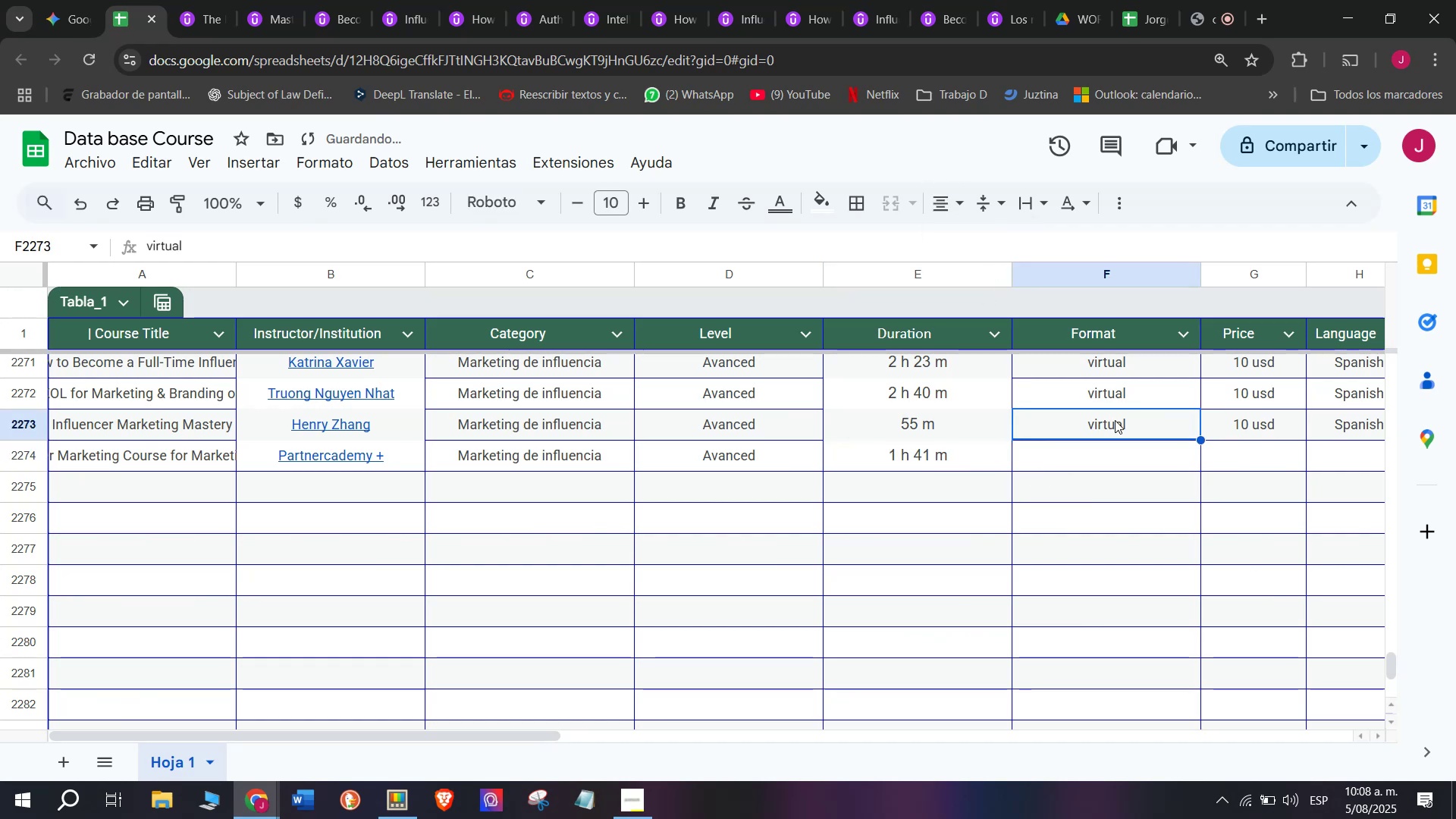 
key(Control+ControlLeft)
 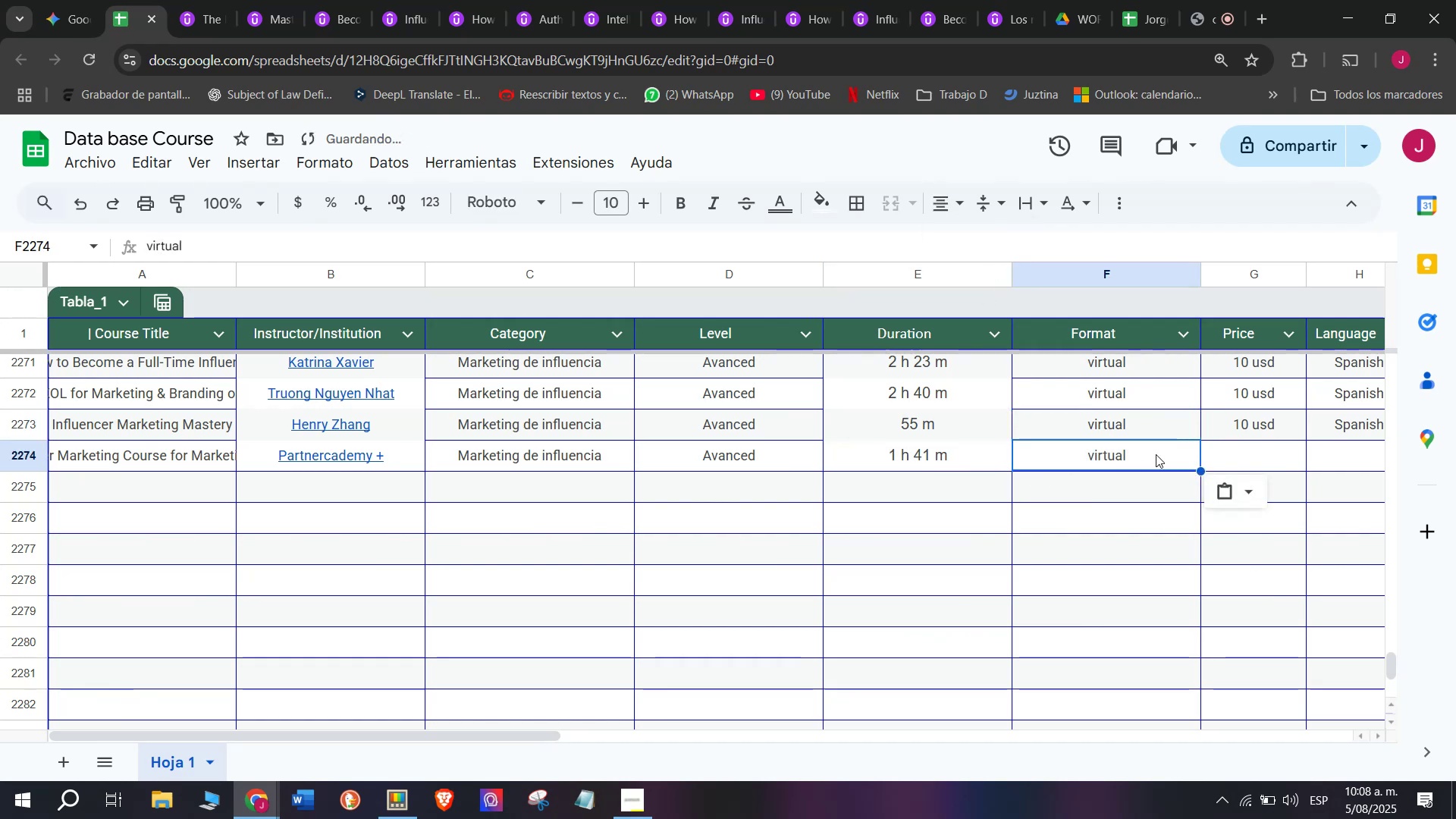 
key(Control+C)
 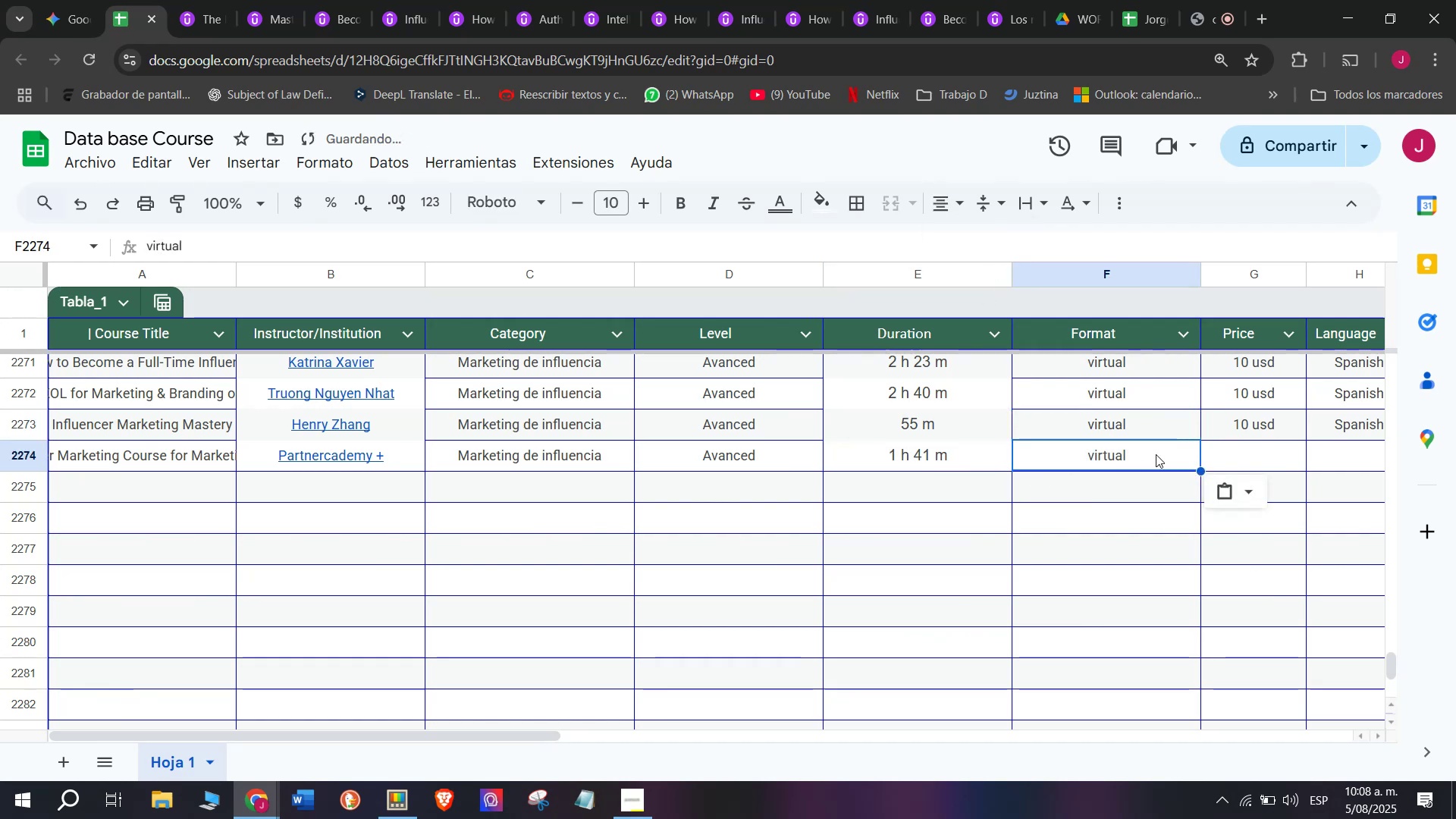 
key(Break)
 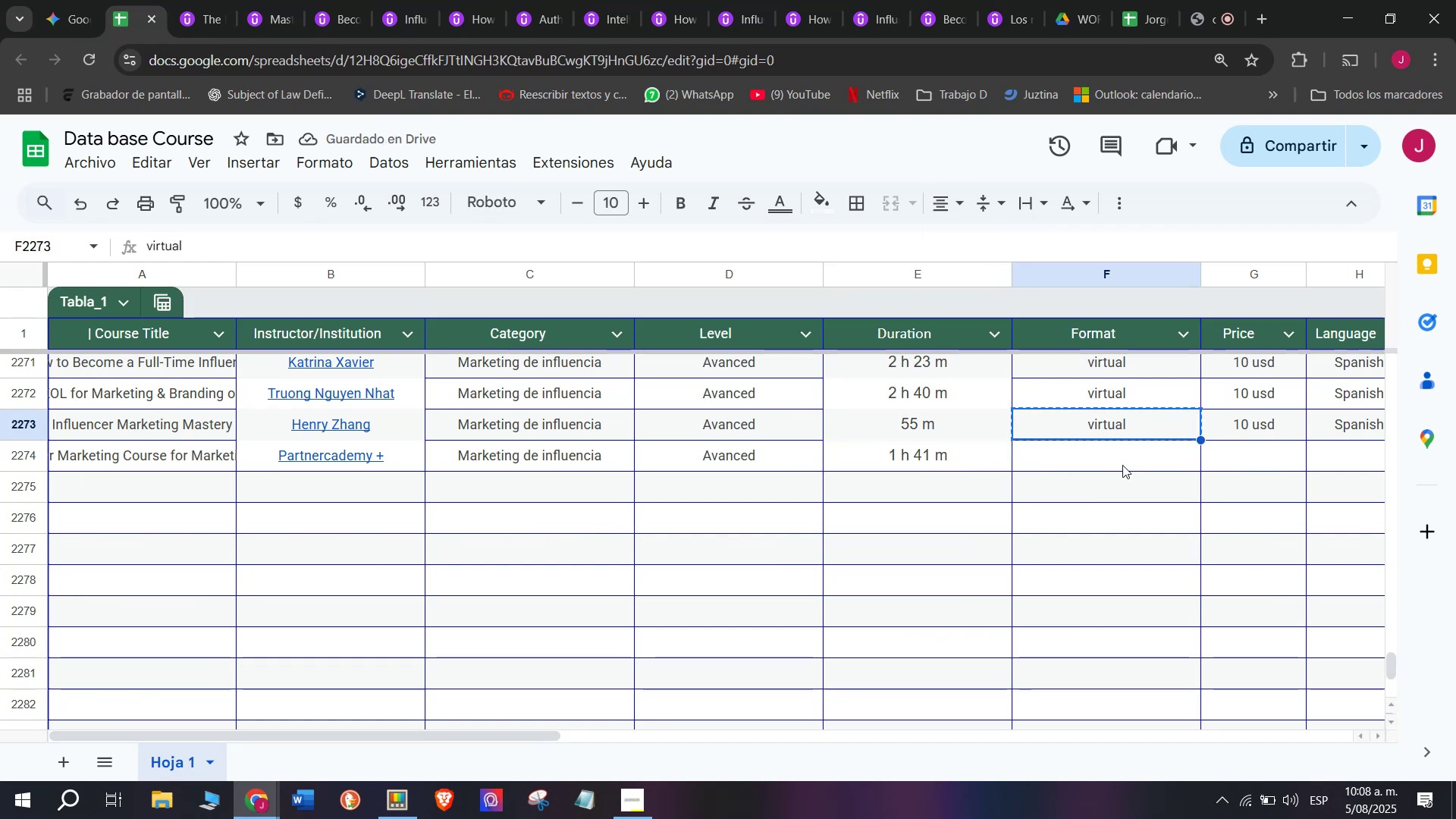 
double_click([1122, 465])
 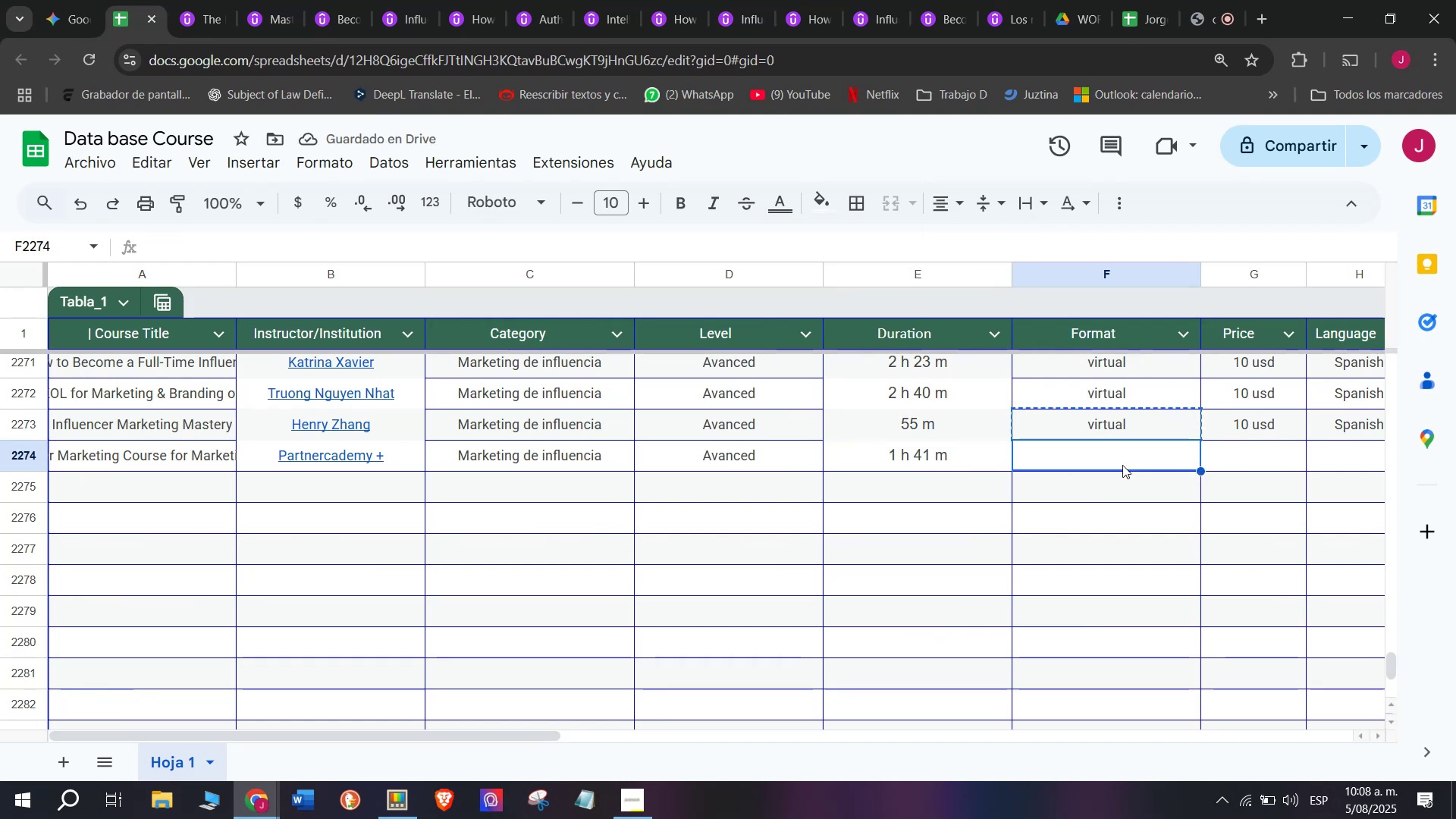 
key(Z)
 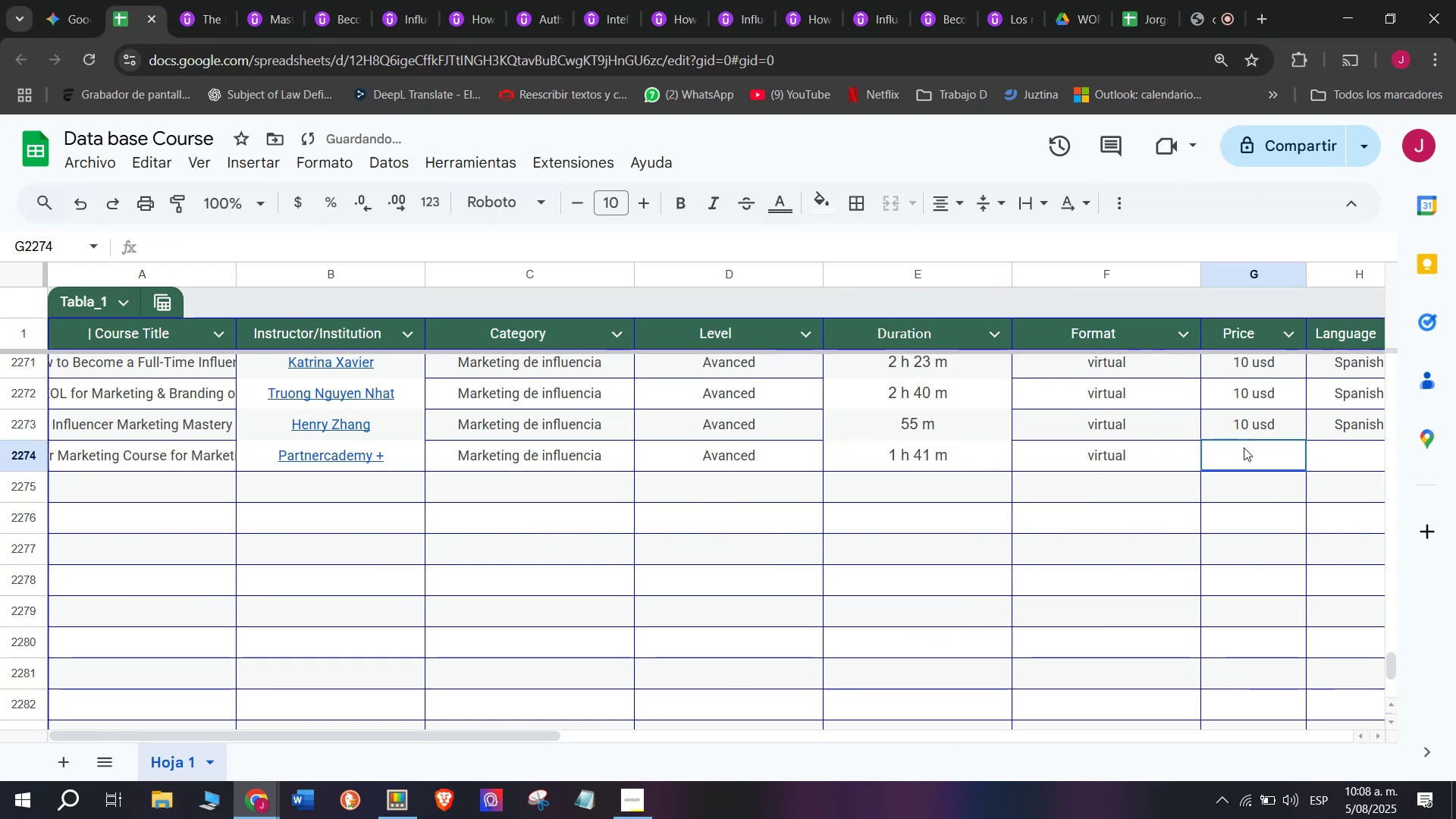 
key(Control+ControlLeft)
 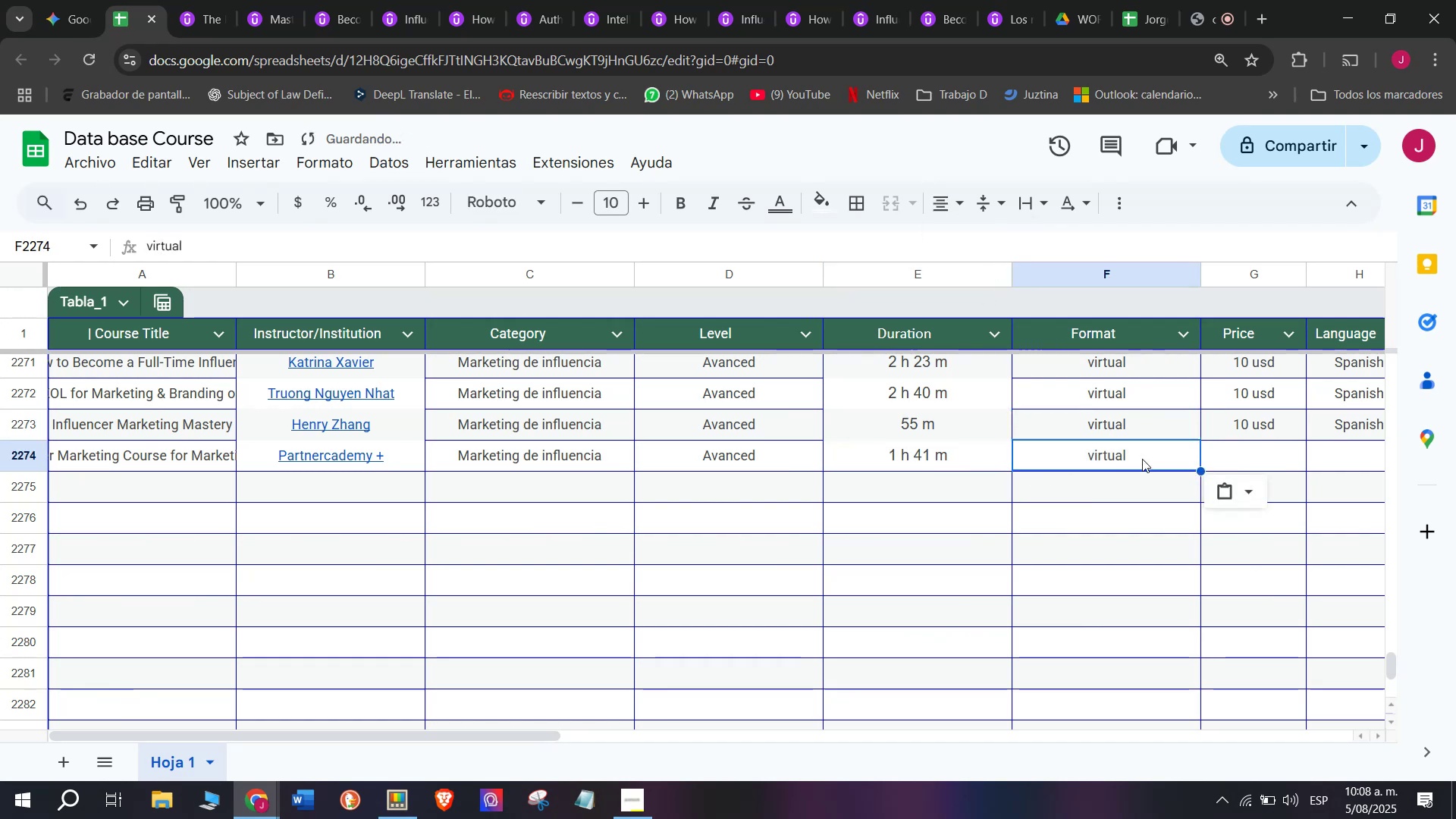 
key(Control+V)
 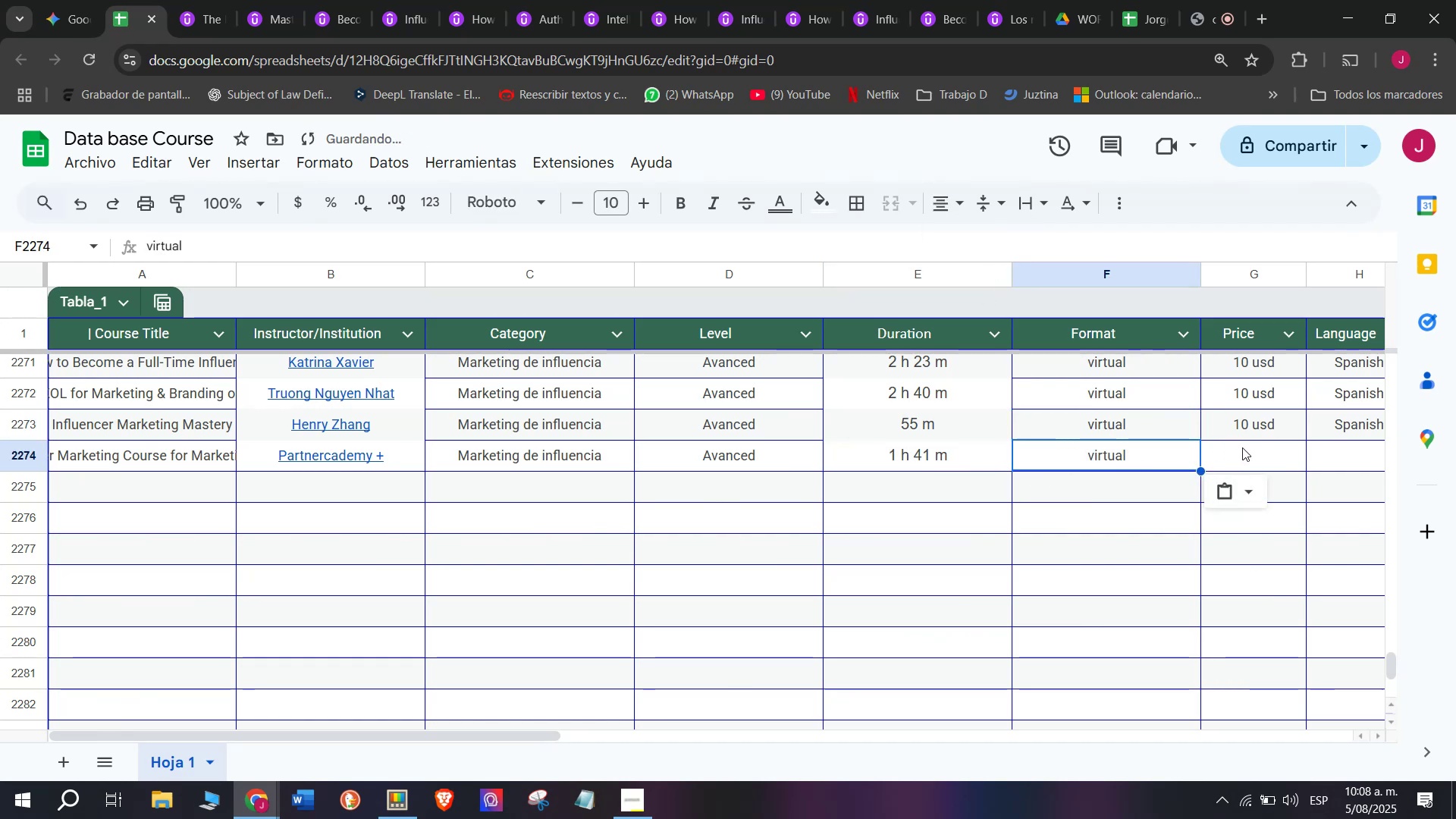 
left_click([1244, 447])
 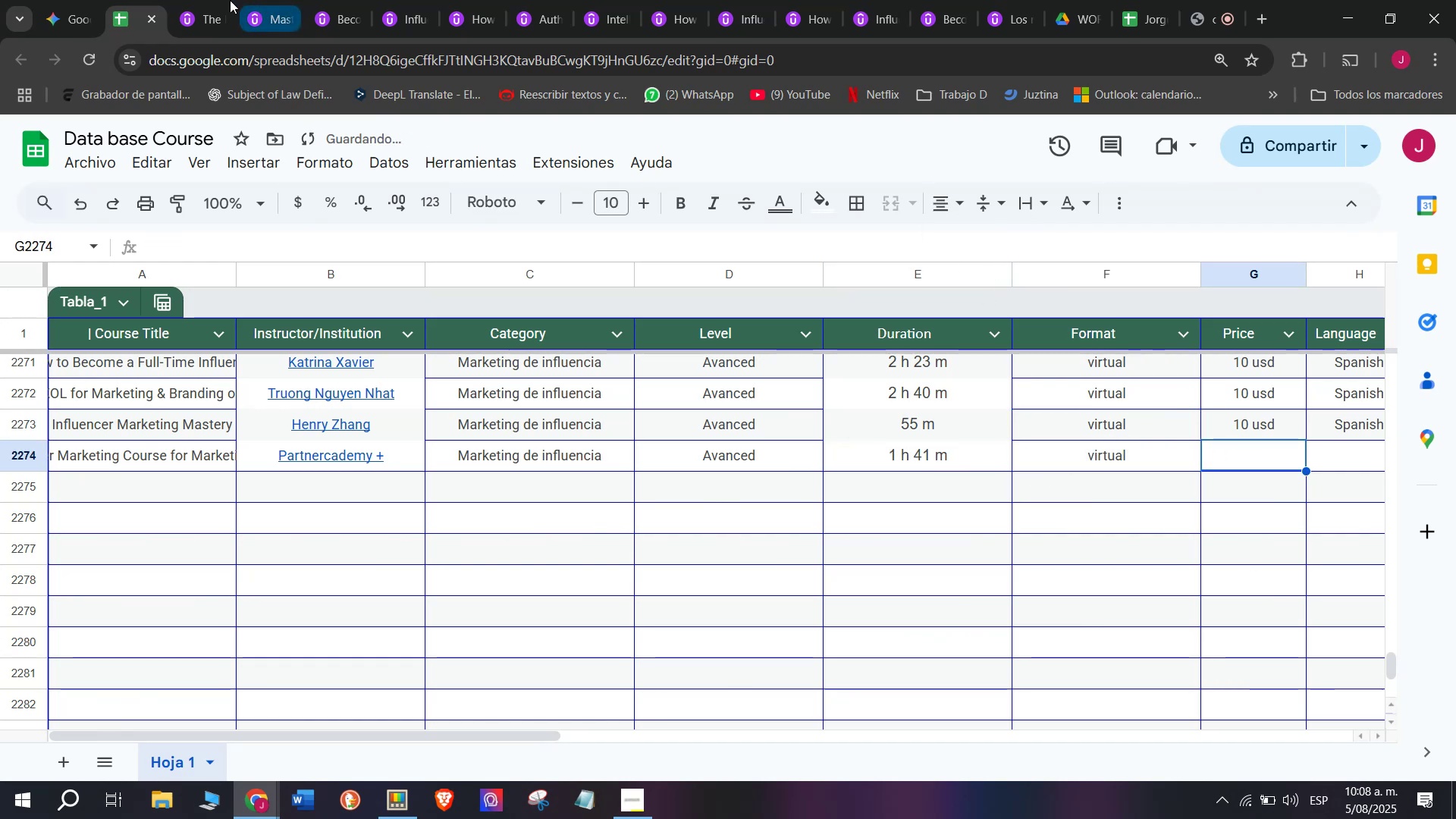 
left_click([199, 0])
 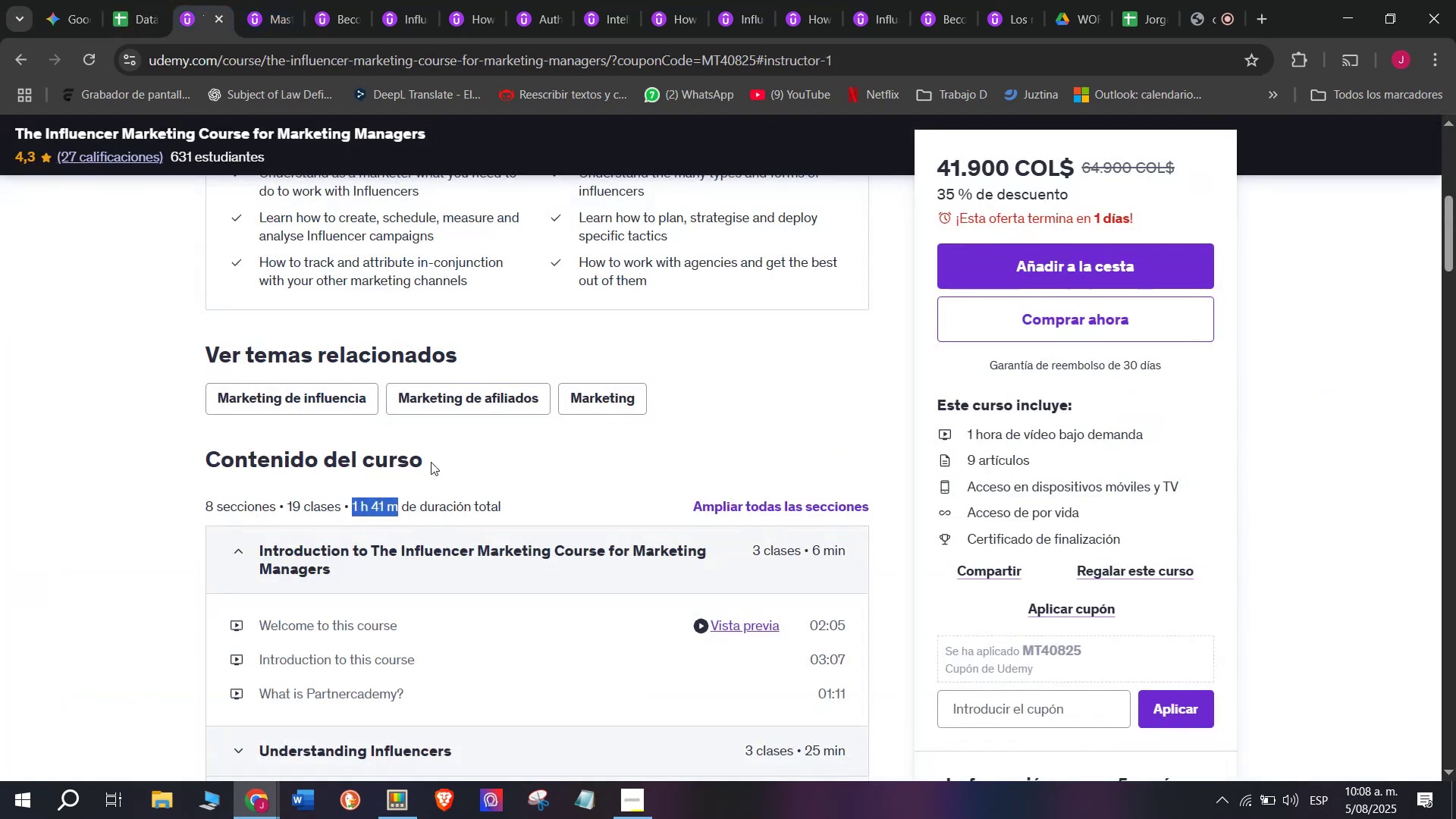 
scroll: coordinate [444, 472], scroll_direction: up, amount: 5.0
 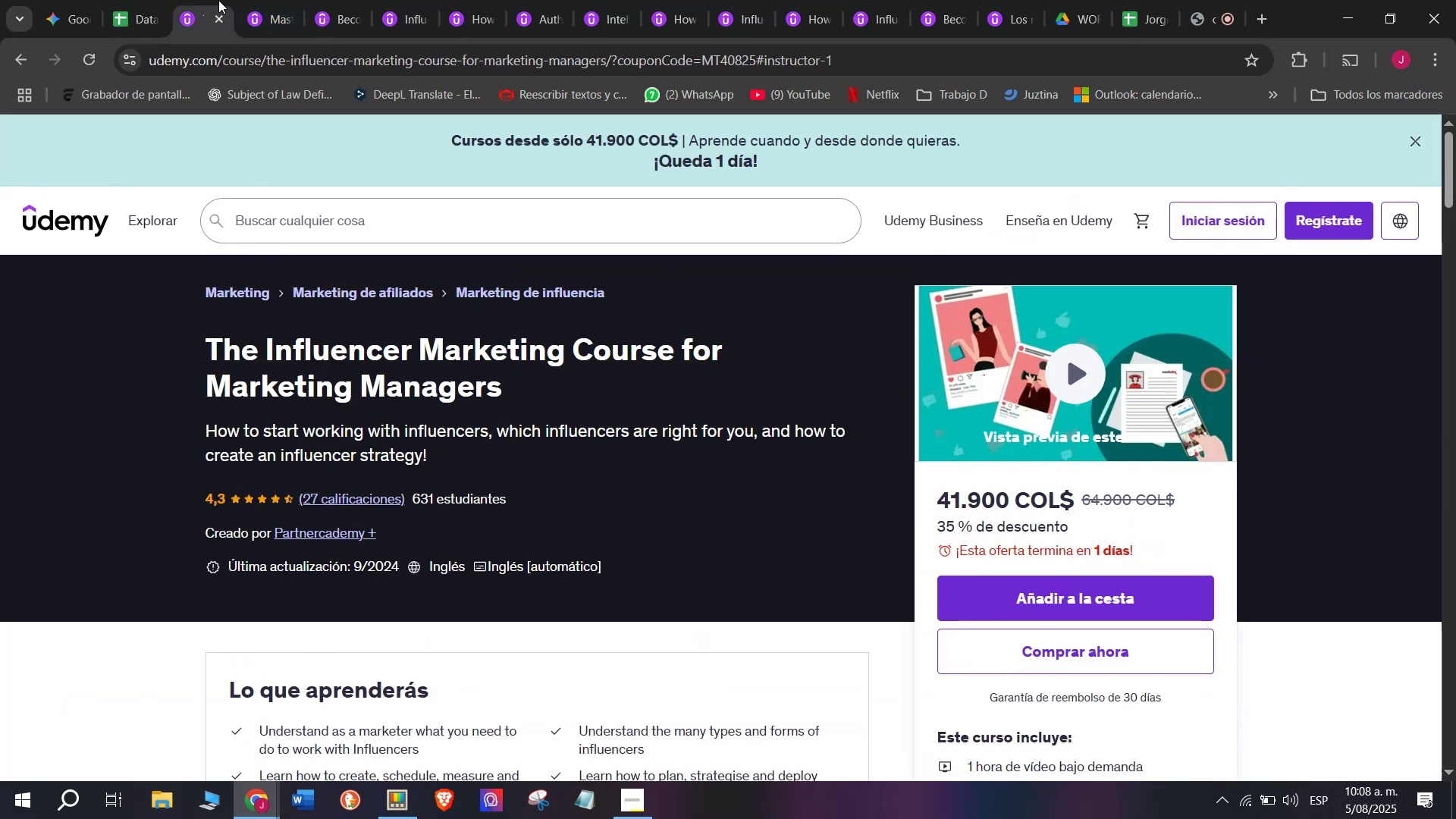 
left_click([145, 0])
 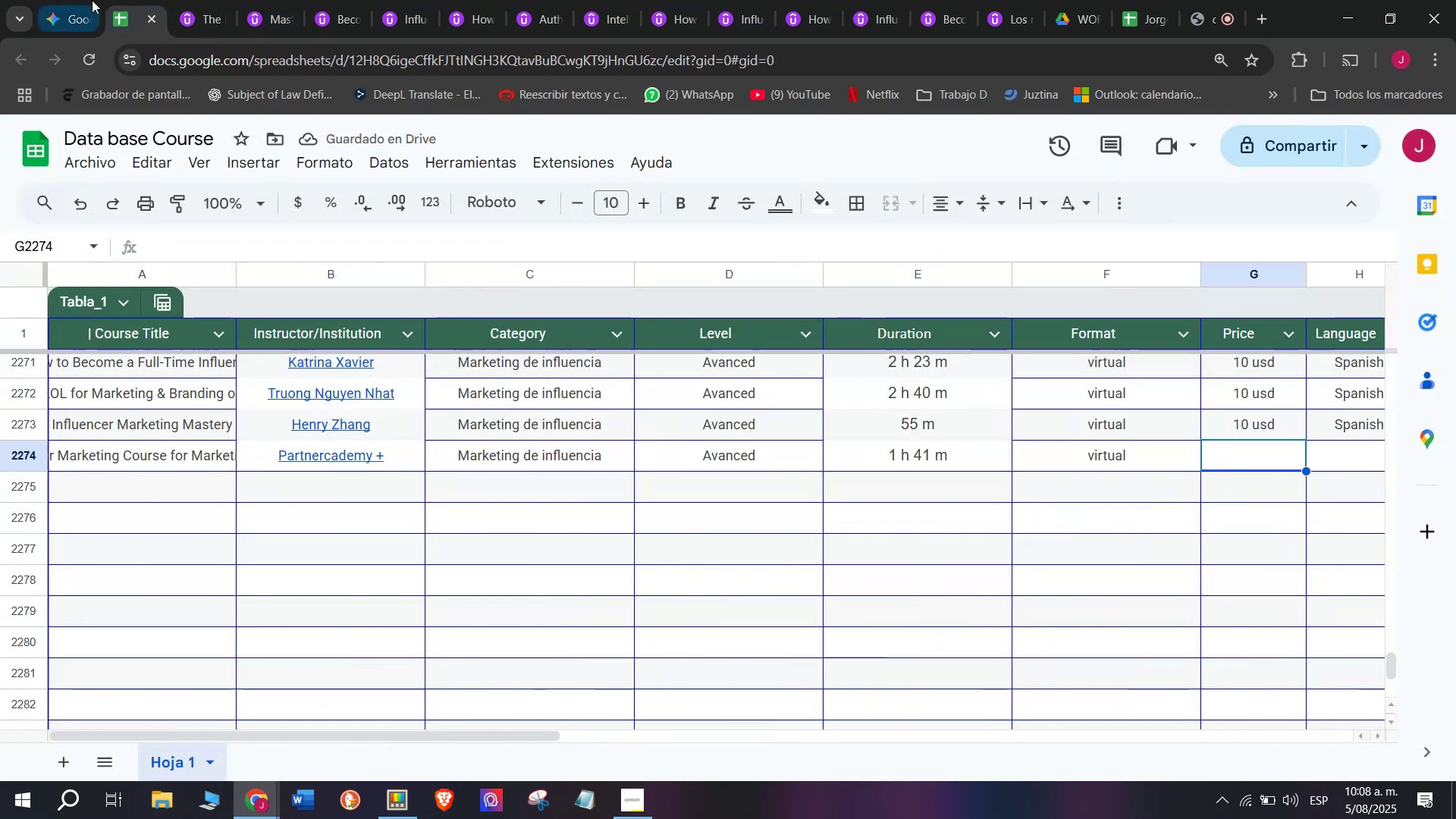 
left_click([233, 0])
 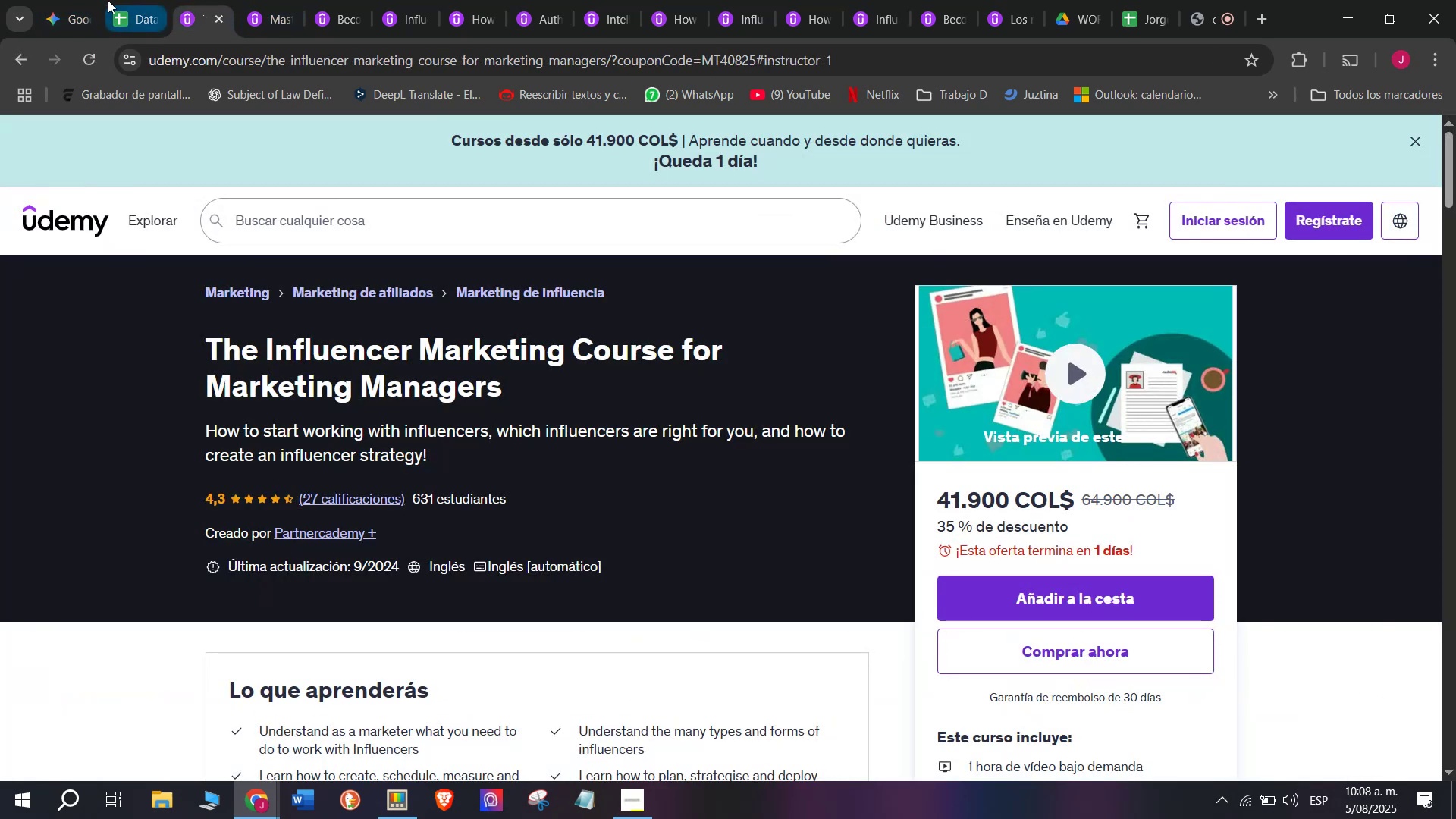 
left_click([108, 0])
 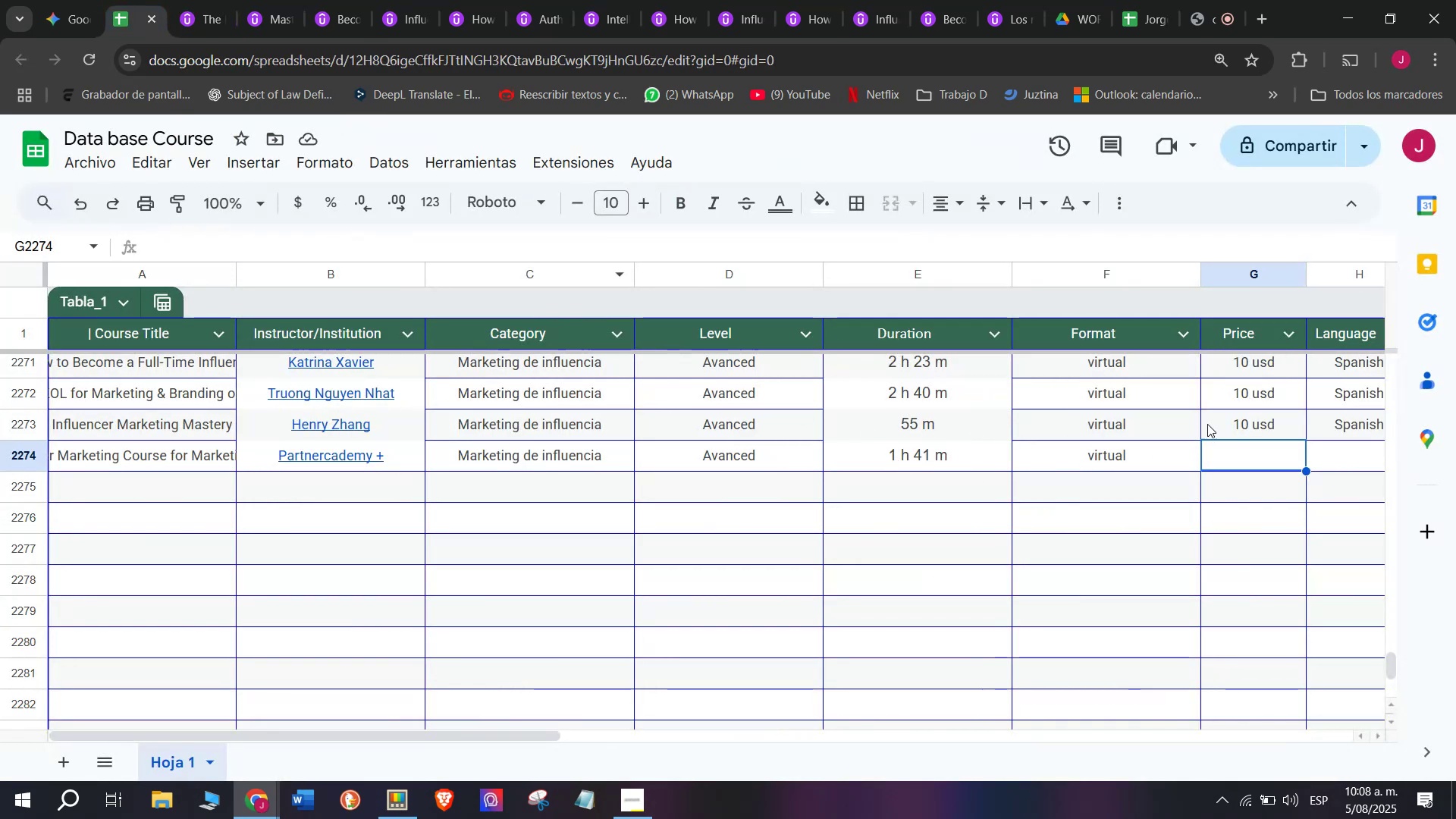 
left_click([1280, 429])
 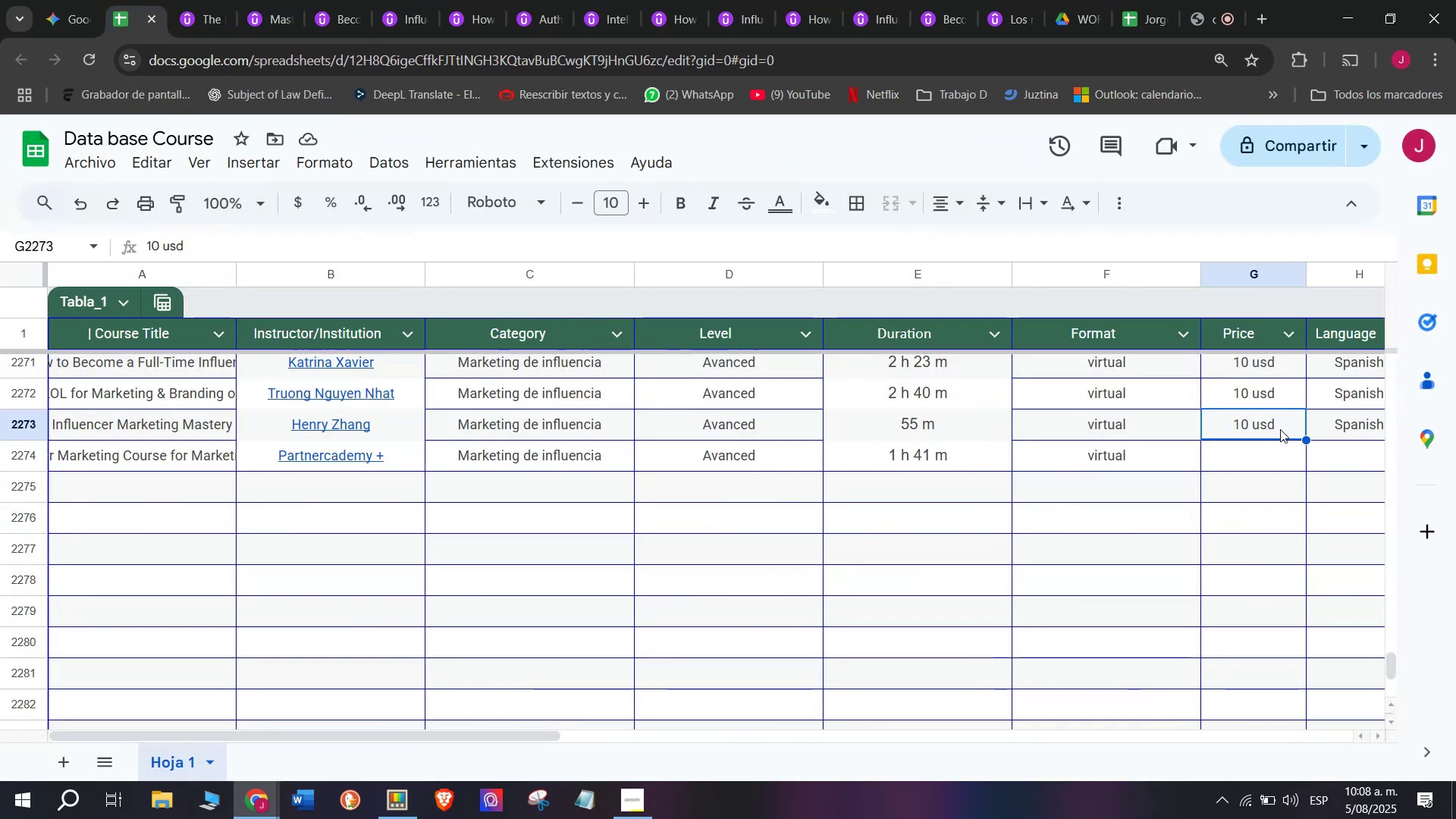 
key(Break)
 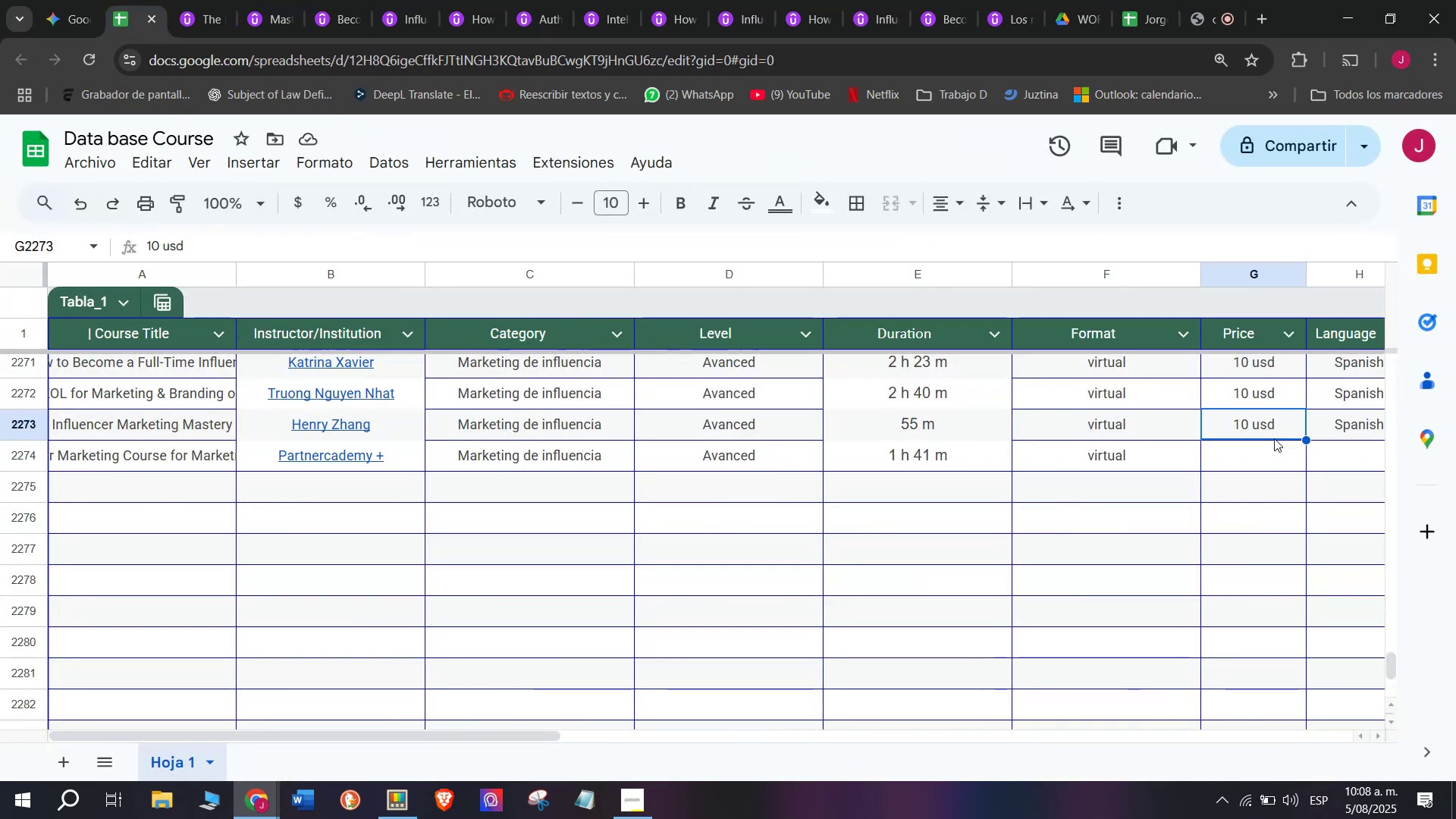 
key(Control+ControlLeft)
 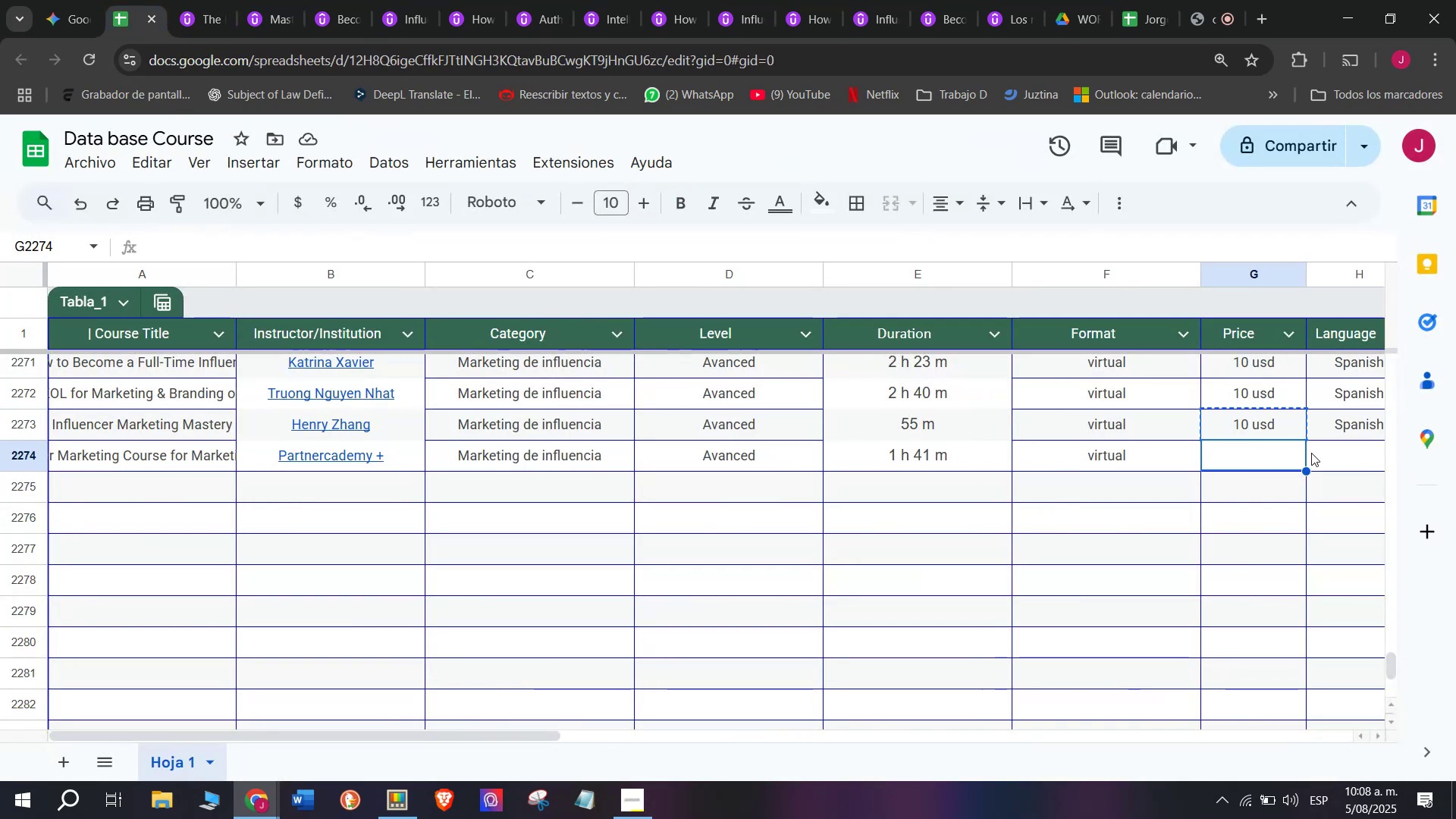 
key(Control+C)
 